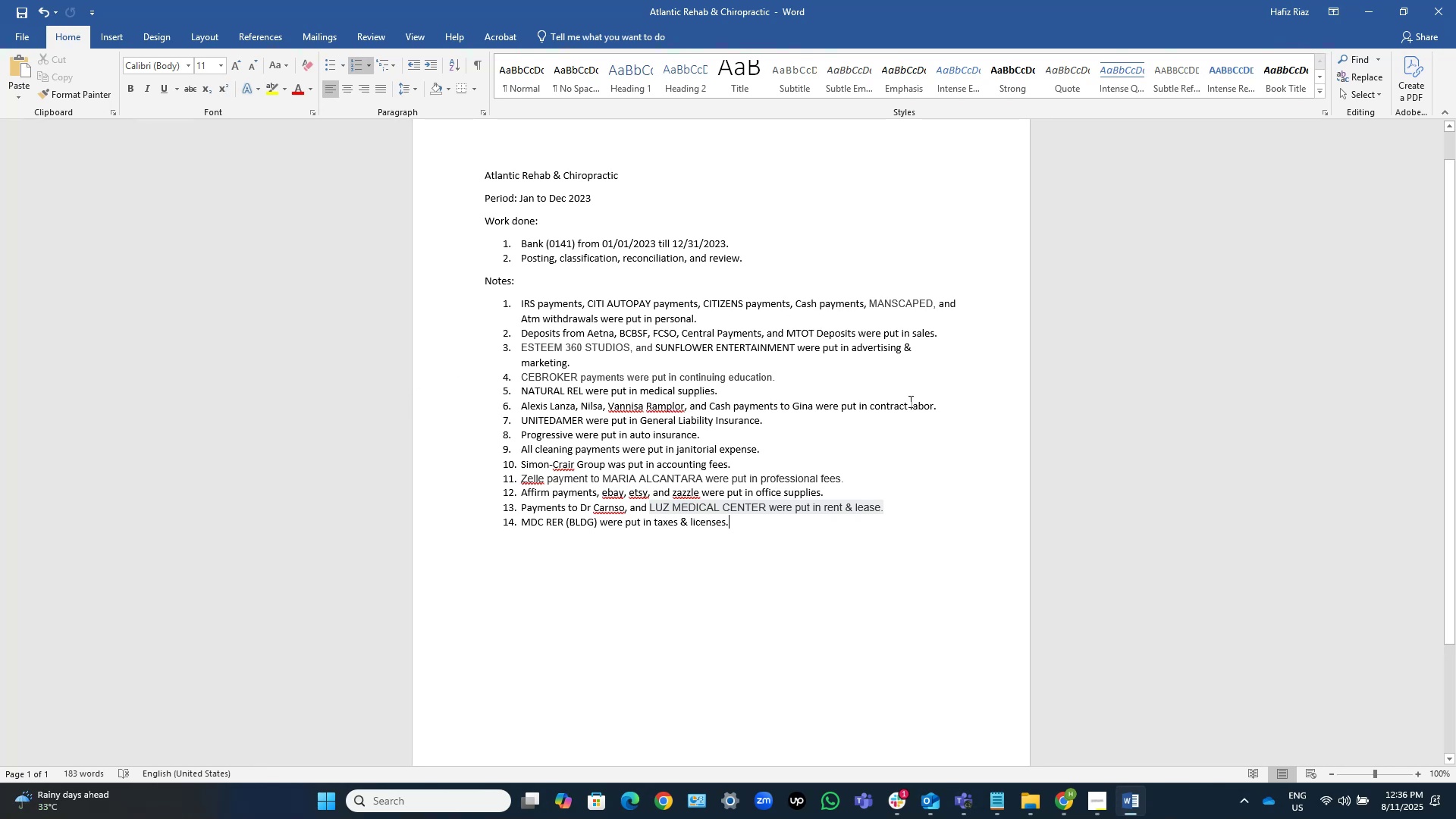 
wait(19.73)
 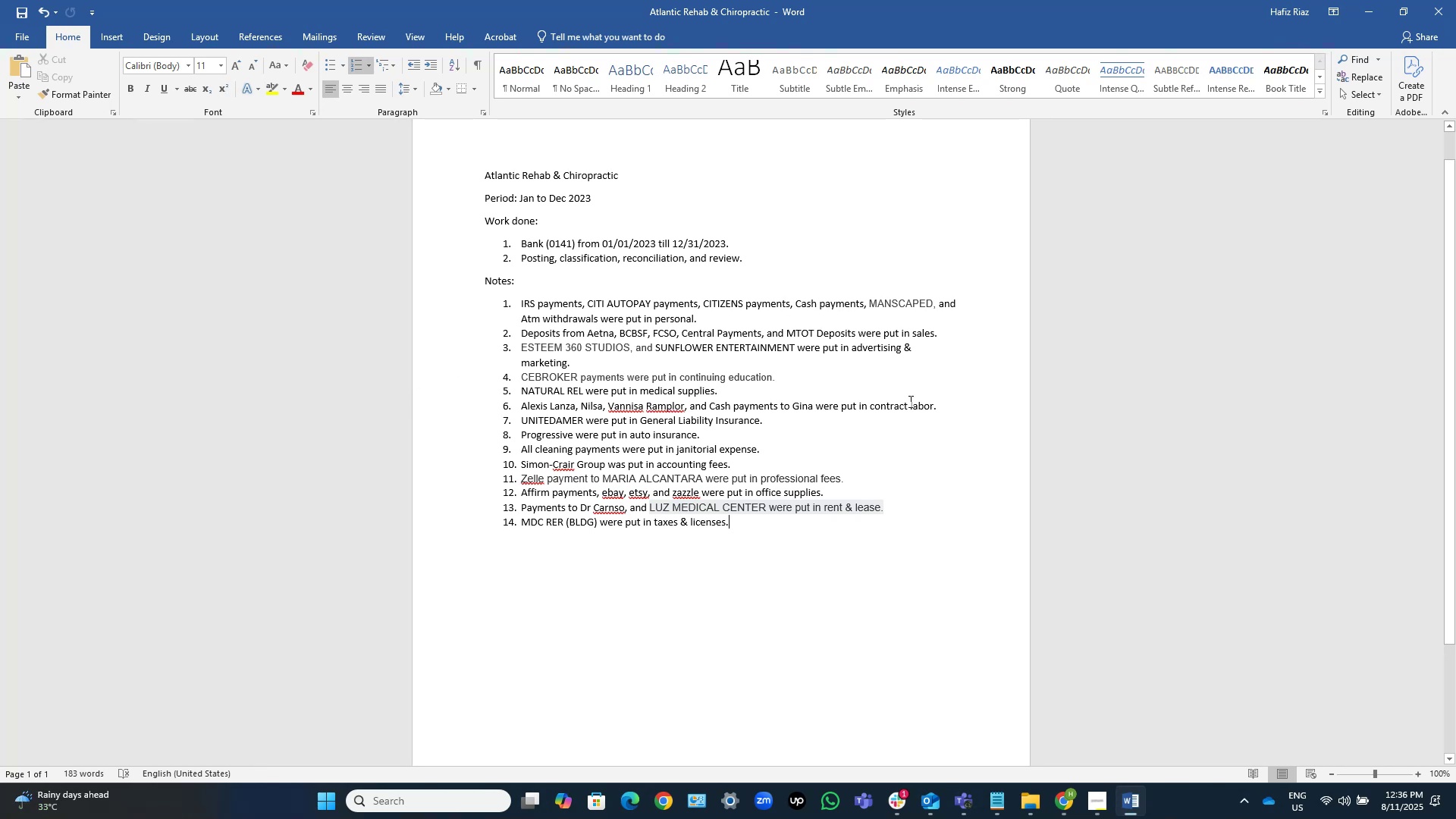 
left_click([757, 378])
 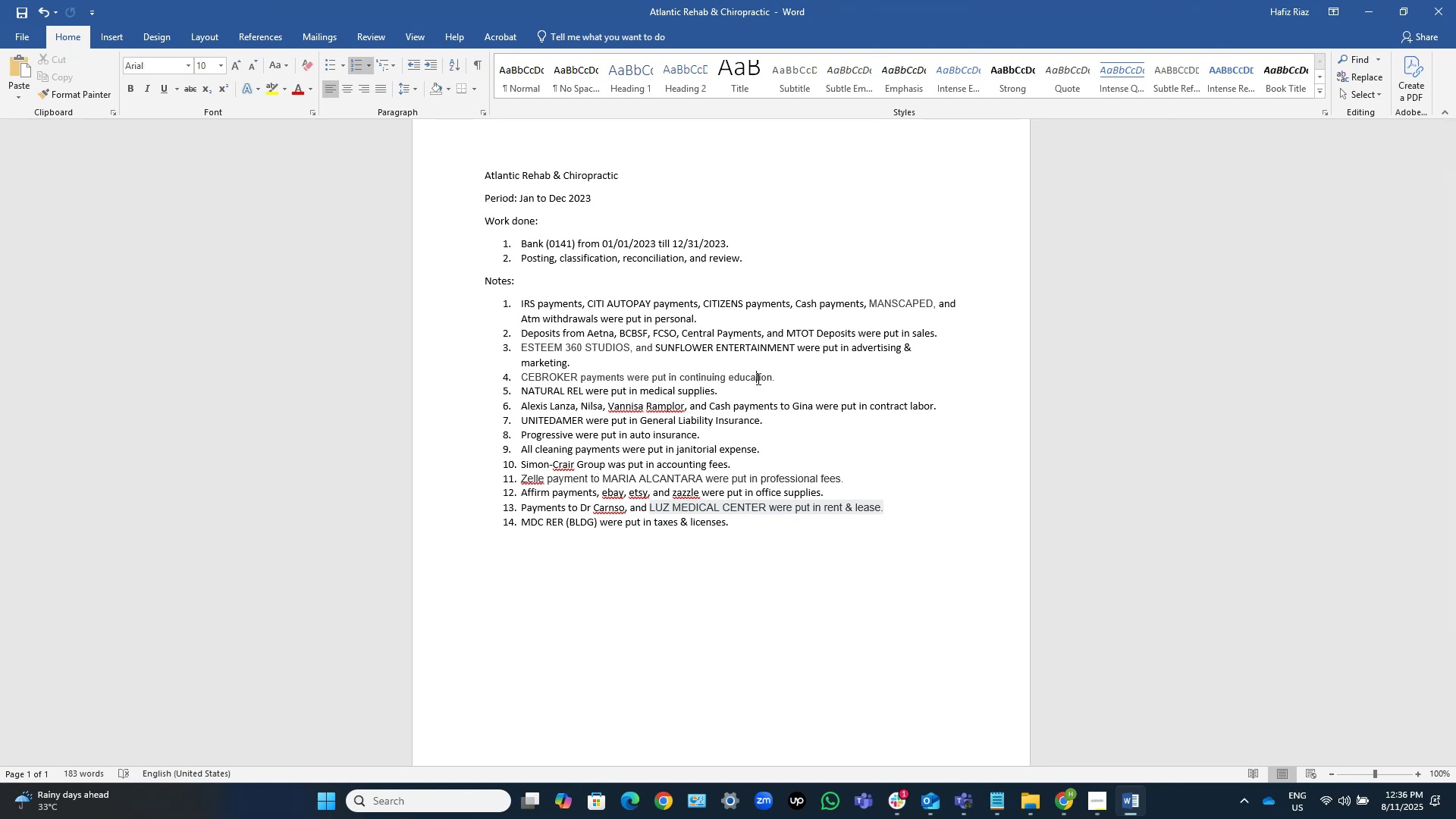 
wait(6.74)
 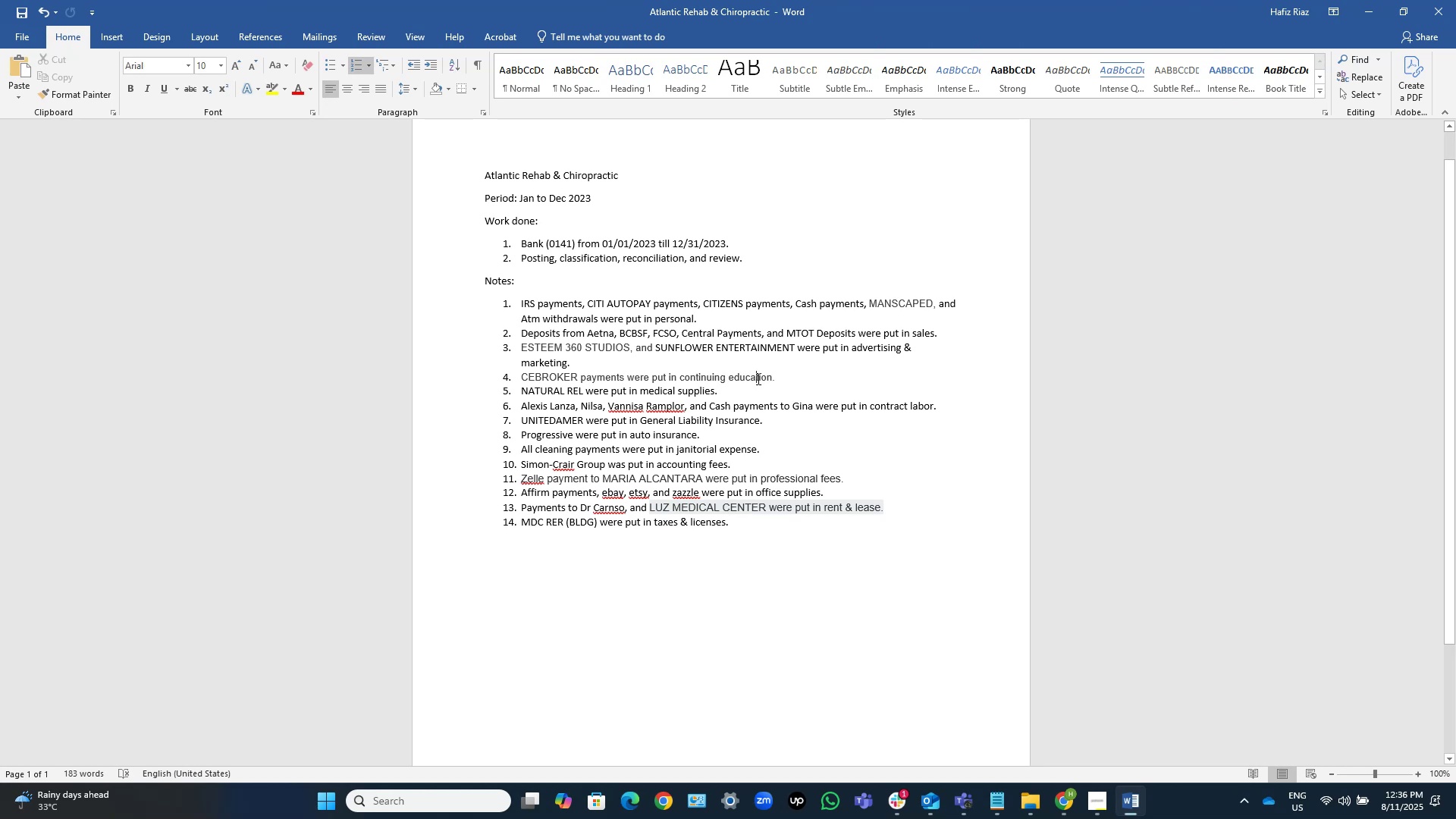 
key(Home)
 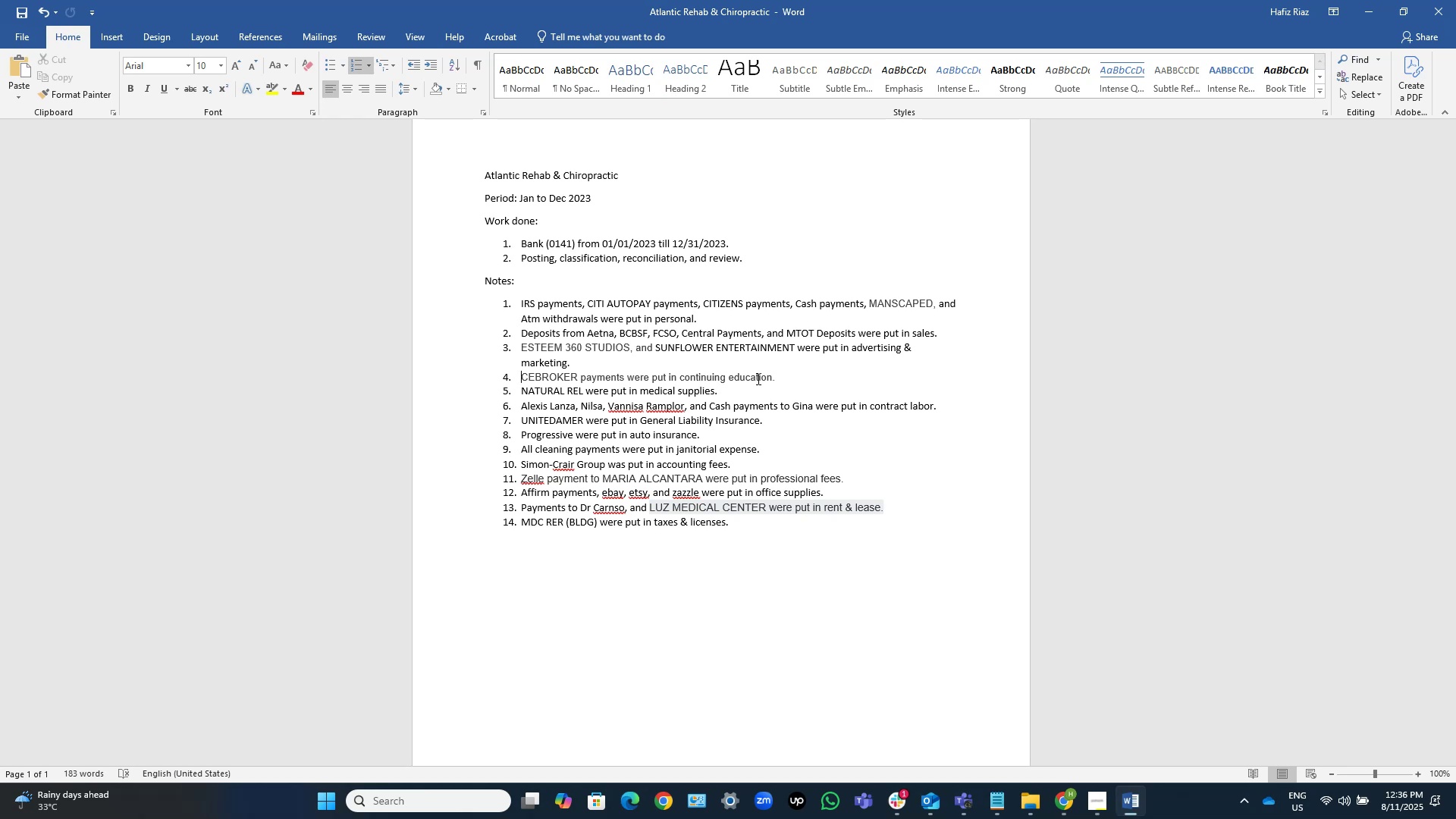 
key(Home)
 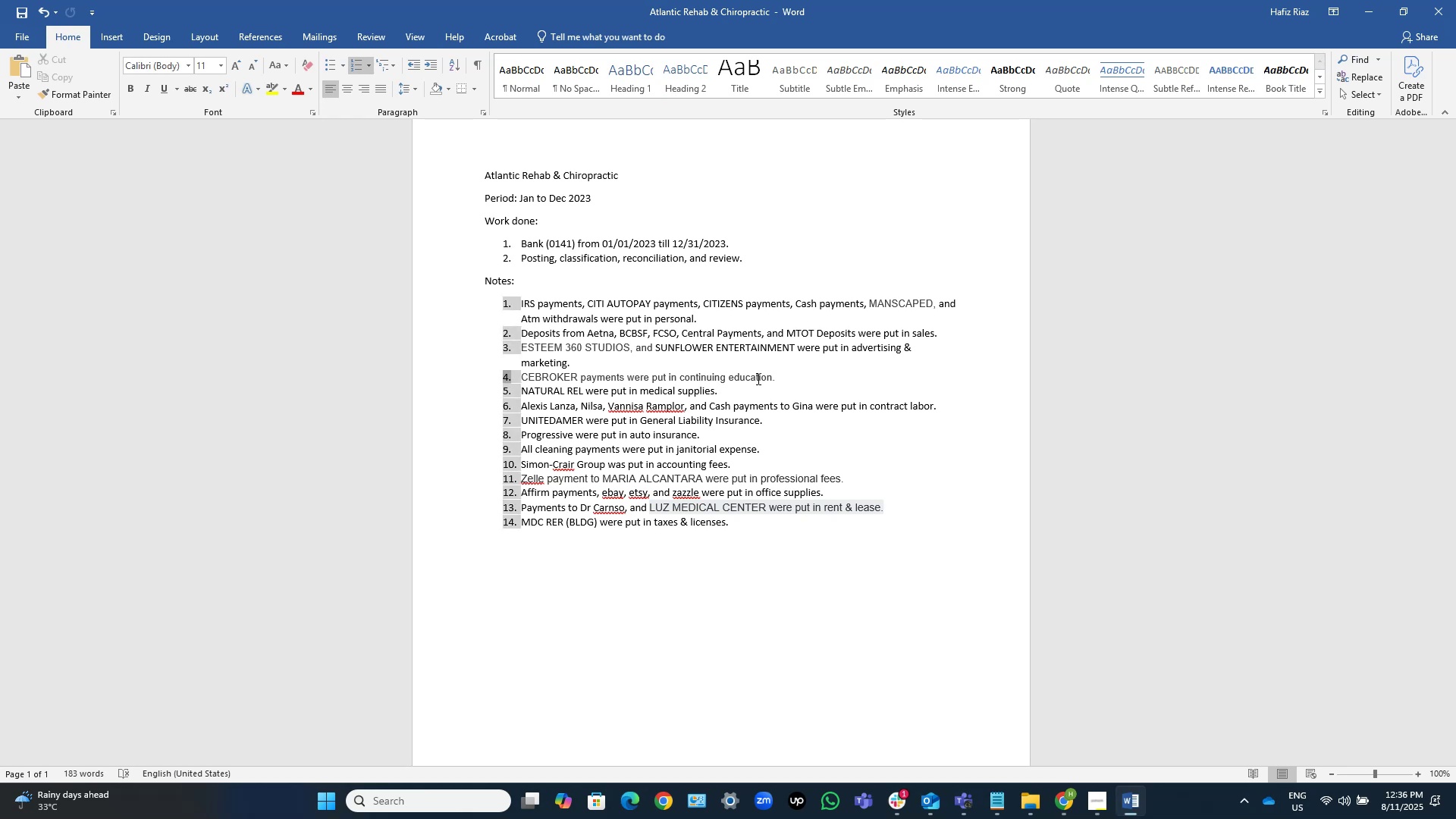 
key(ArrowRight)
 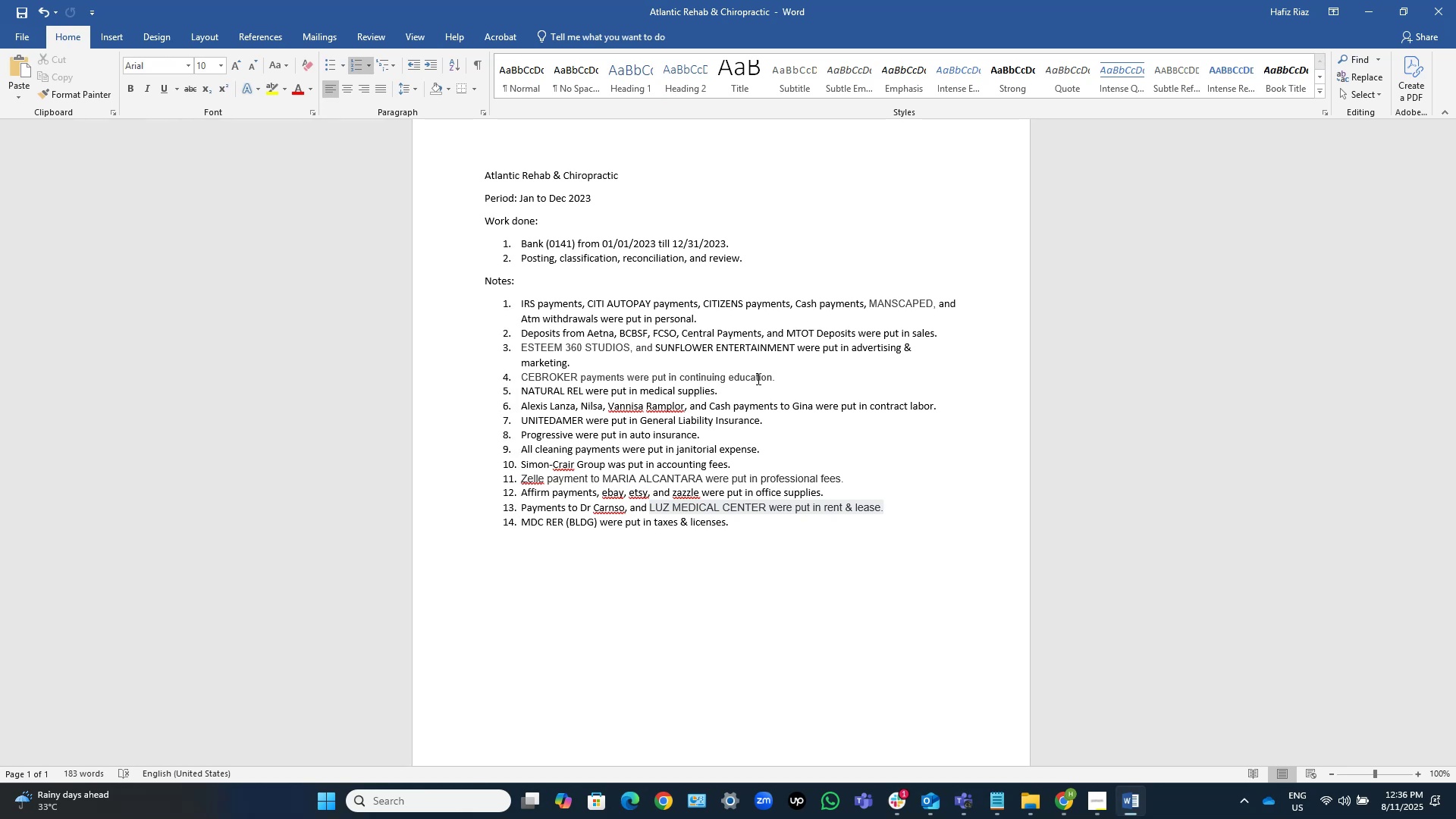 
key(ArrowDown)
 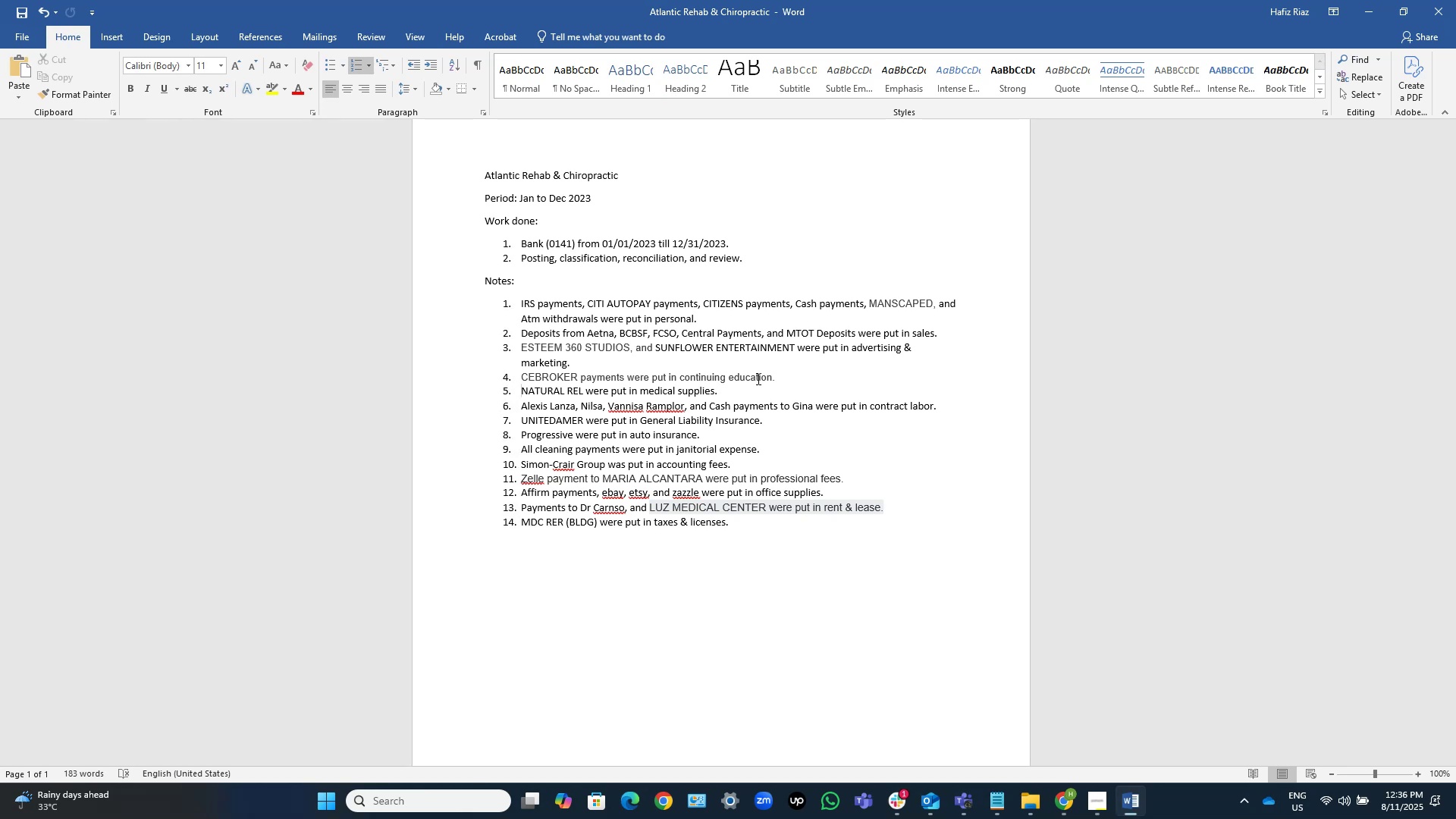 
type(Amex payments, )
 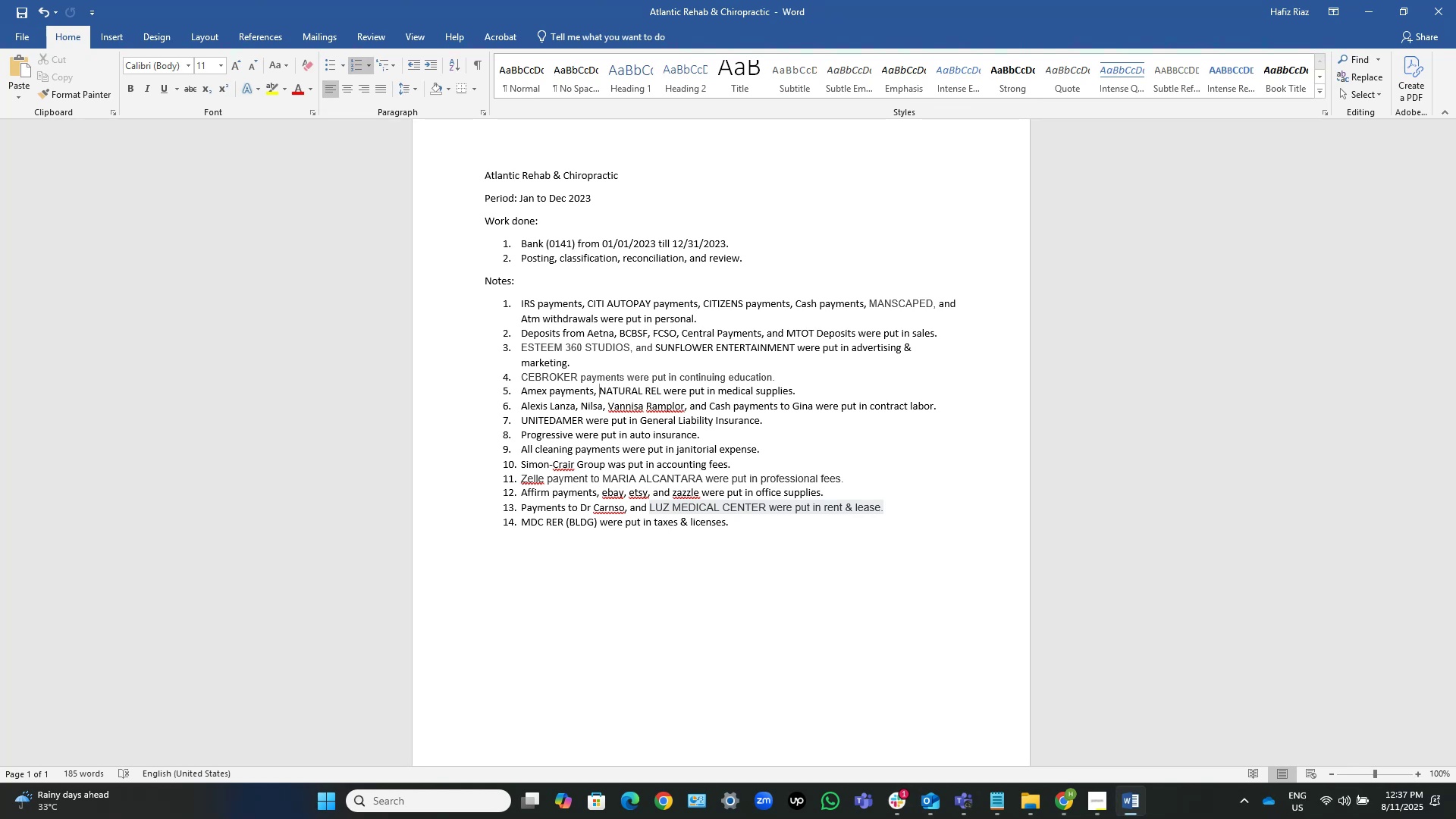 
wait(22.55)
 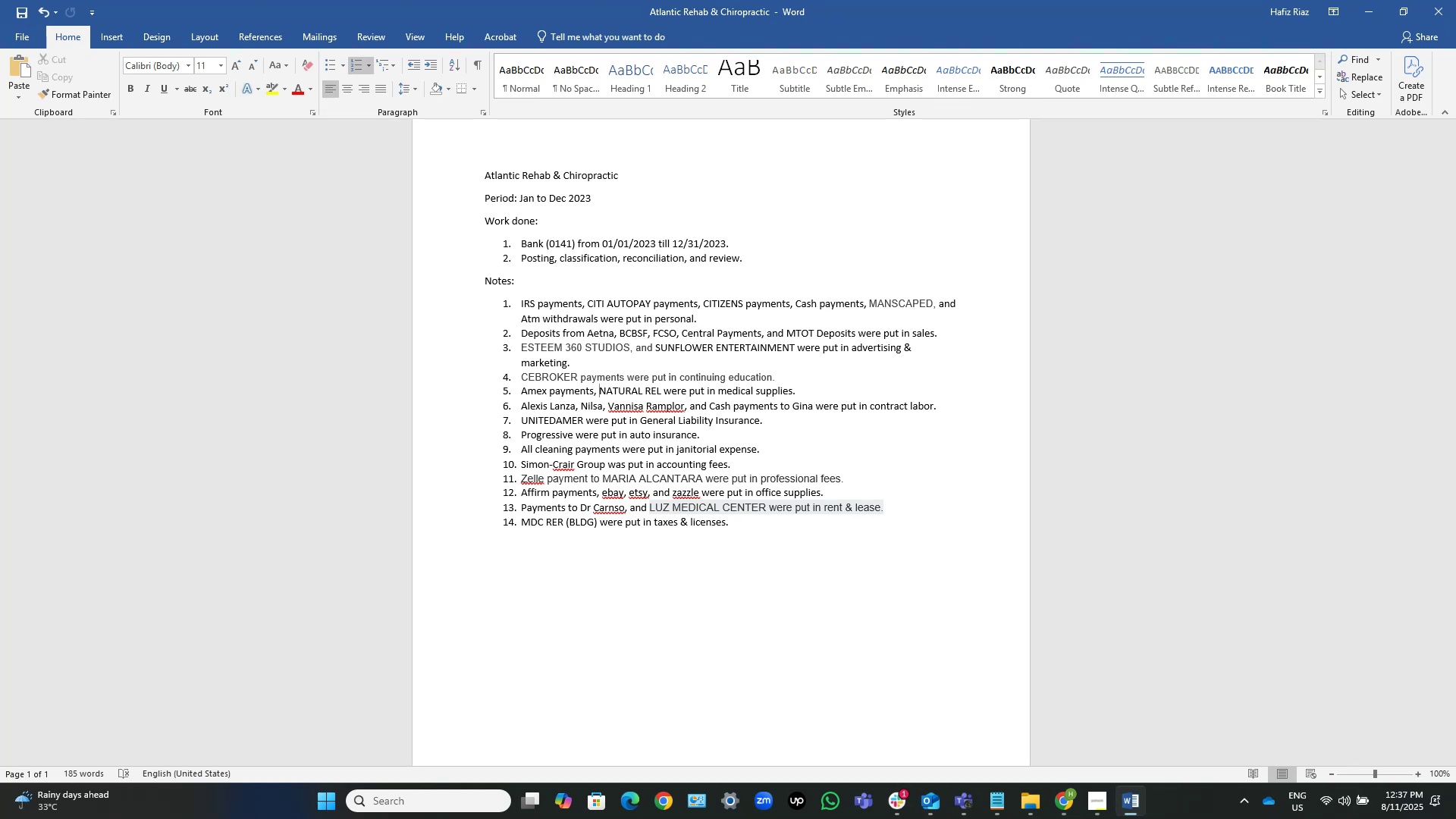 
left_click([1362, 17])
 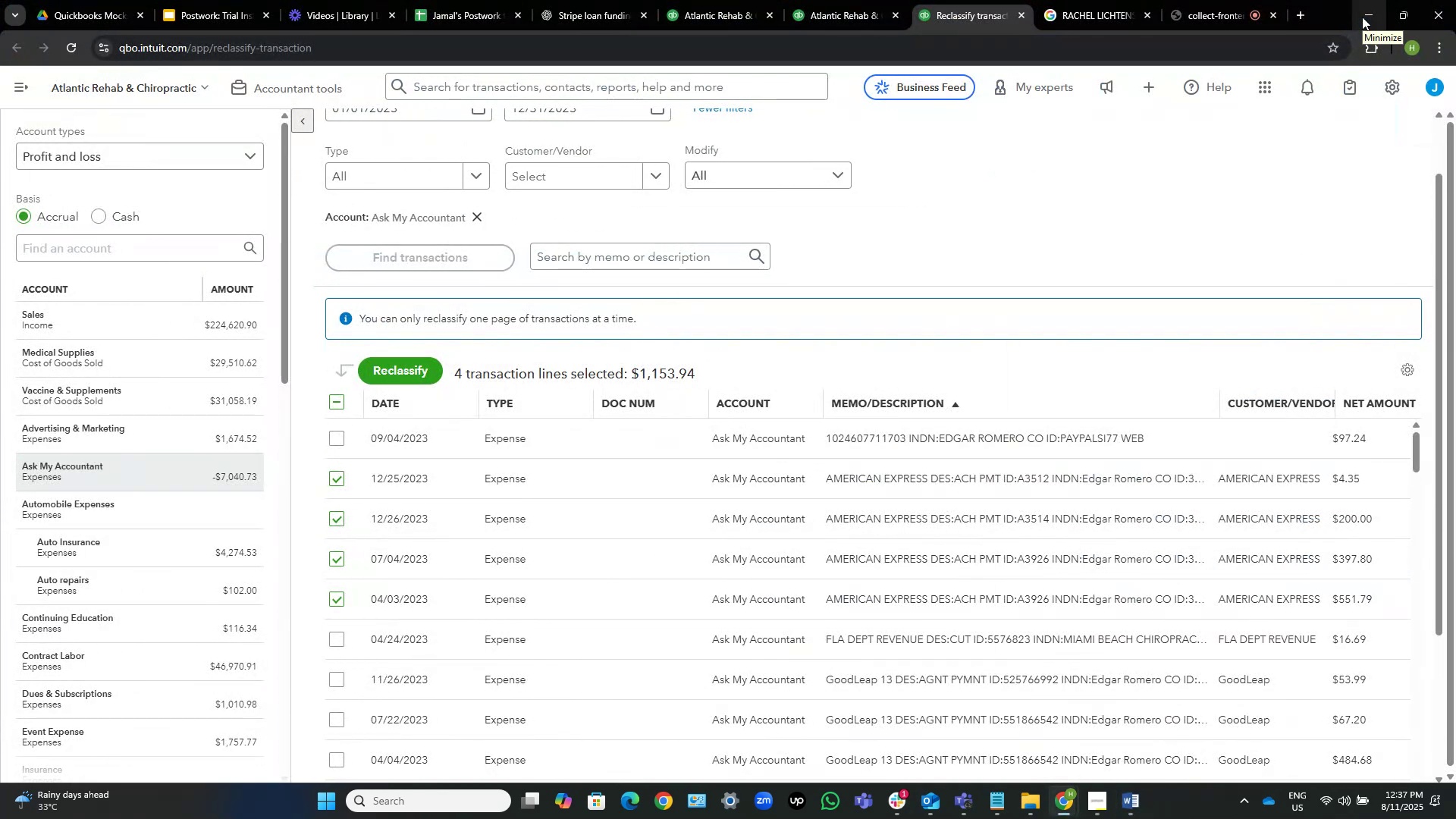 
wait(10.35)
 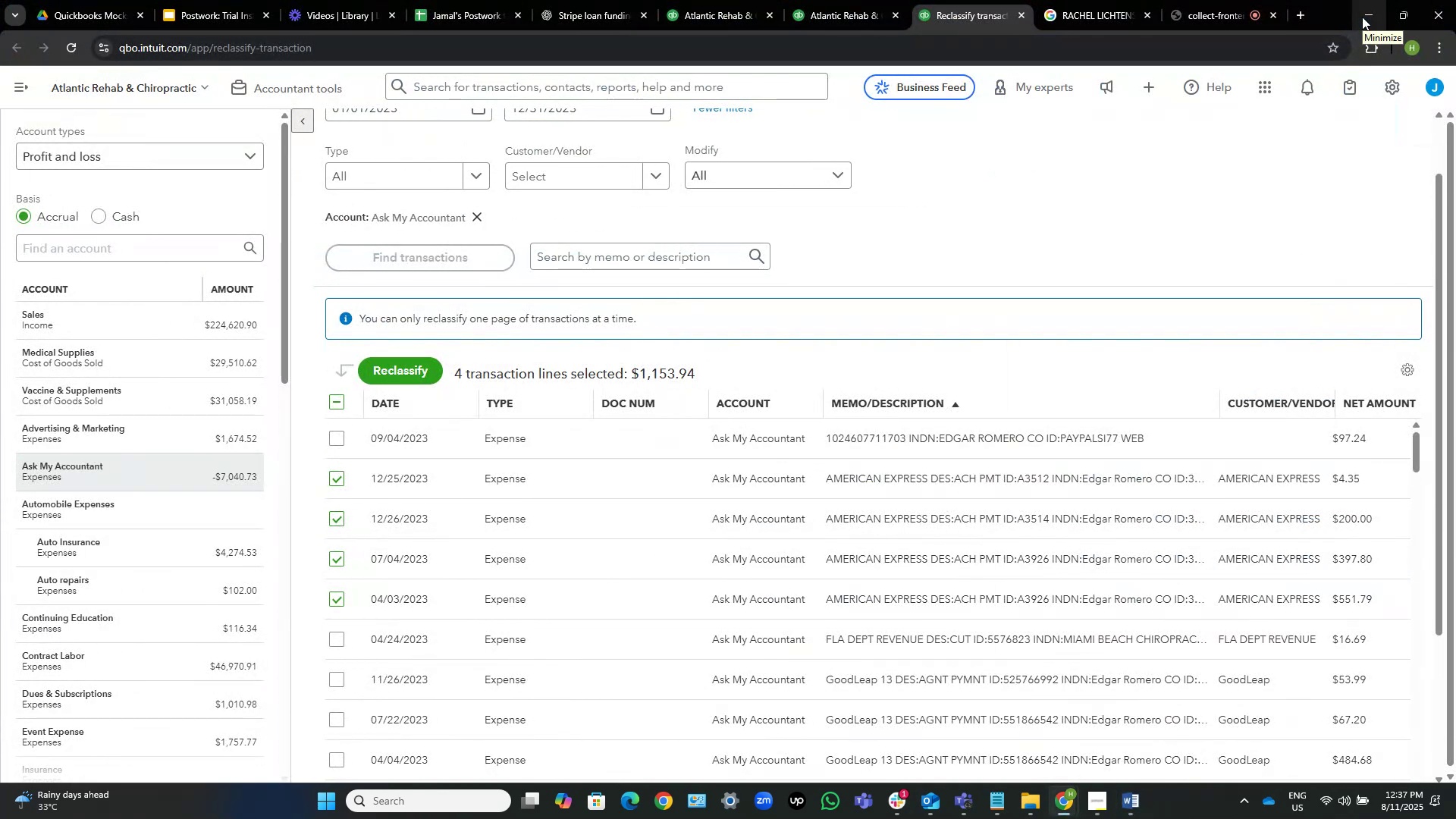 
left_click([407, 367])
 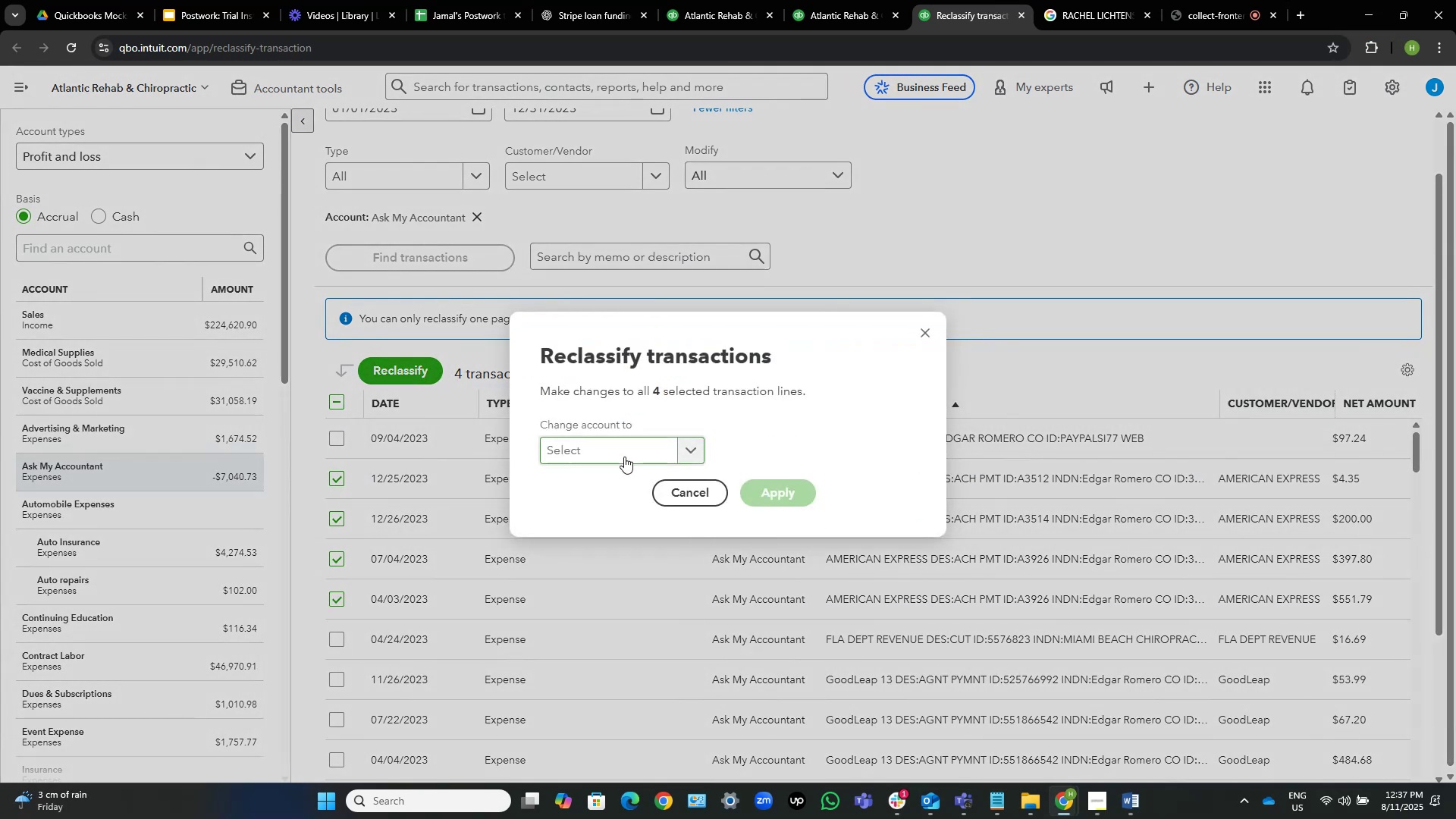 
left_click([624, 457])
 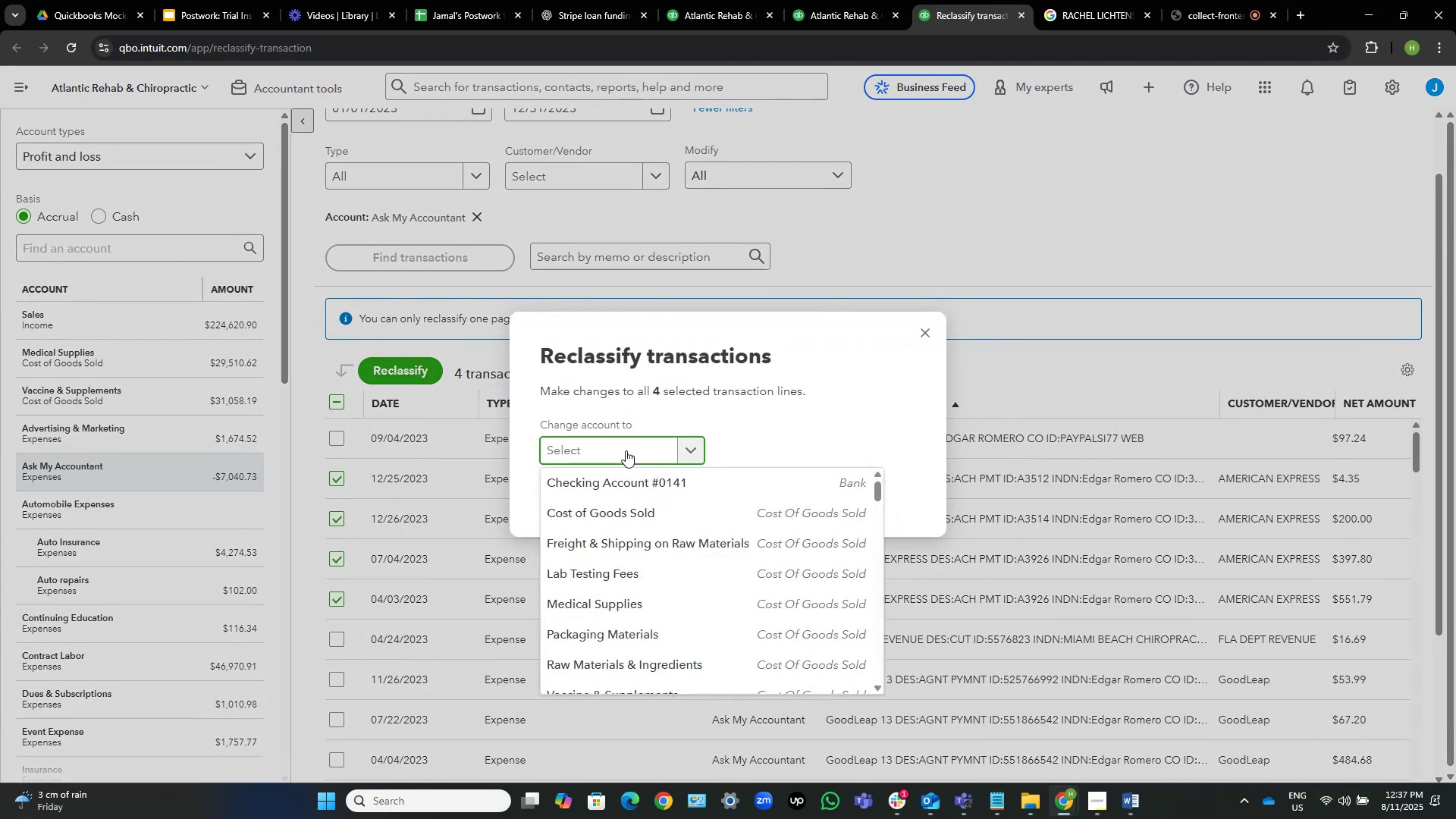 
type(medi)
 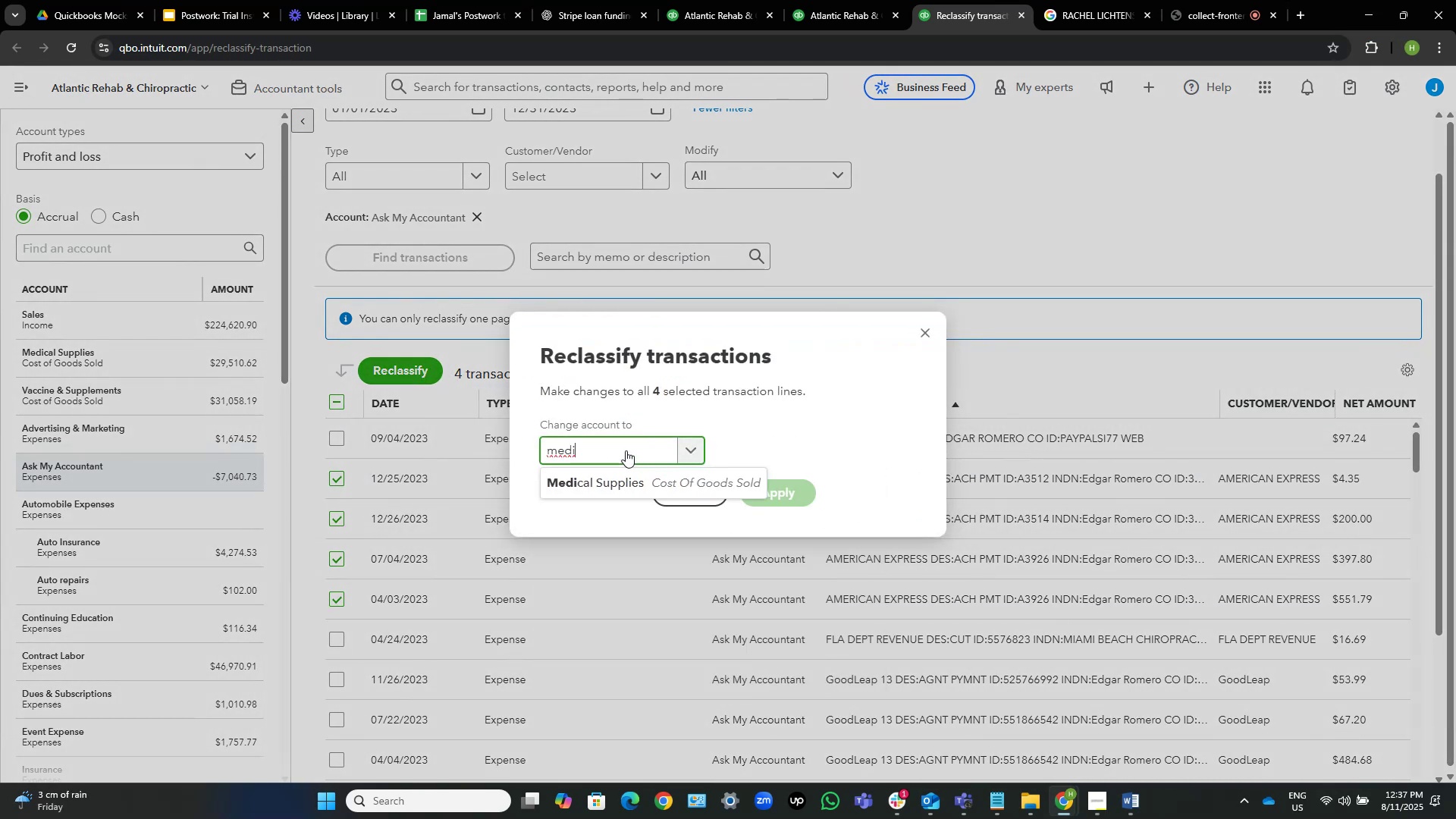 
left_click([623, 491])
 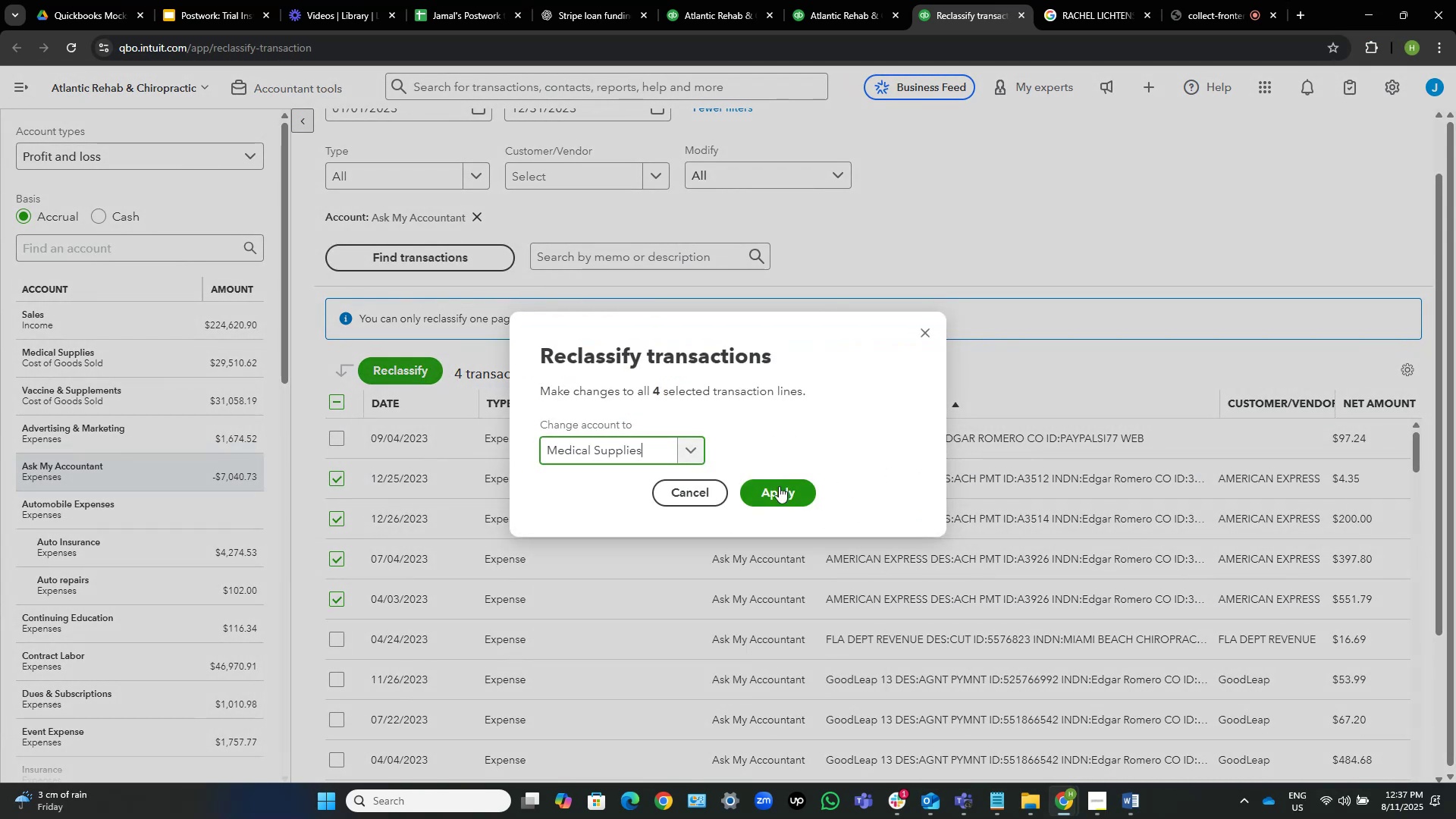 
left_click([790, 494])
 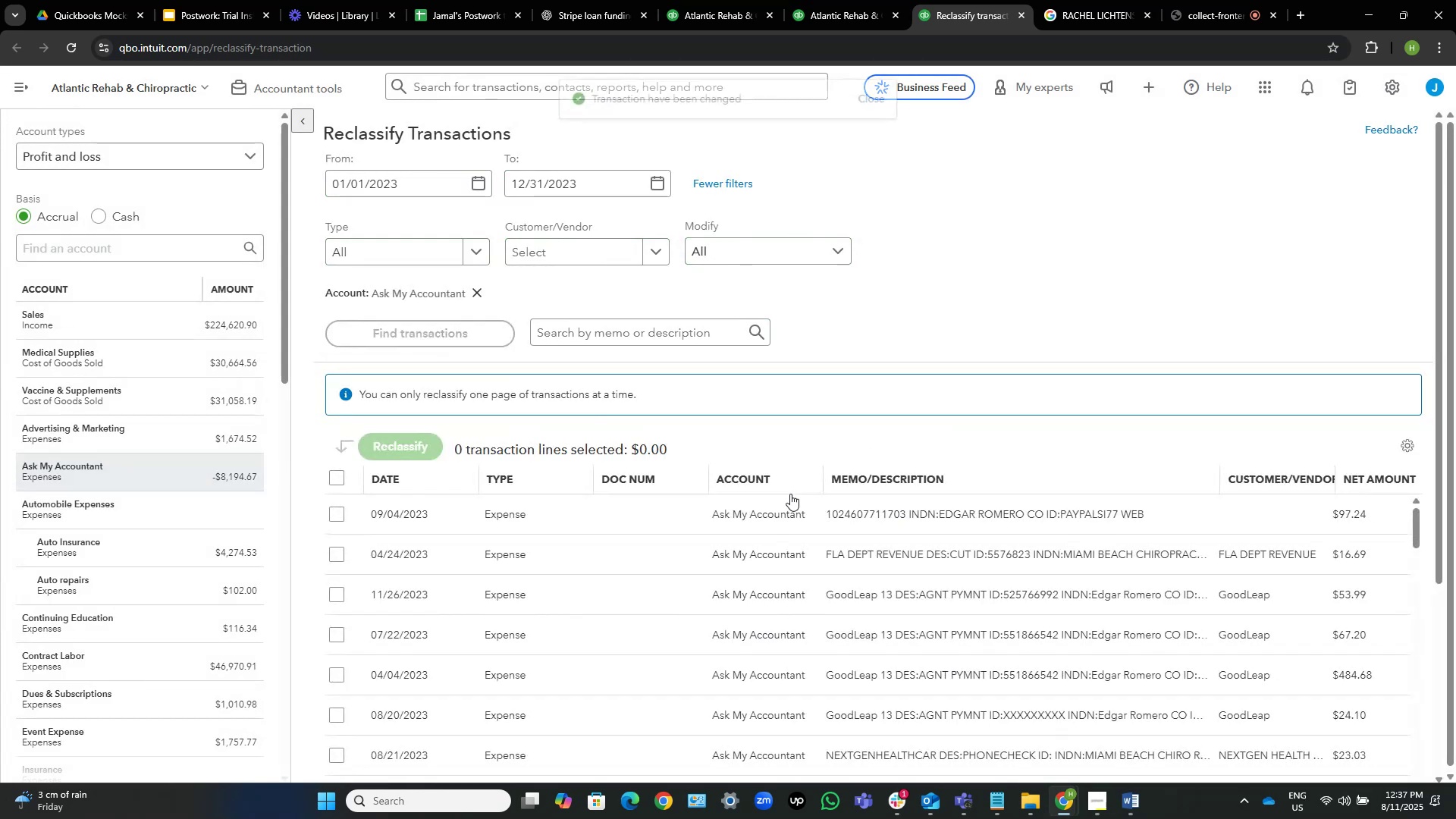 
scroll: coordinate [1062, 350], scroll_direction: down, amount: 1.0
 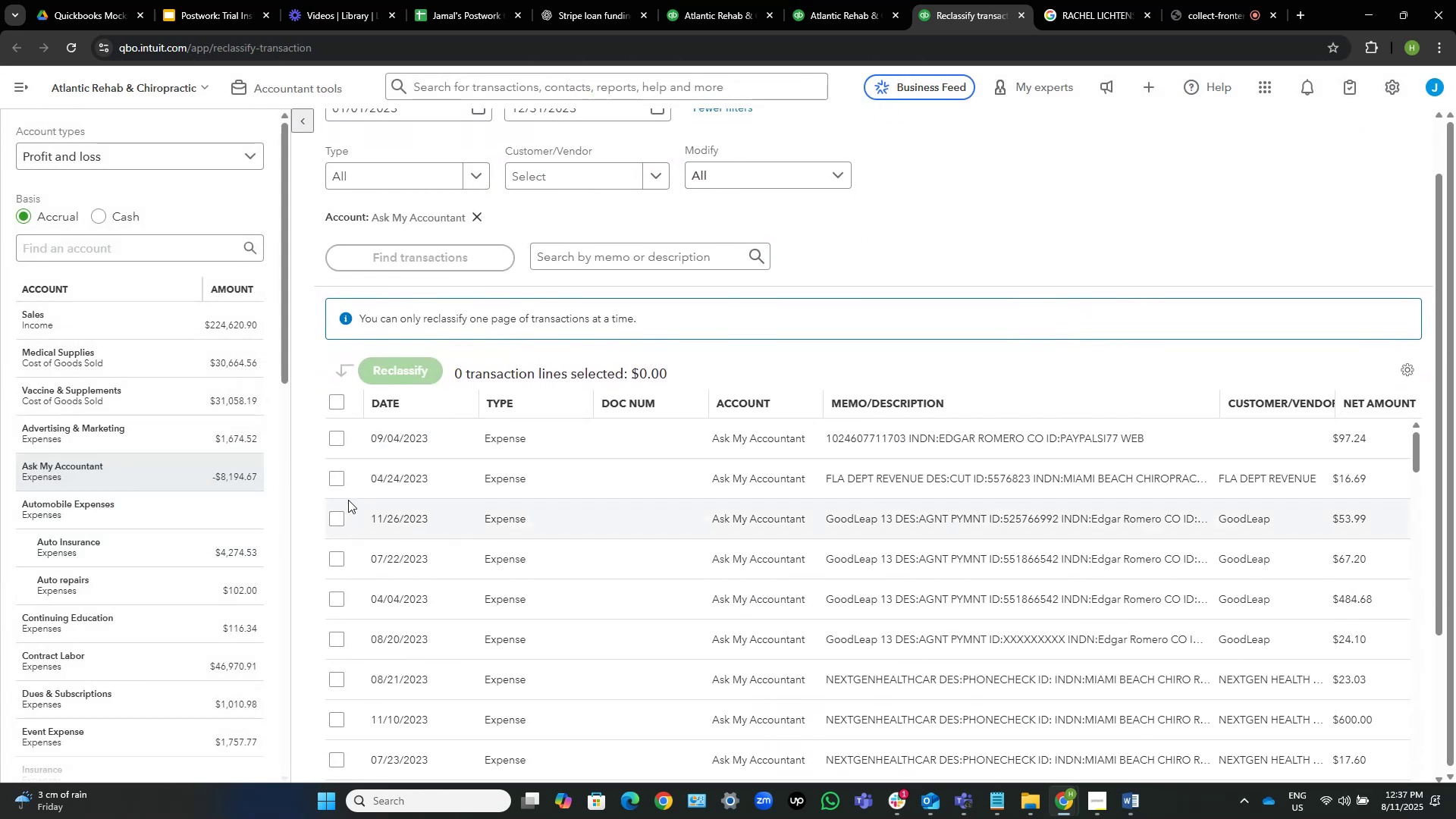 
left_click([338, 480])
 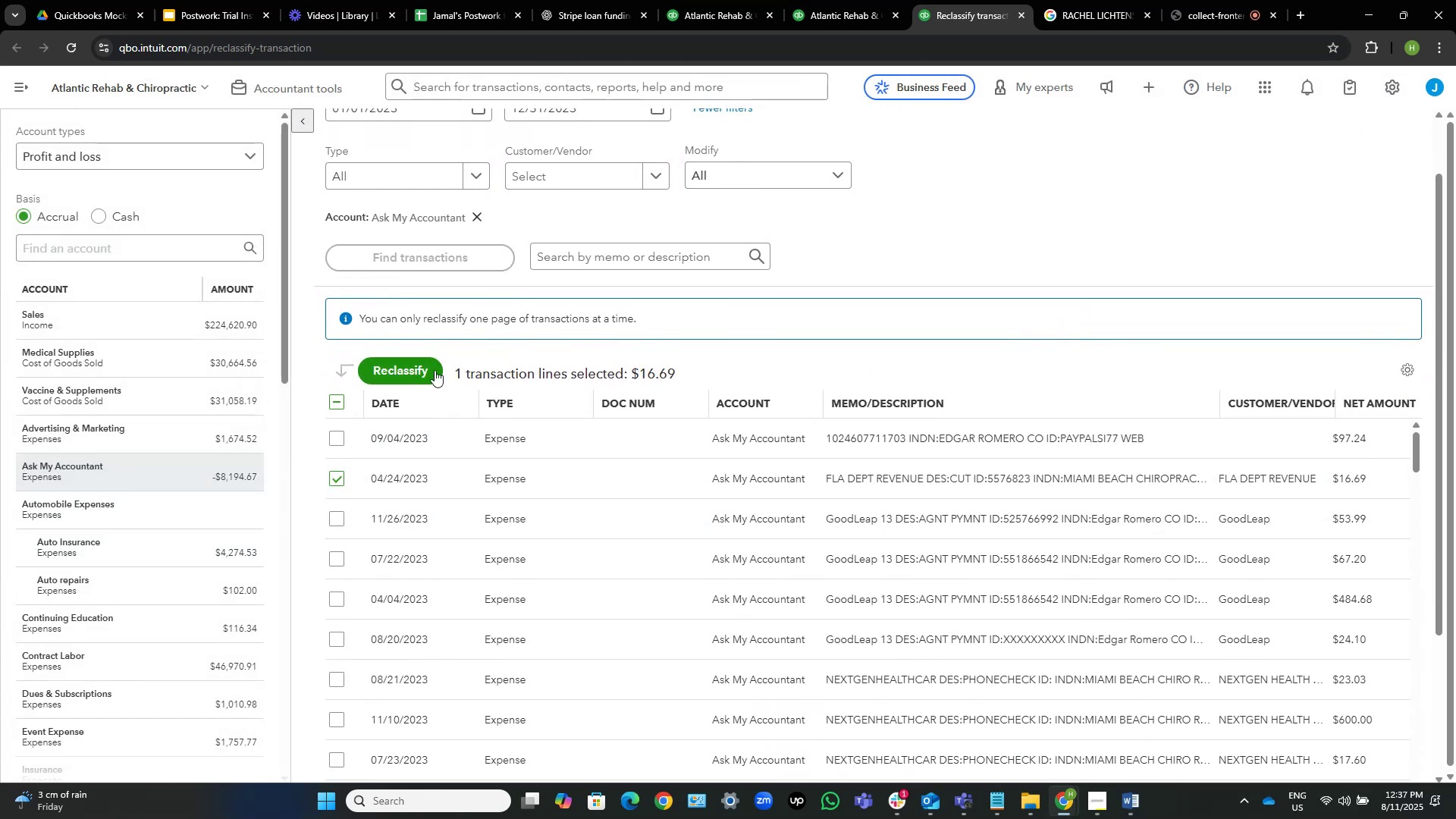 
left_click([413, 372])
 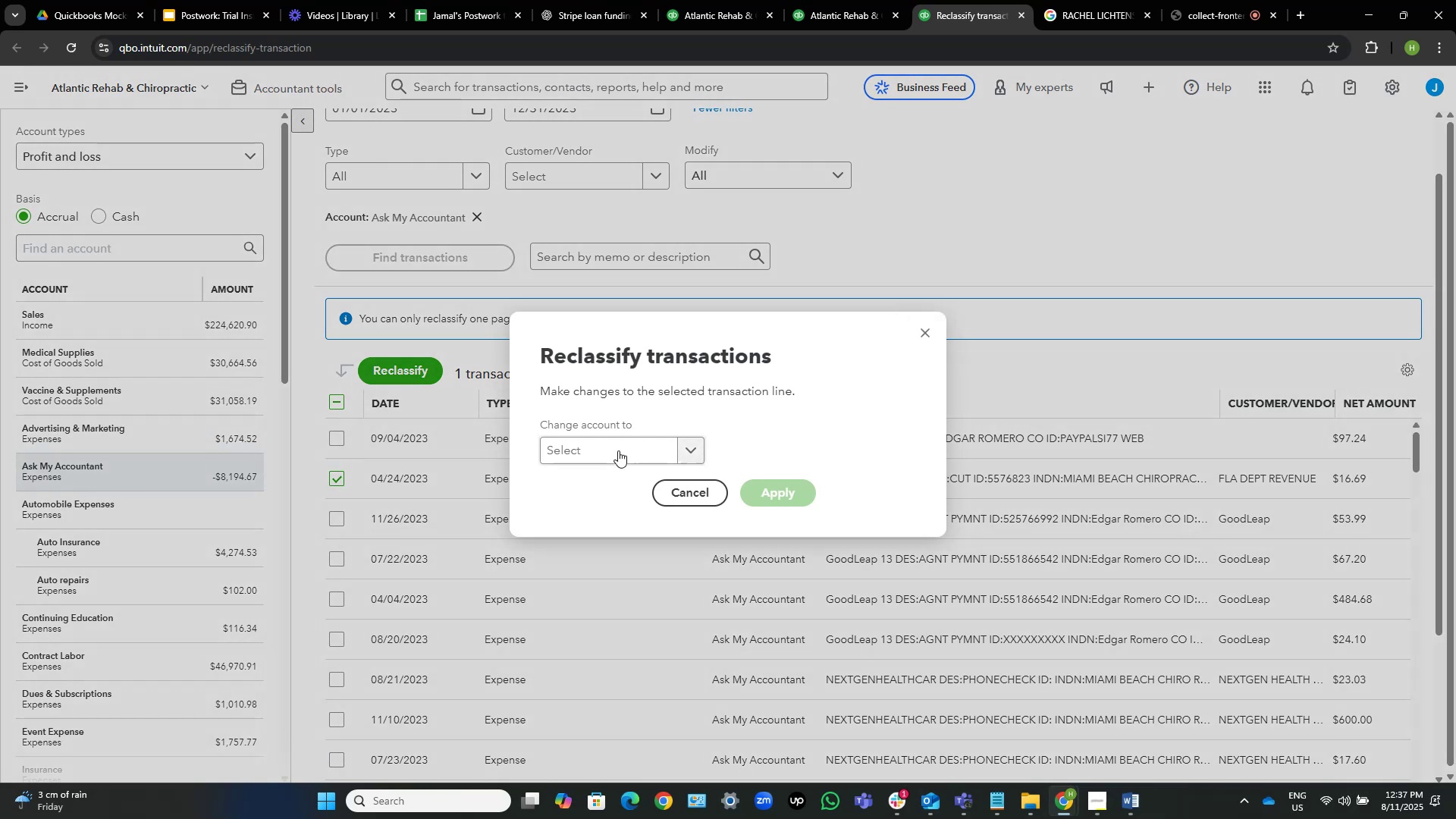 
left_click([617, 456])
 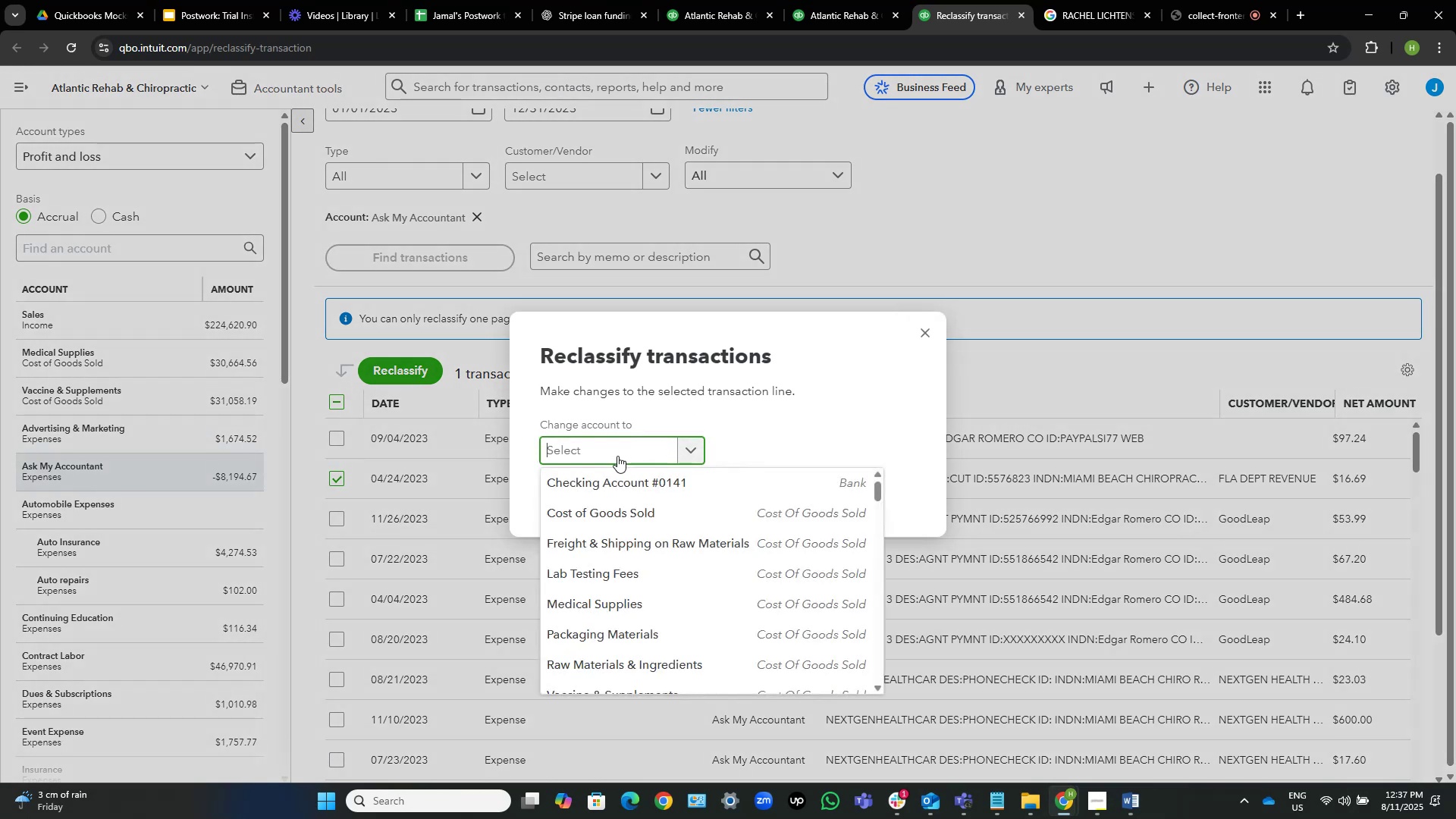 
type(sal)
 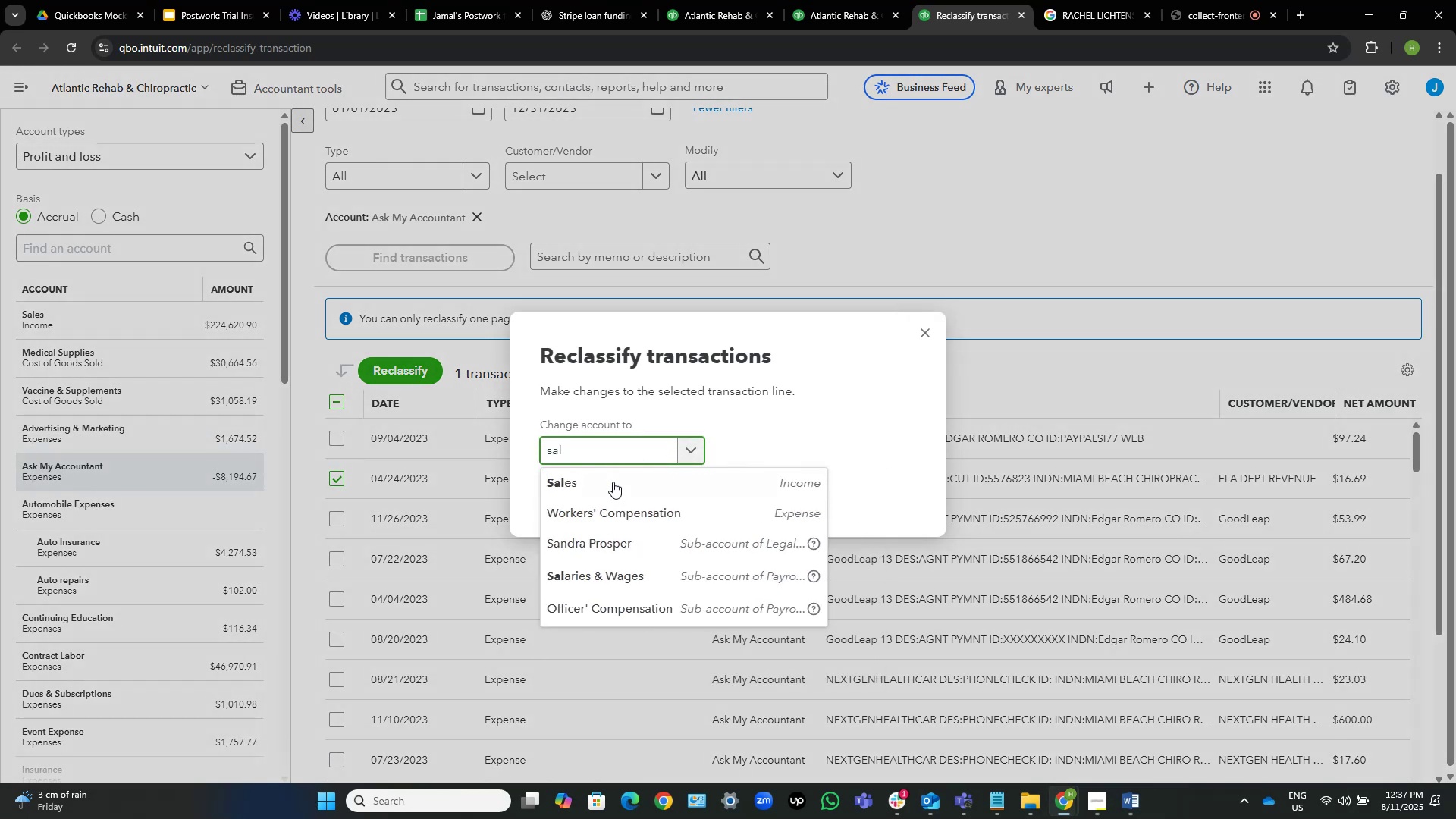 
left_click([613, 482])
 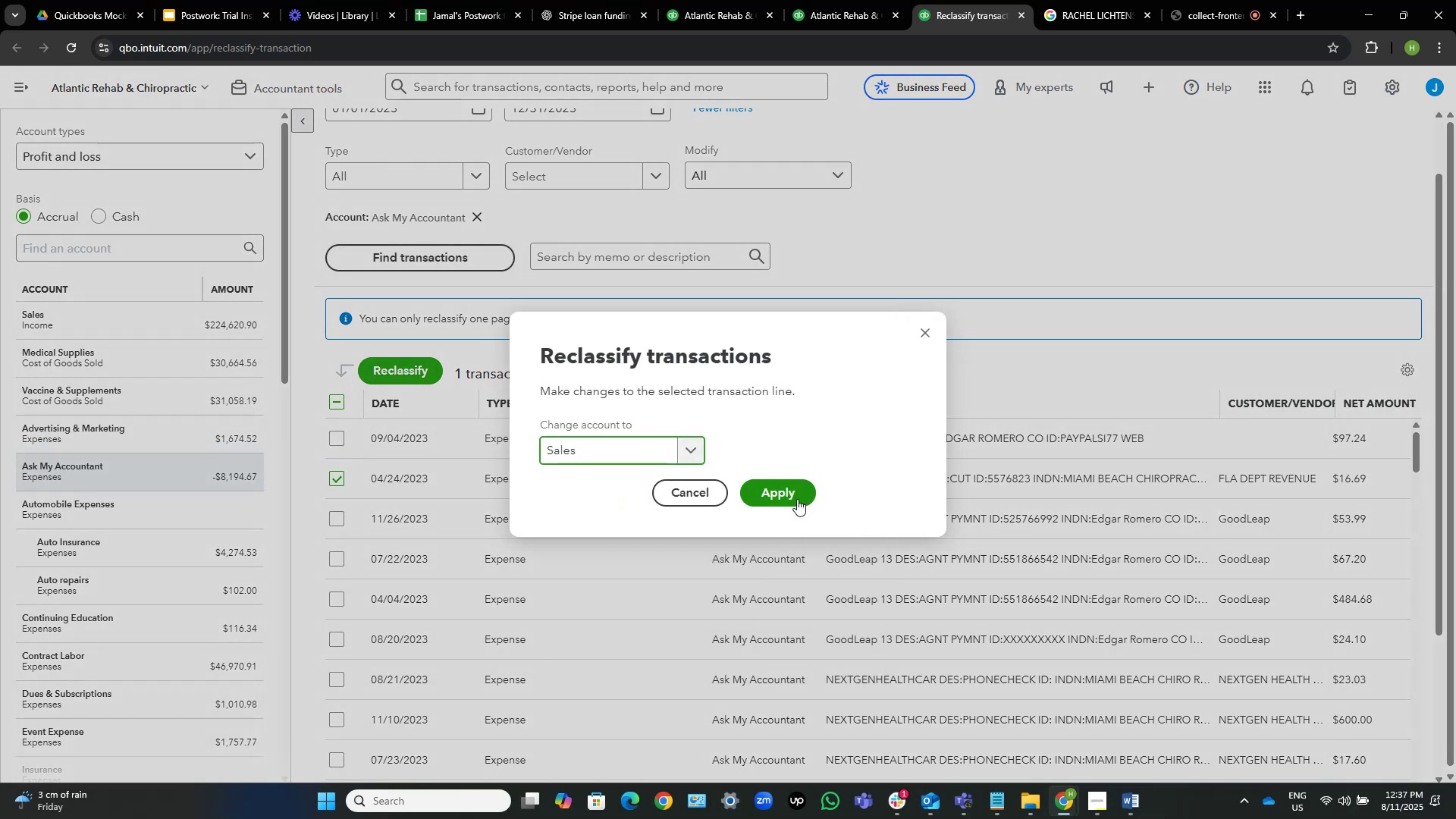 
left_click([790, 495])
 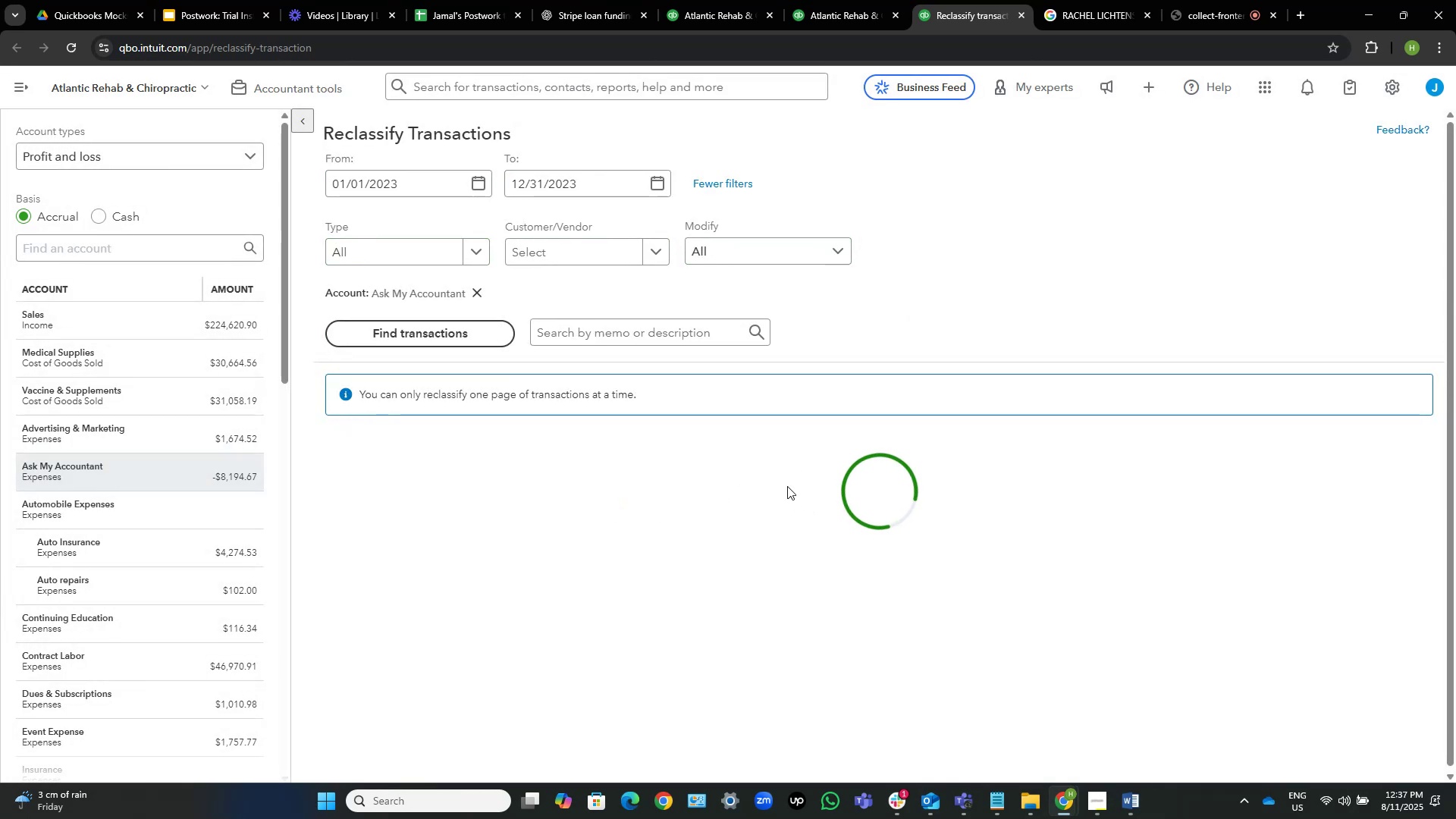 
mouse_move([777, 451])
 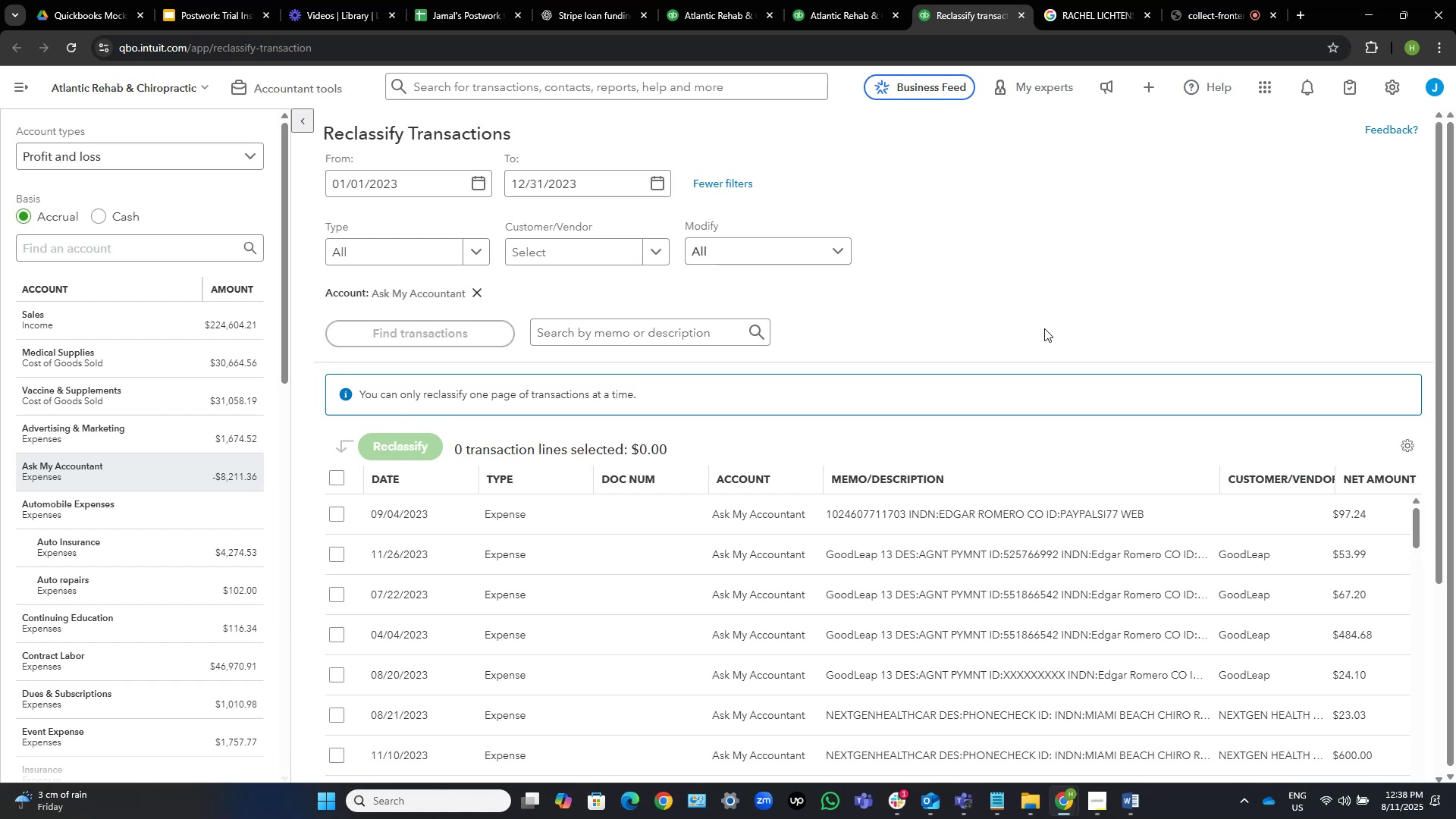 
wait(23.62)
 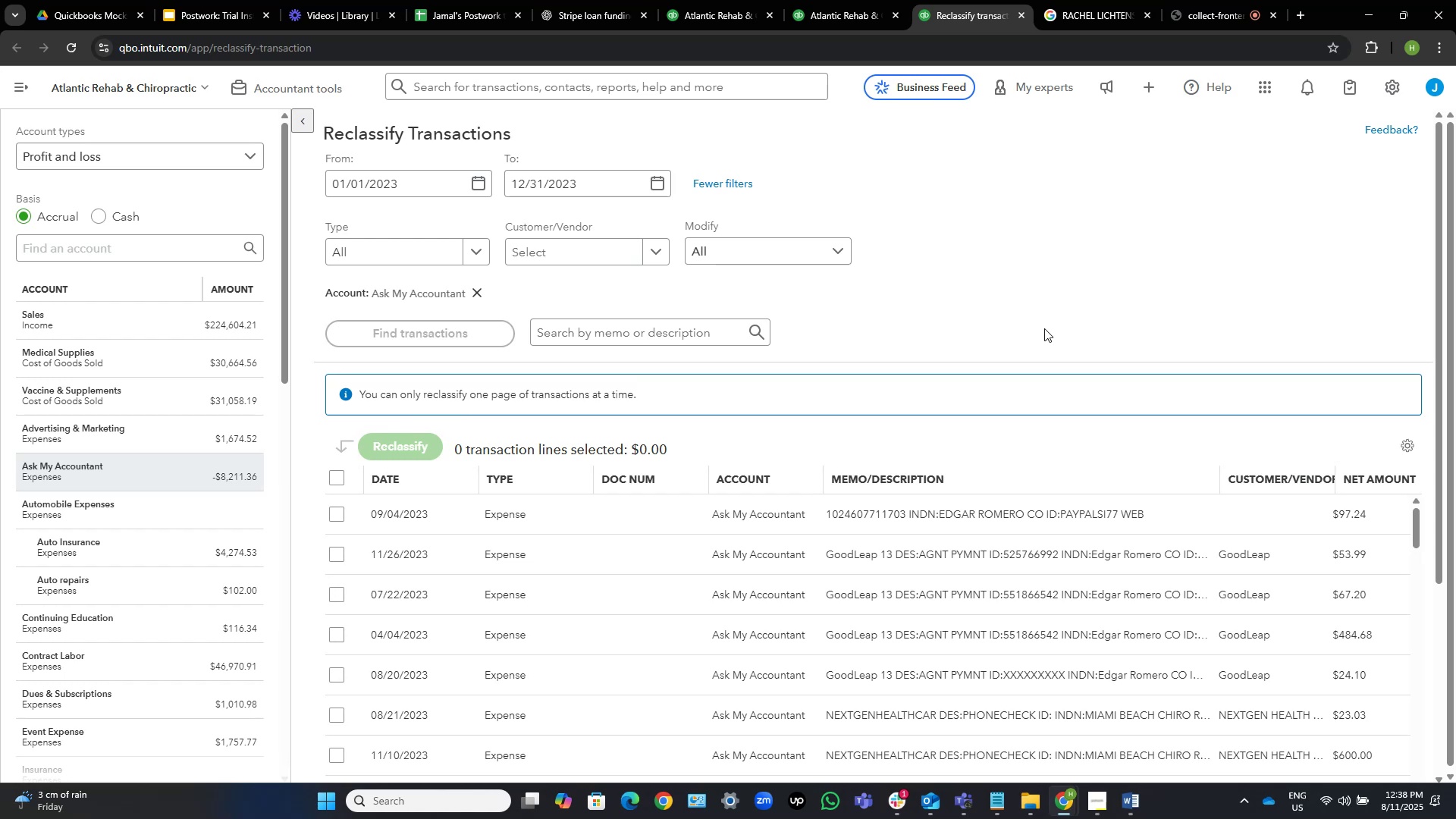 
scroll: coordinate [983, 371], scroll_direction: down, amount: 1.0
 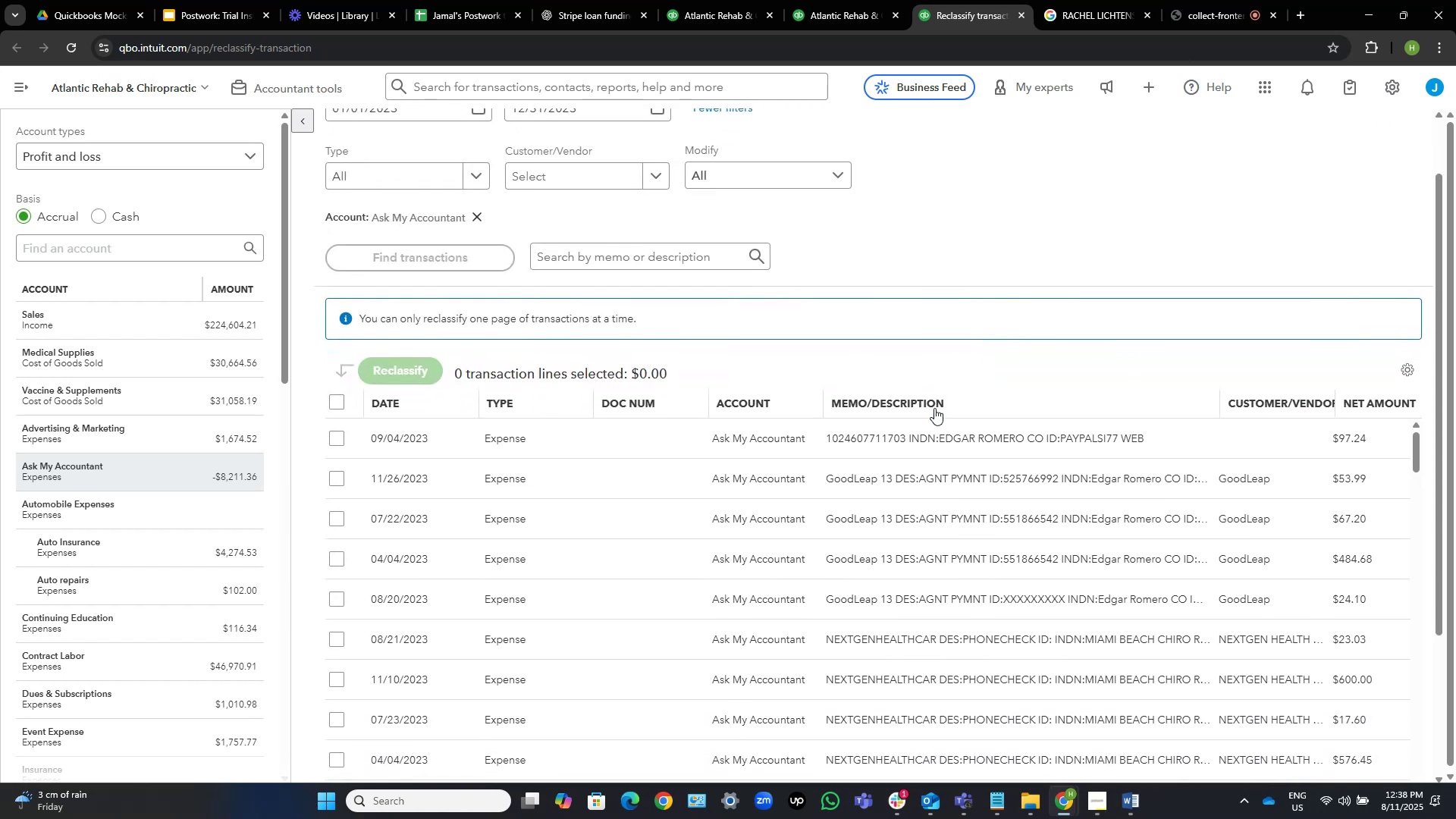 
scroll: coordinate [1053, 328], scroll_direction: none, amount: 0.0
 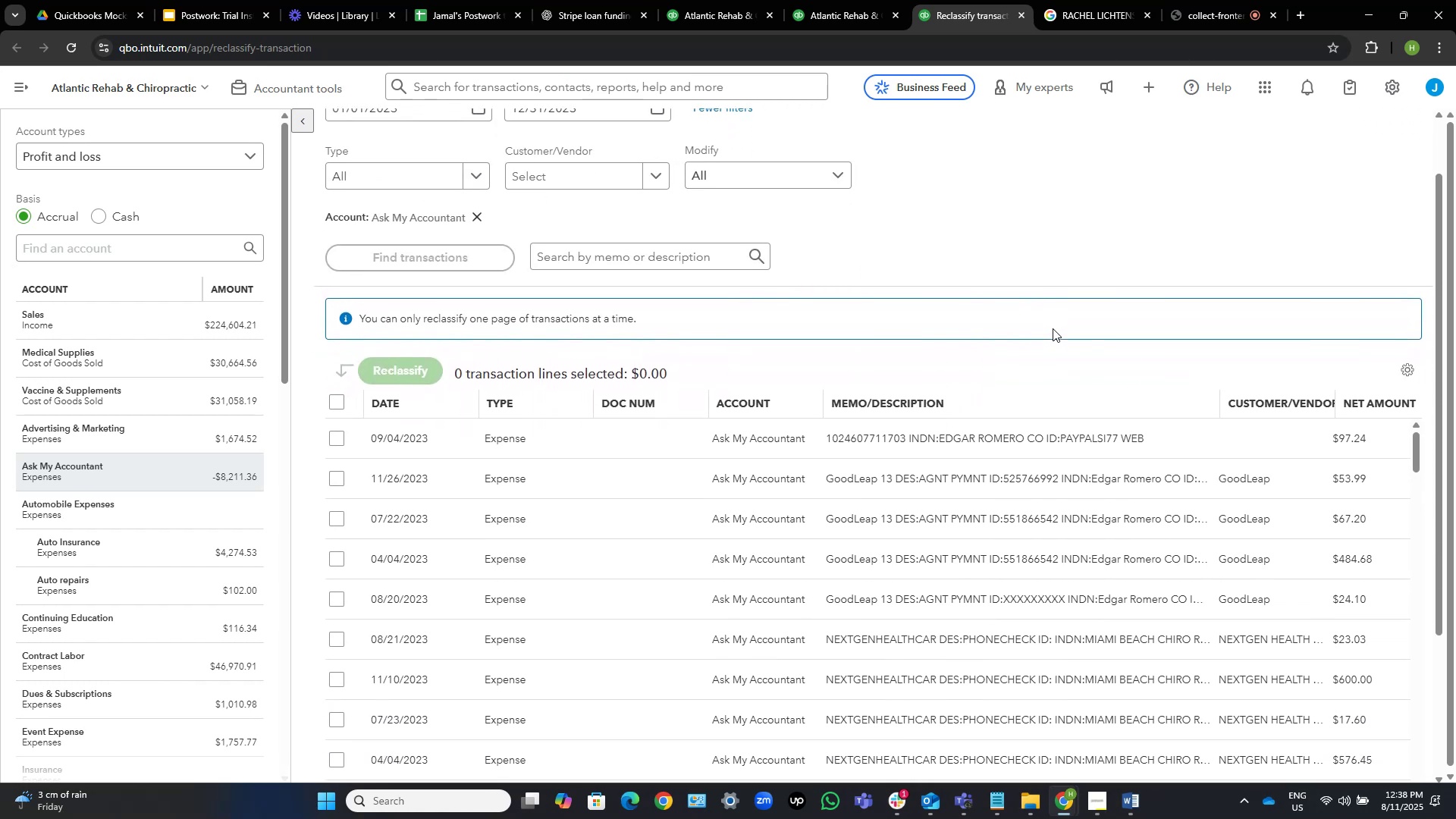 
scroll: coordinate [975, 375], scroll_direction: down, amount: 2.0
 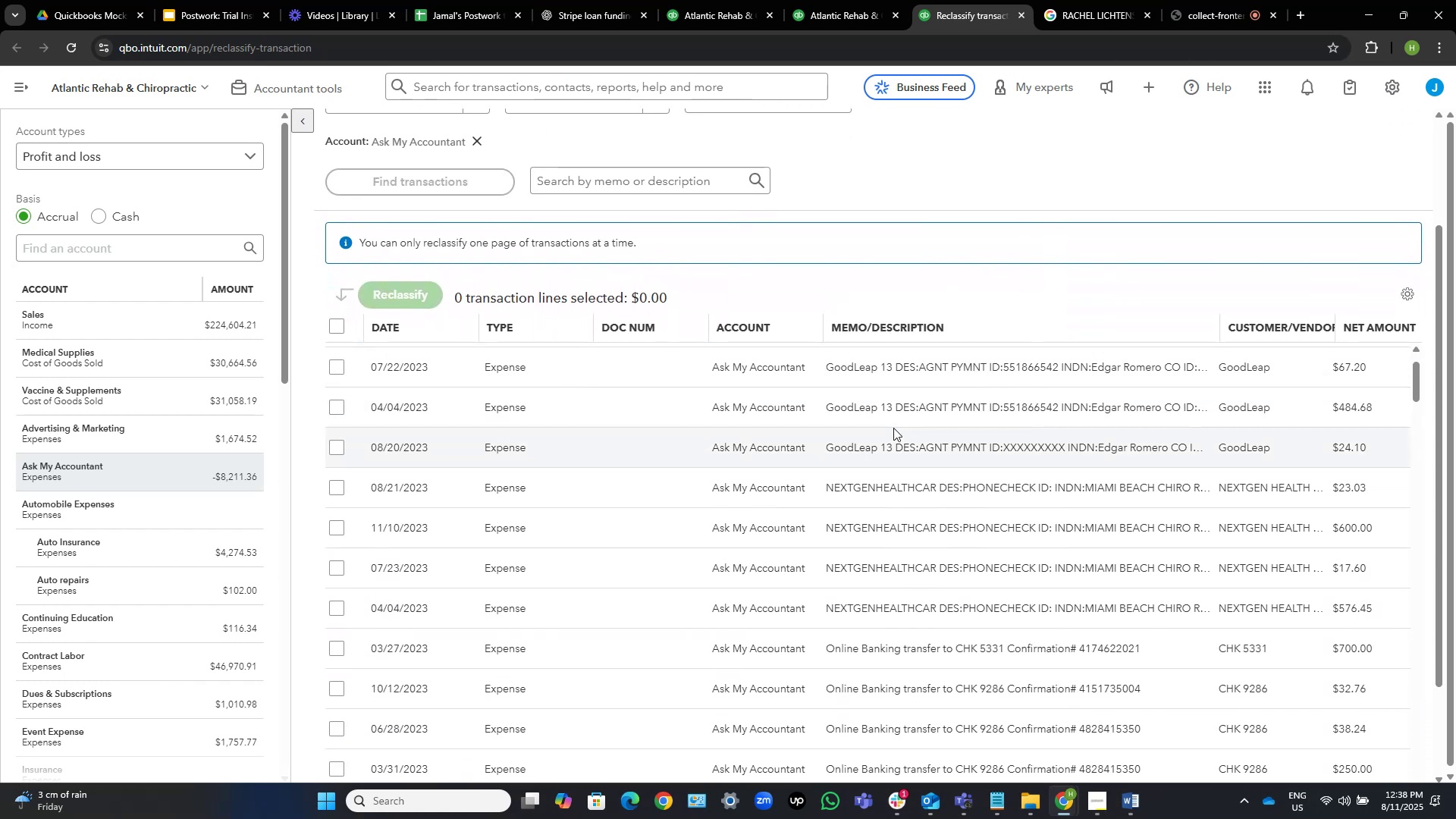 
wait(5.43)
 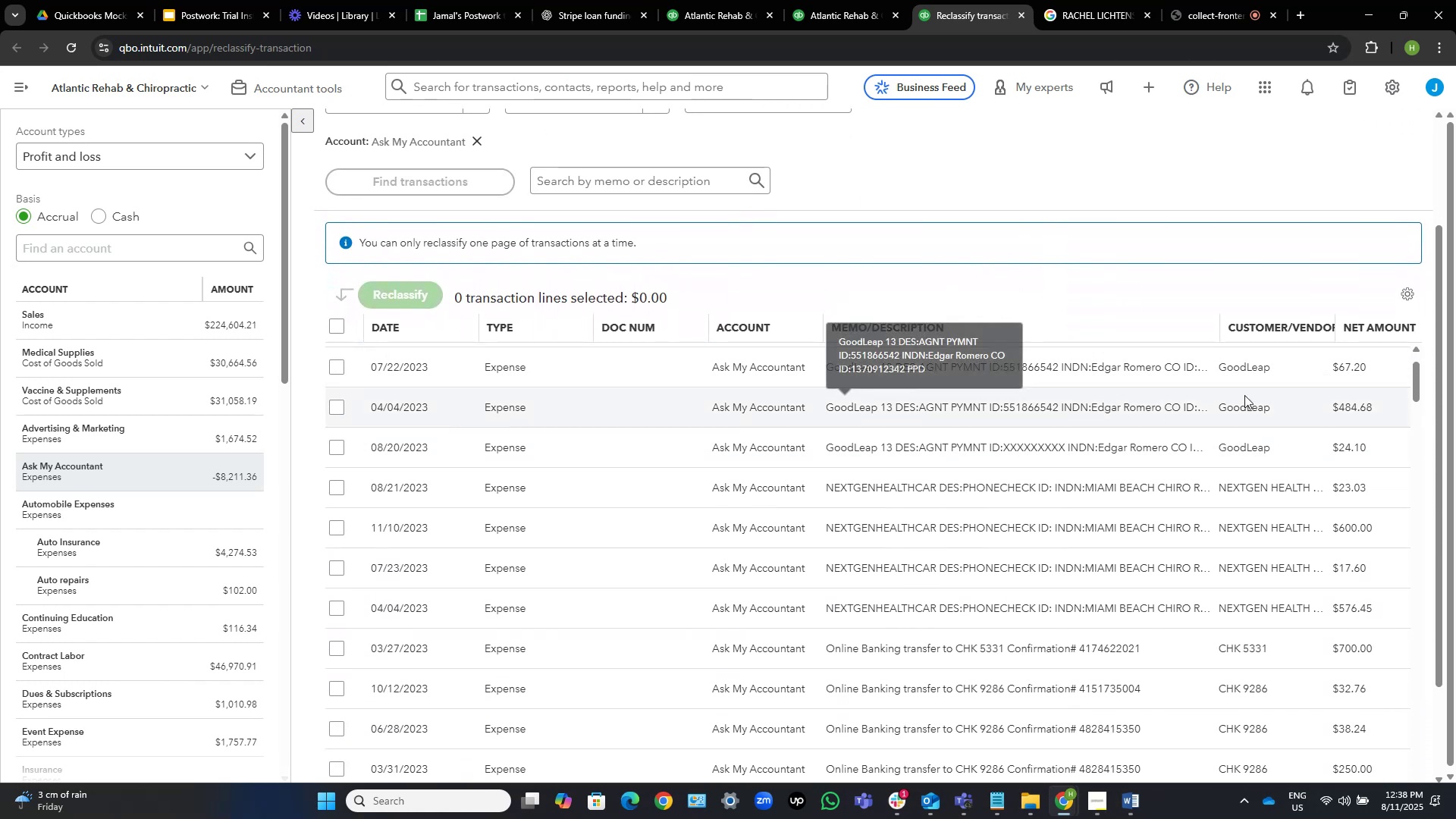 
scroll: coordinate [883, 461], scroll_direction: up, amount: 3.0
 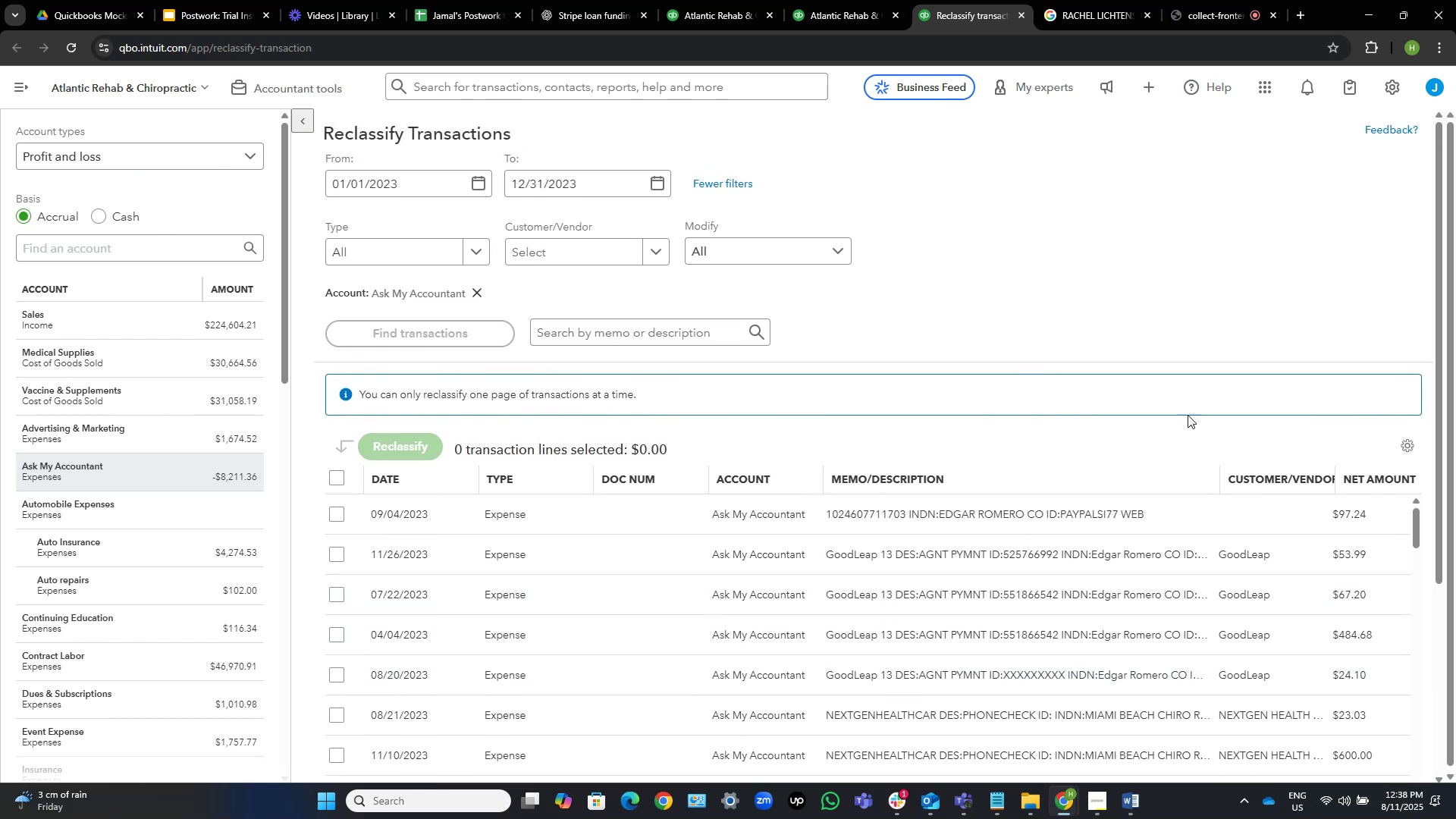 
scroll: coordinate [1191, 359], scroll_direction: down, amount: 1.0
 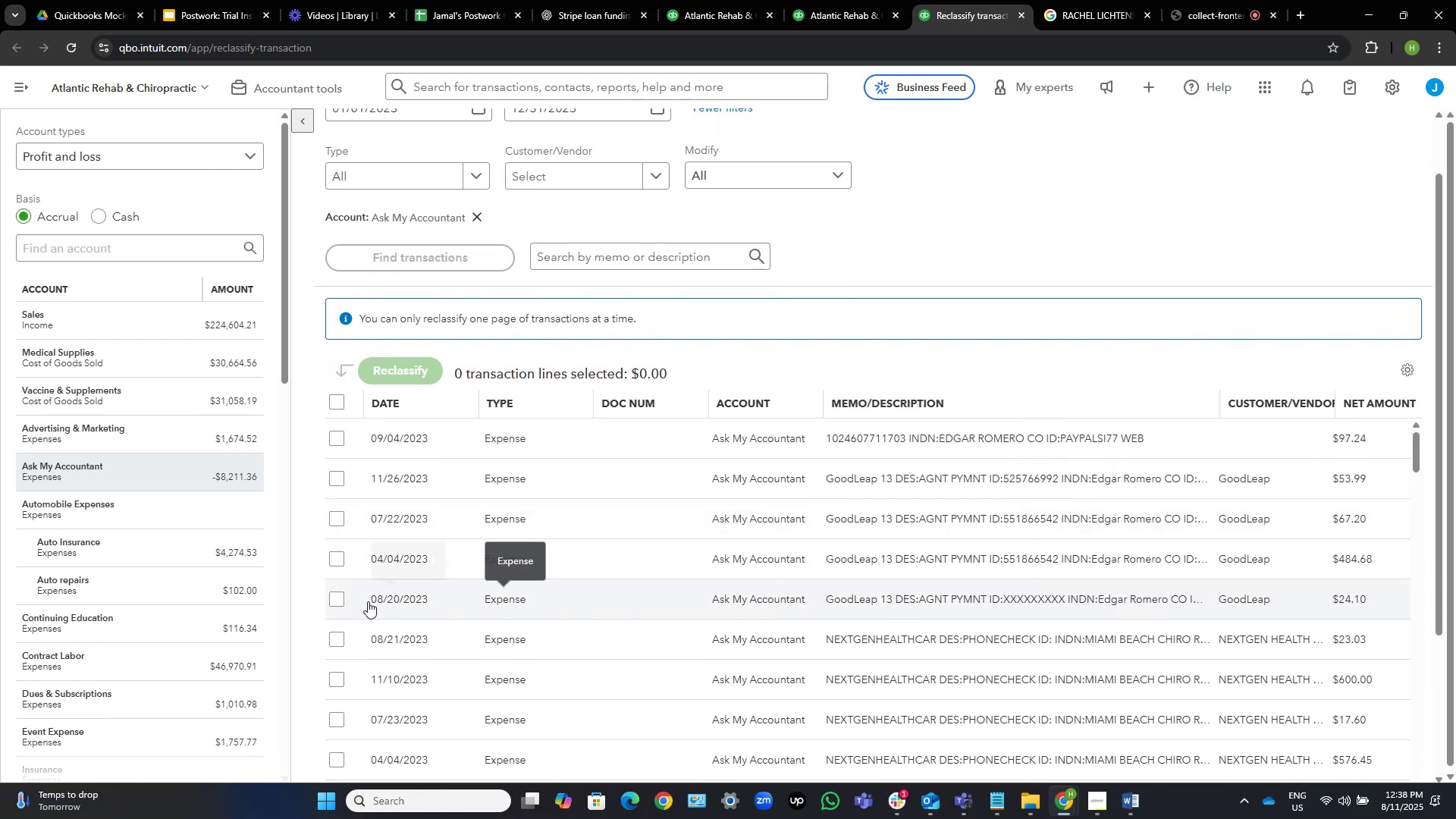 
left_click([338, 598])
 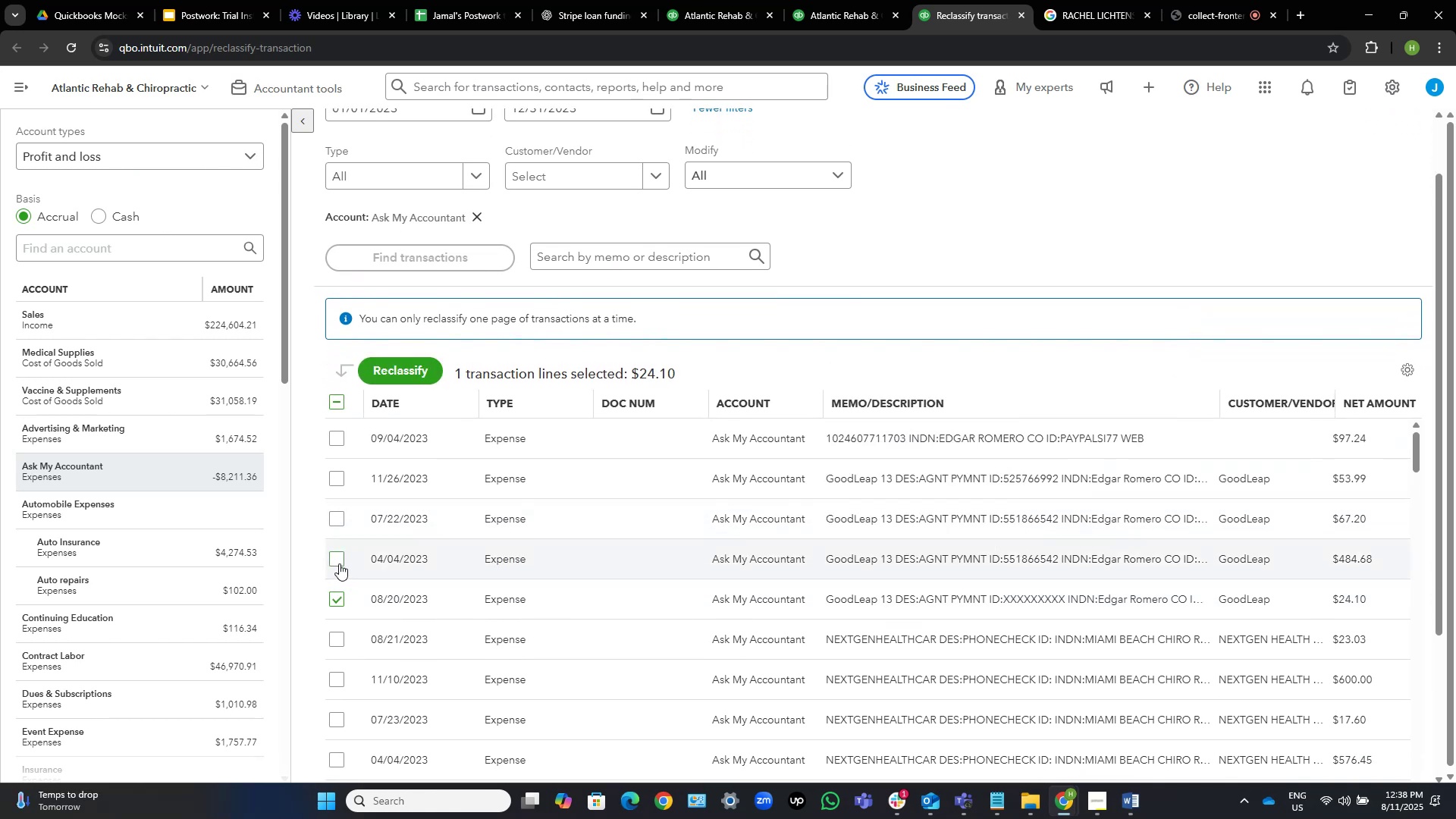 
left_click([339, 563])
 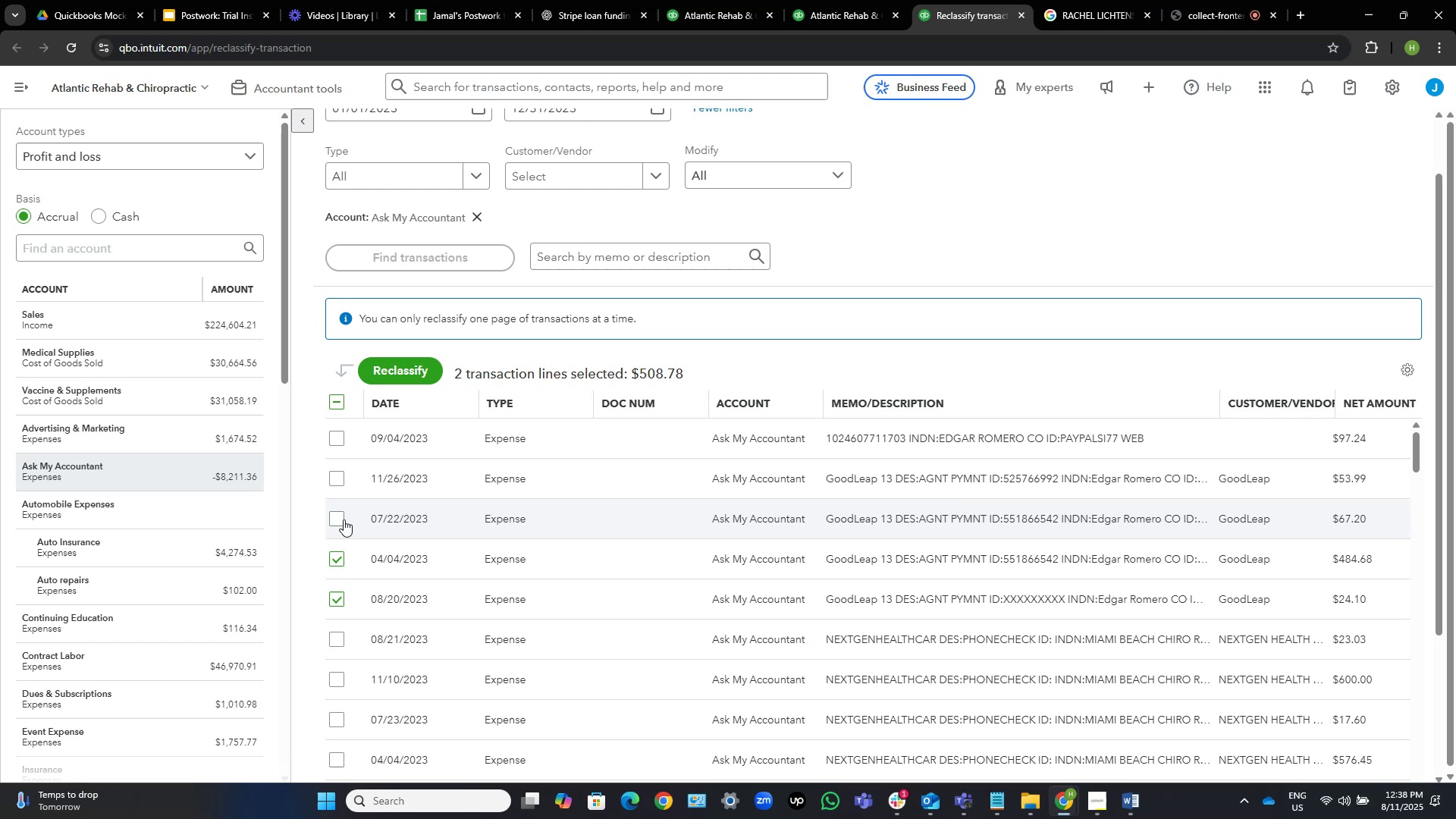 
left_click([340, 518])
 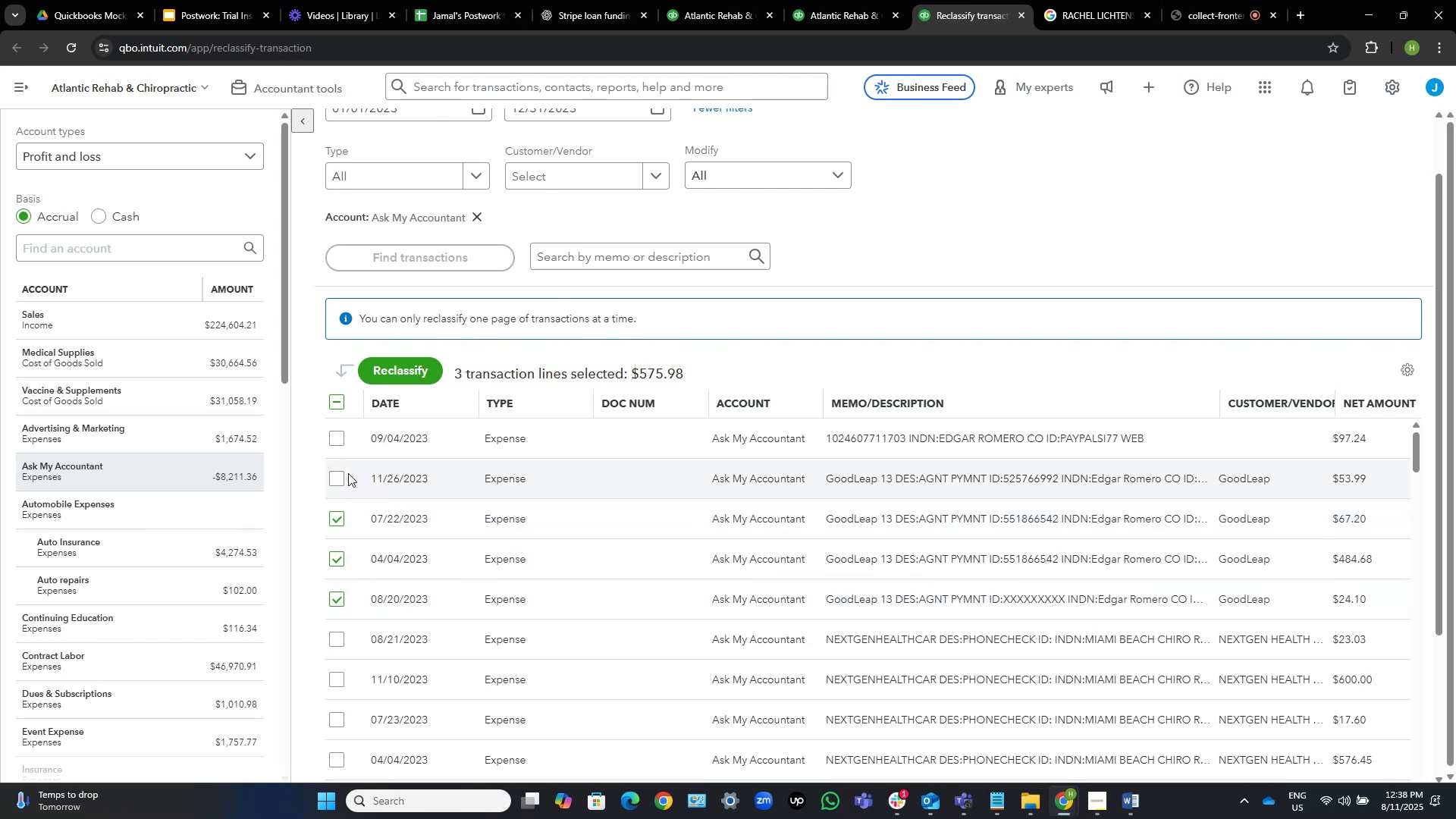 
wait(5.03)
 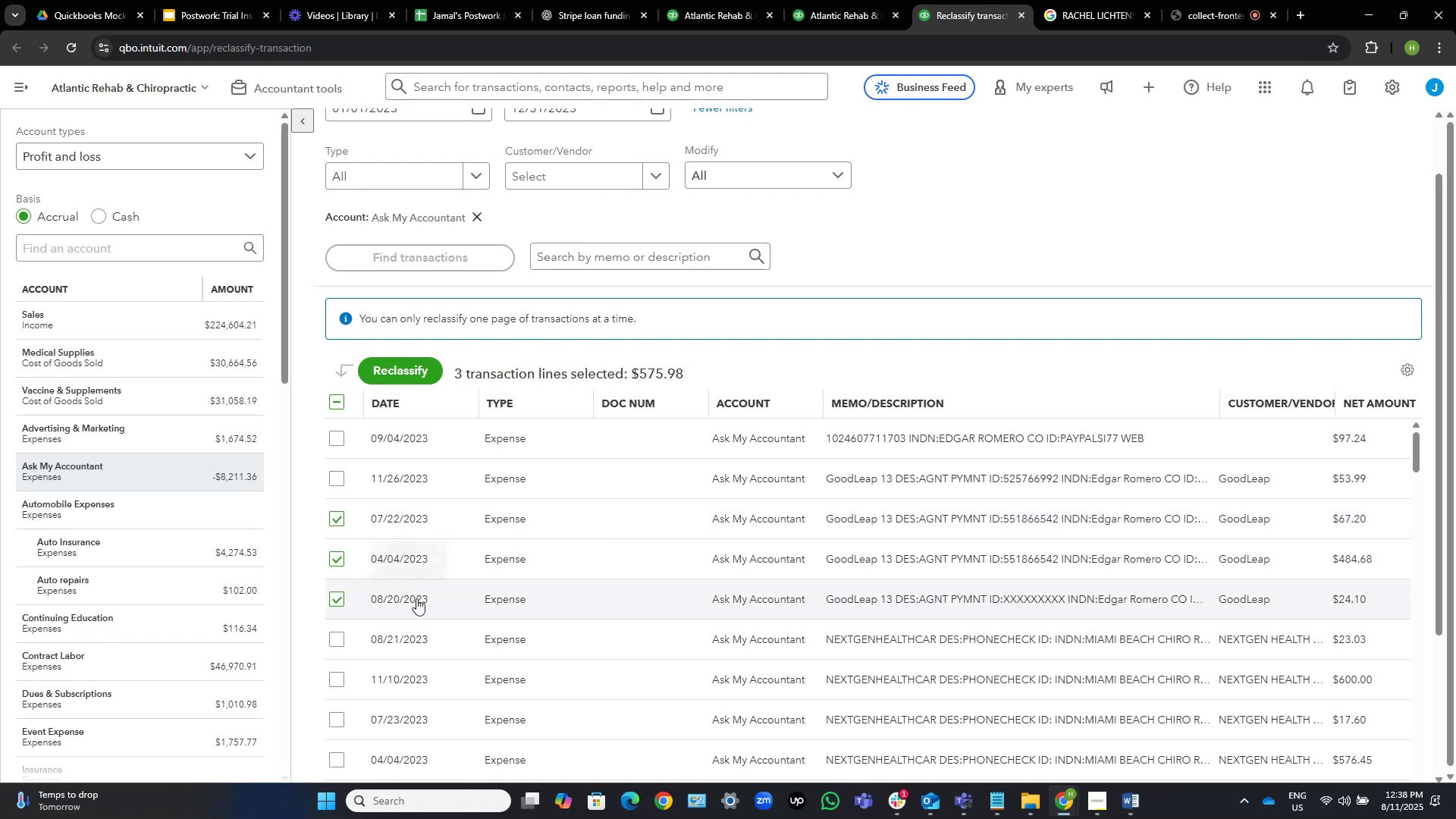 
left_click([340, 479])
 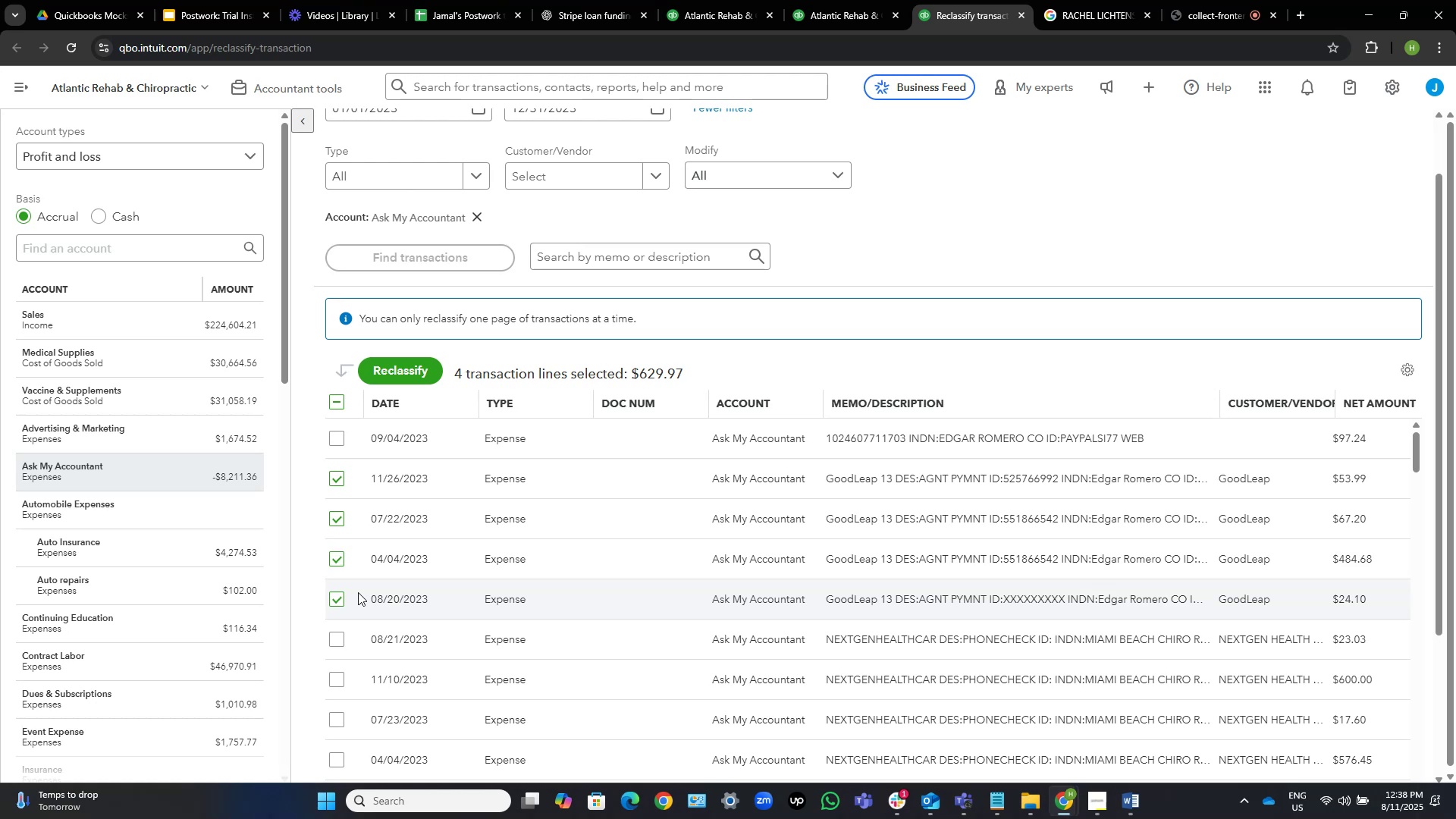 
wait(5.68)
 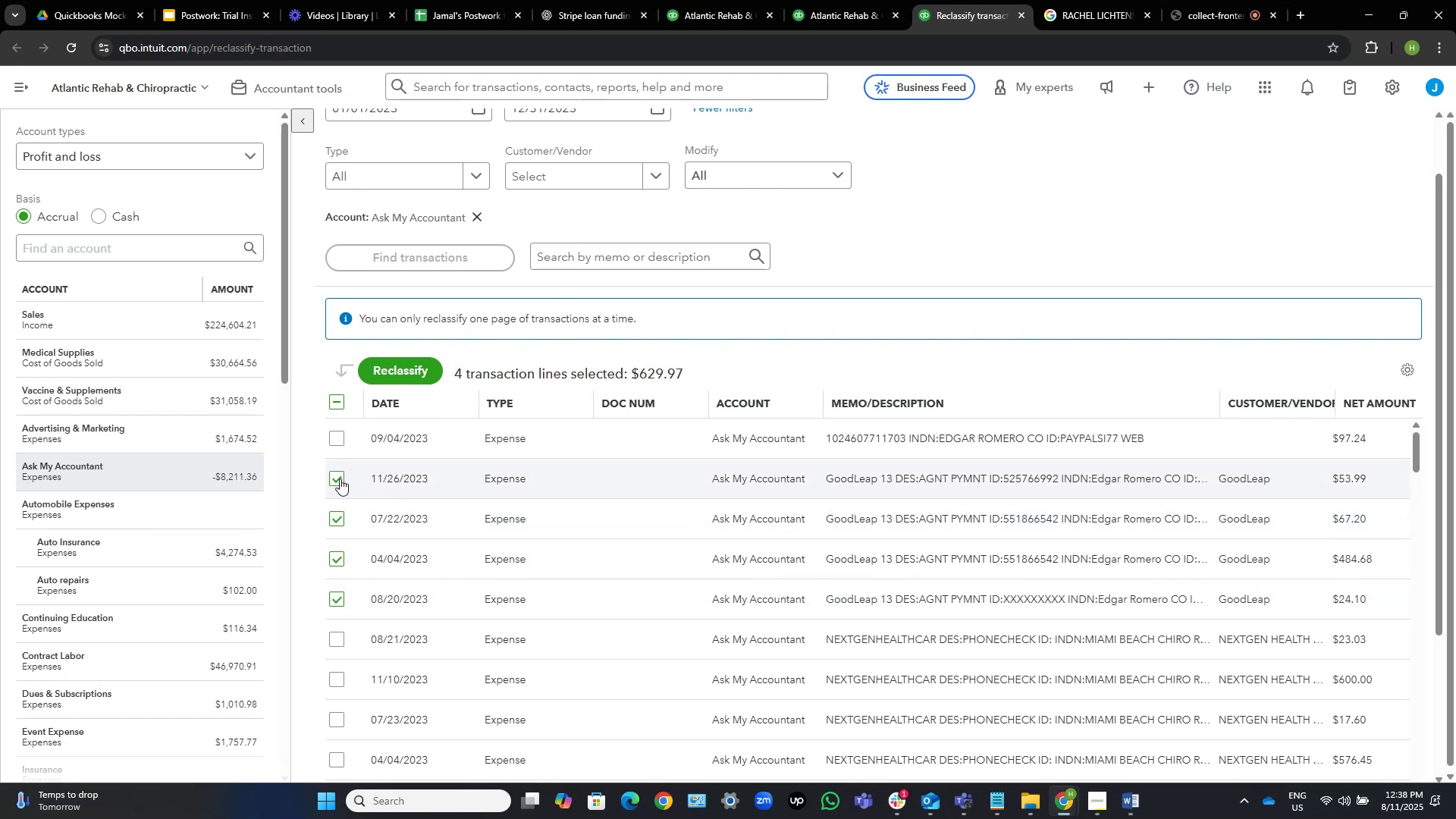 
left_click([411, 368])
 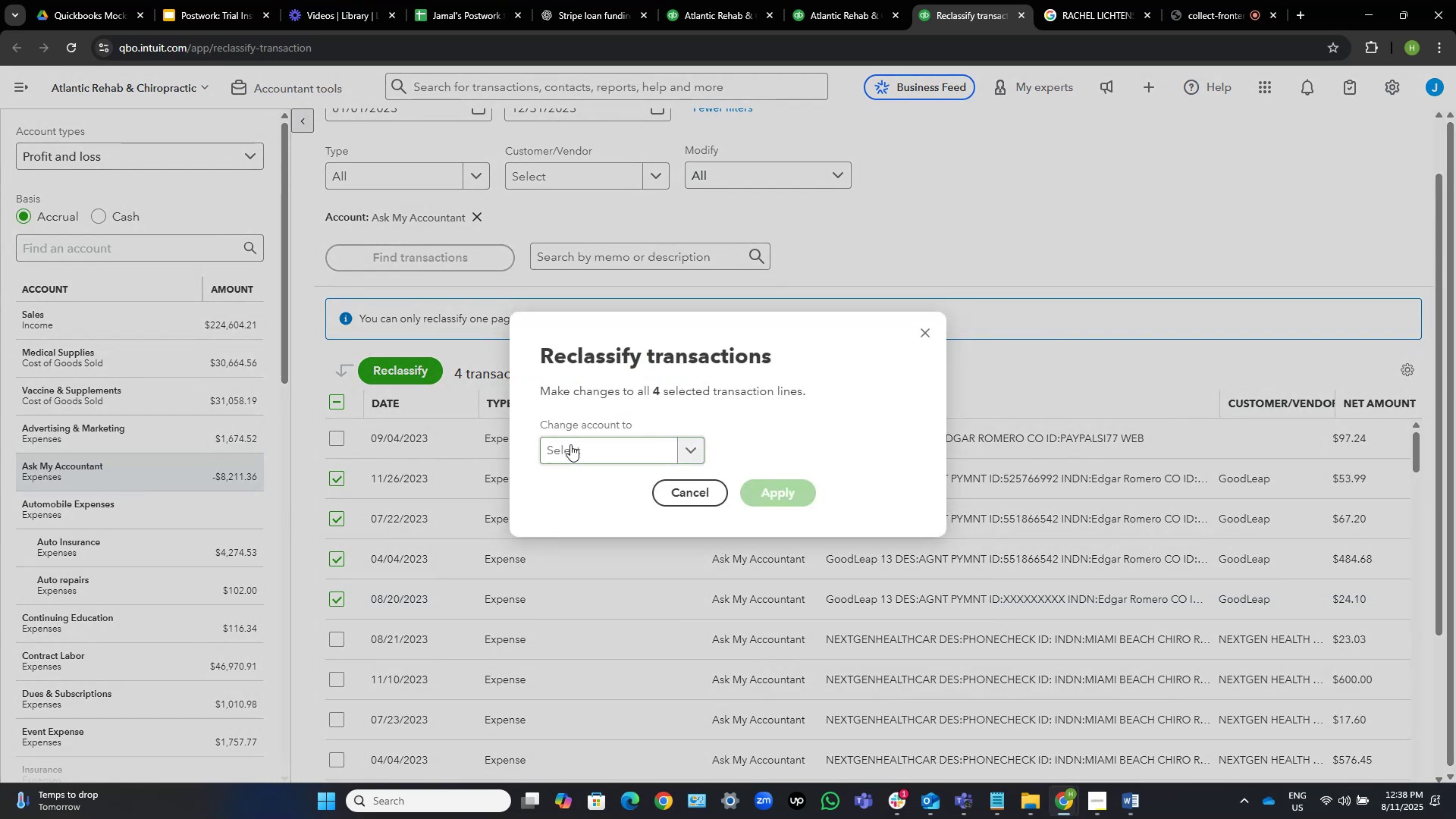 
left_click([577, 448])
 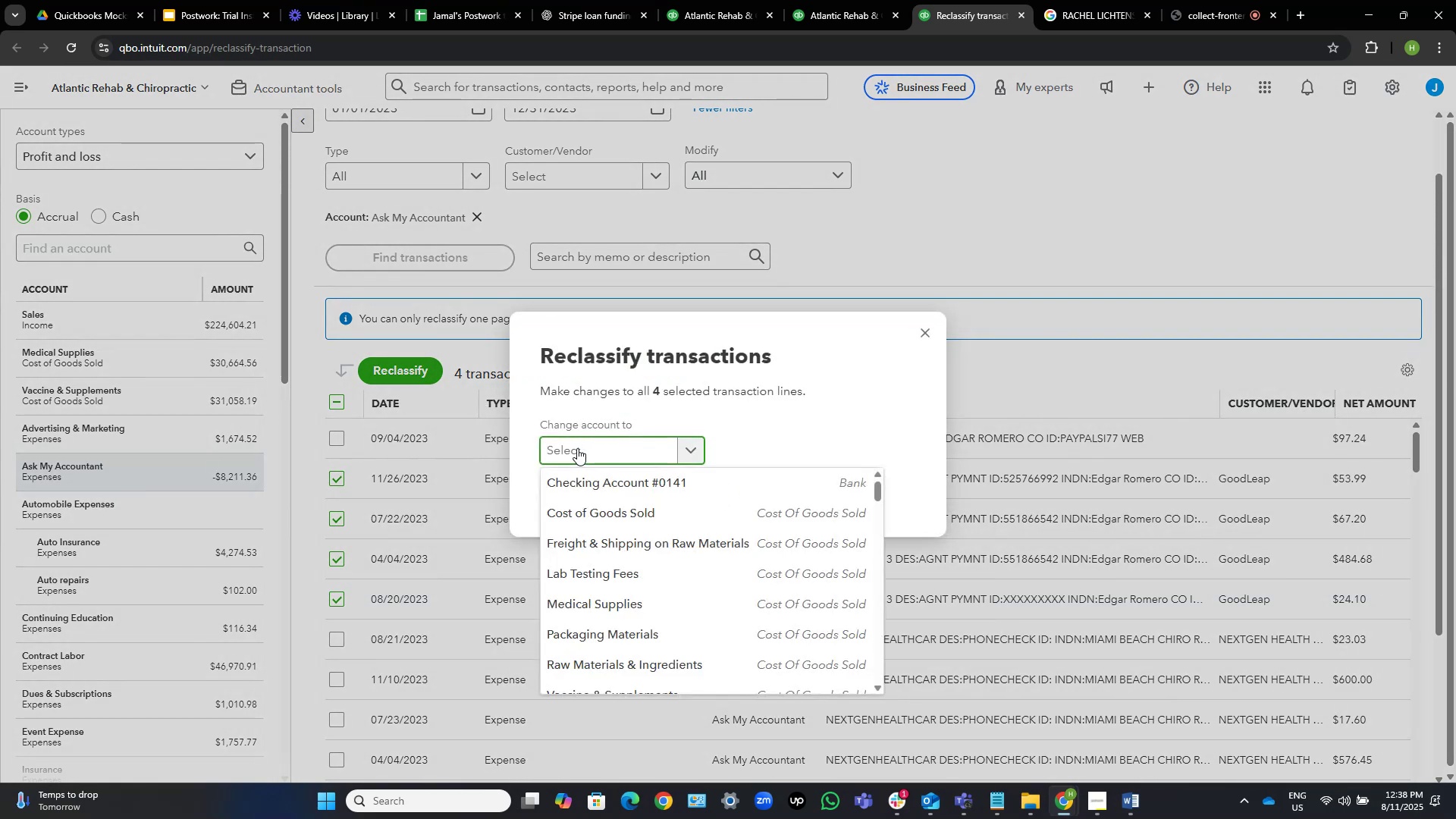 
type(office)
 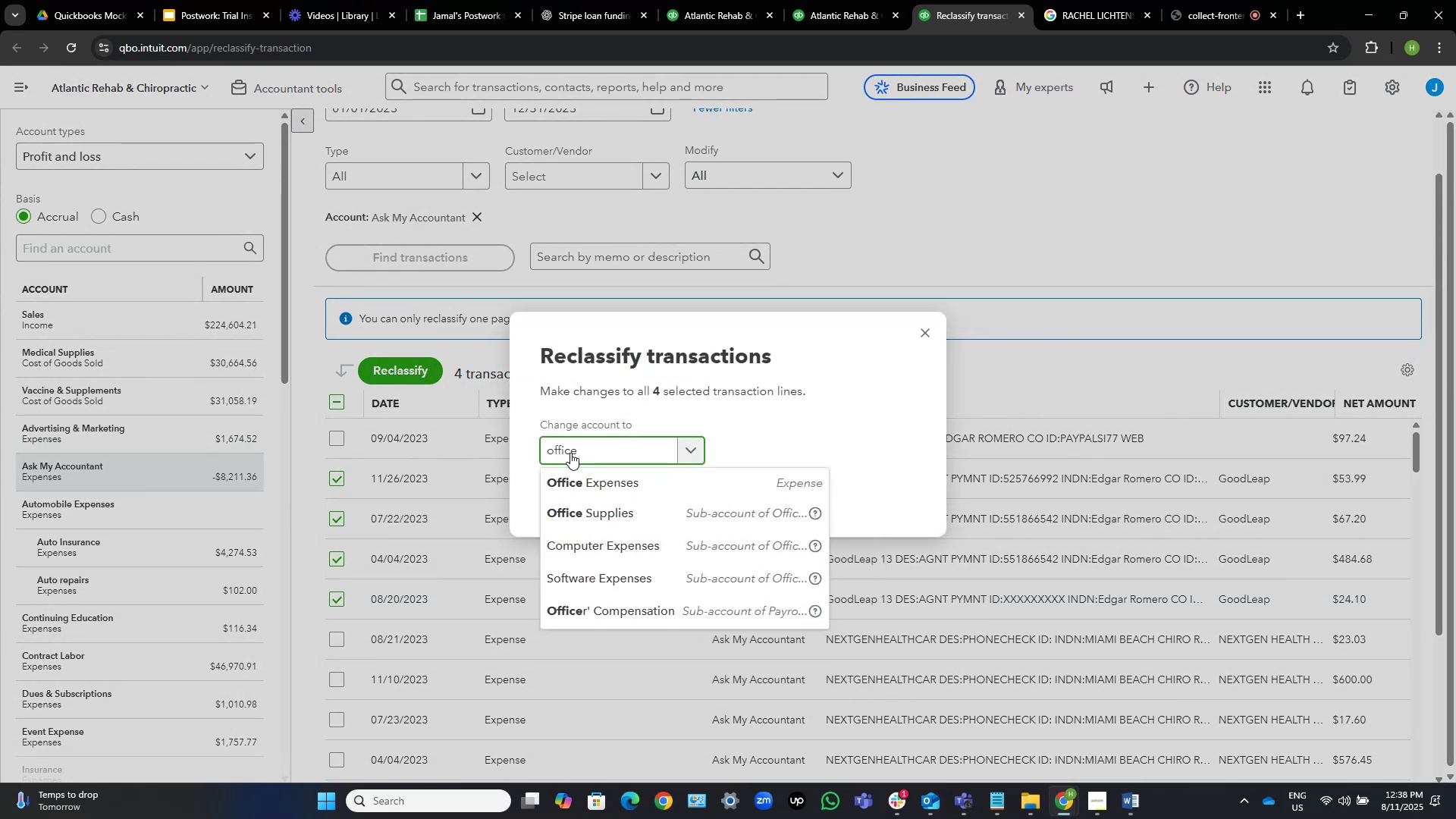 
left_click([637, 519])
 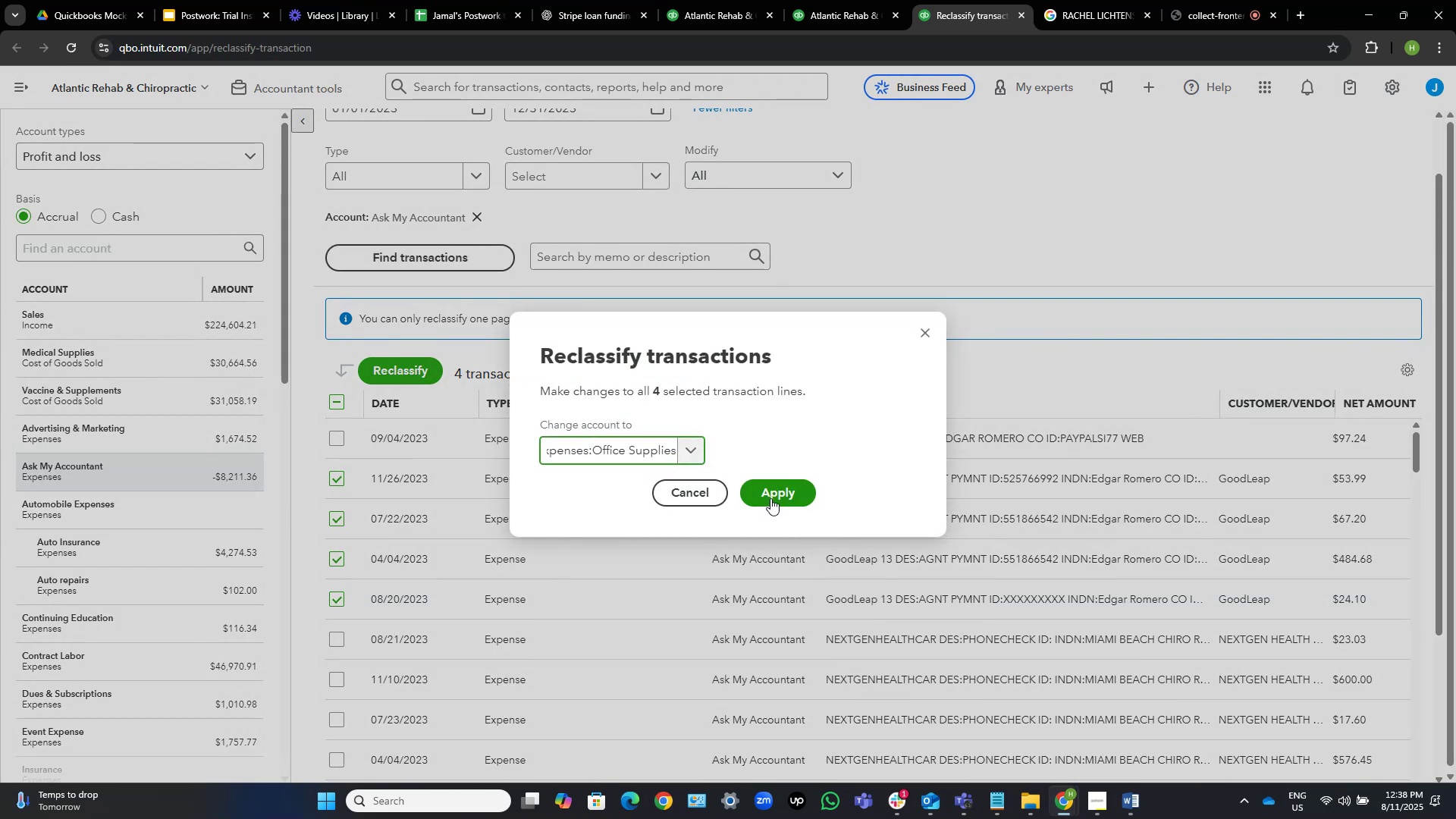 
left_click([776, 494])
 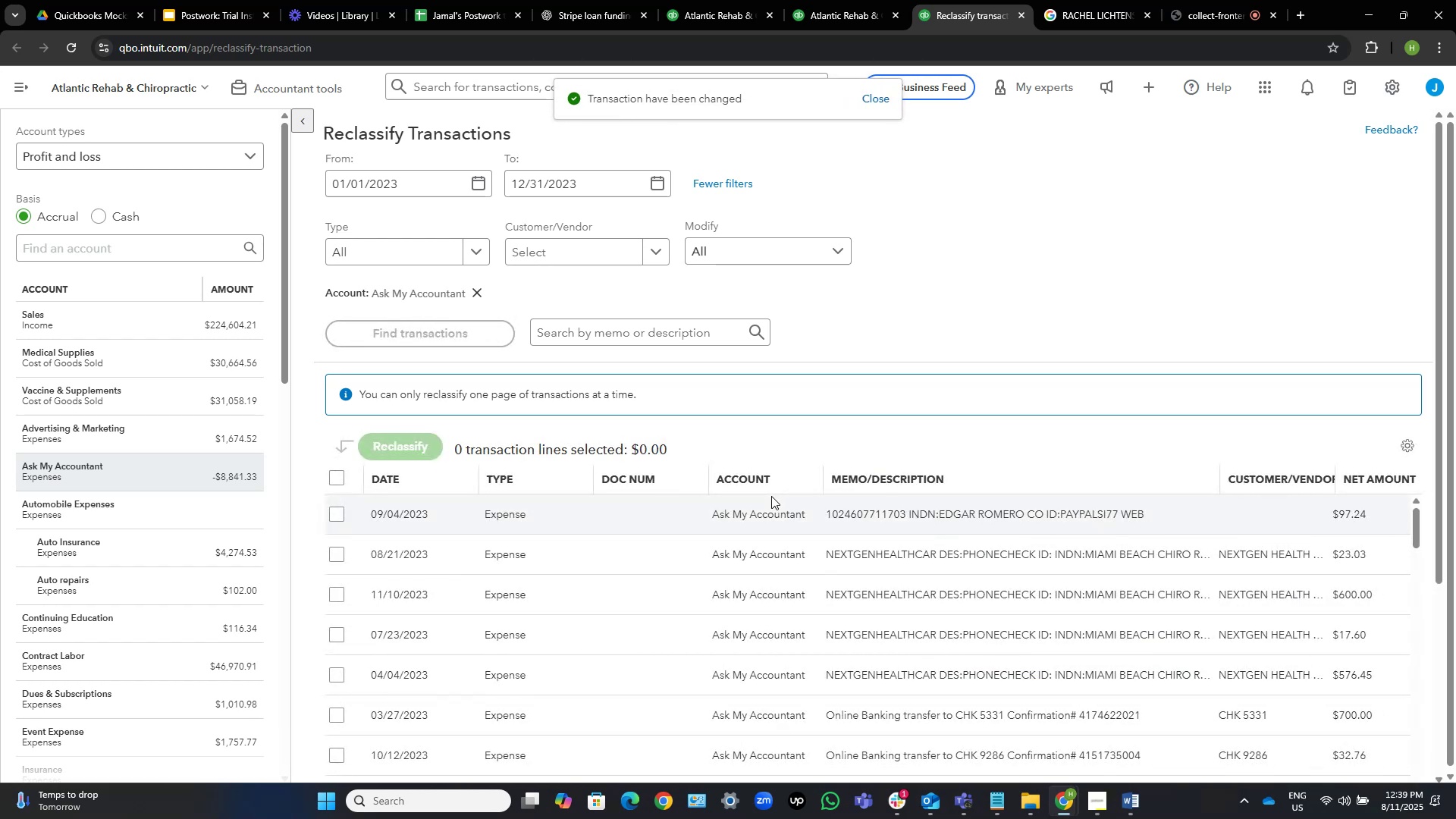 
wait(5.15)
 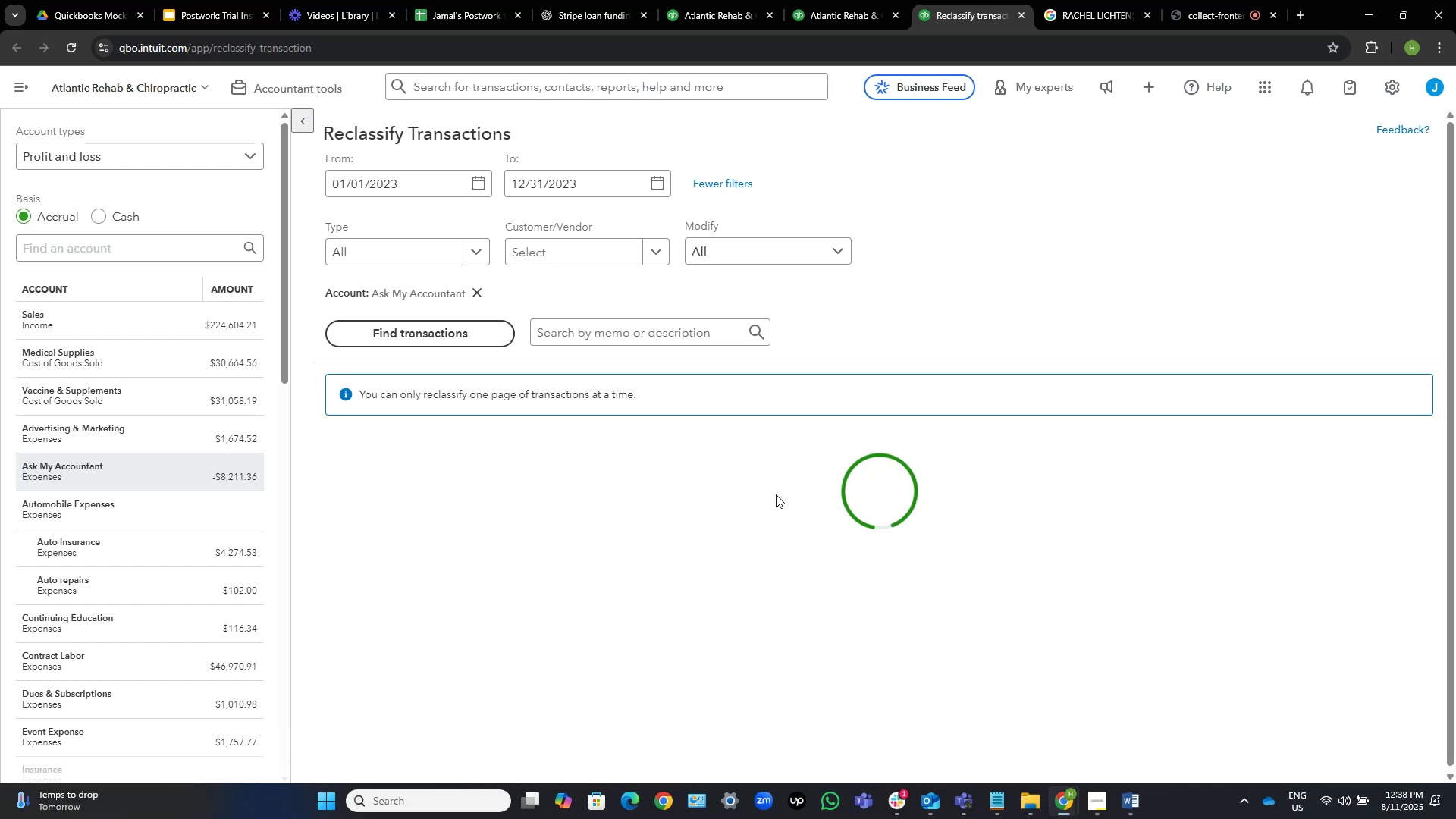 
scroll: coordinate [1169, 314], scroll_direction: down, amount: 2.0
 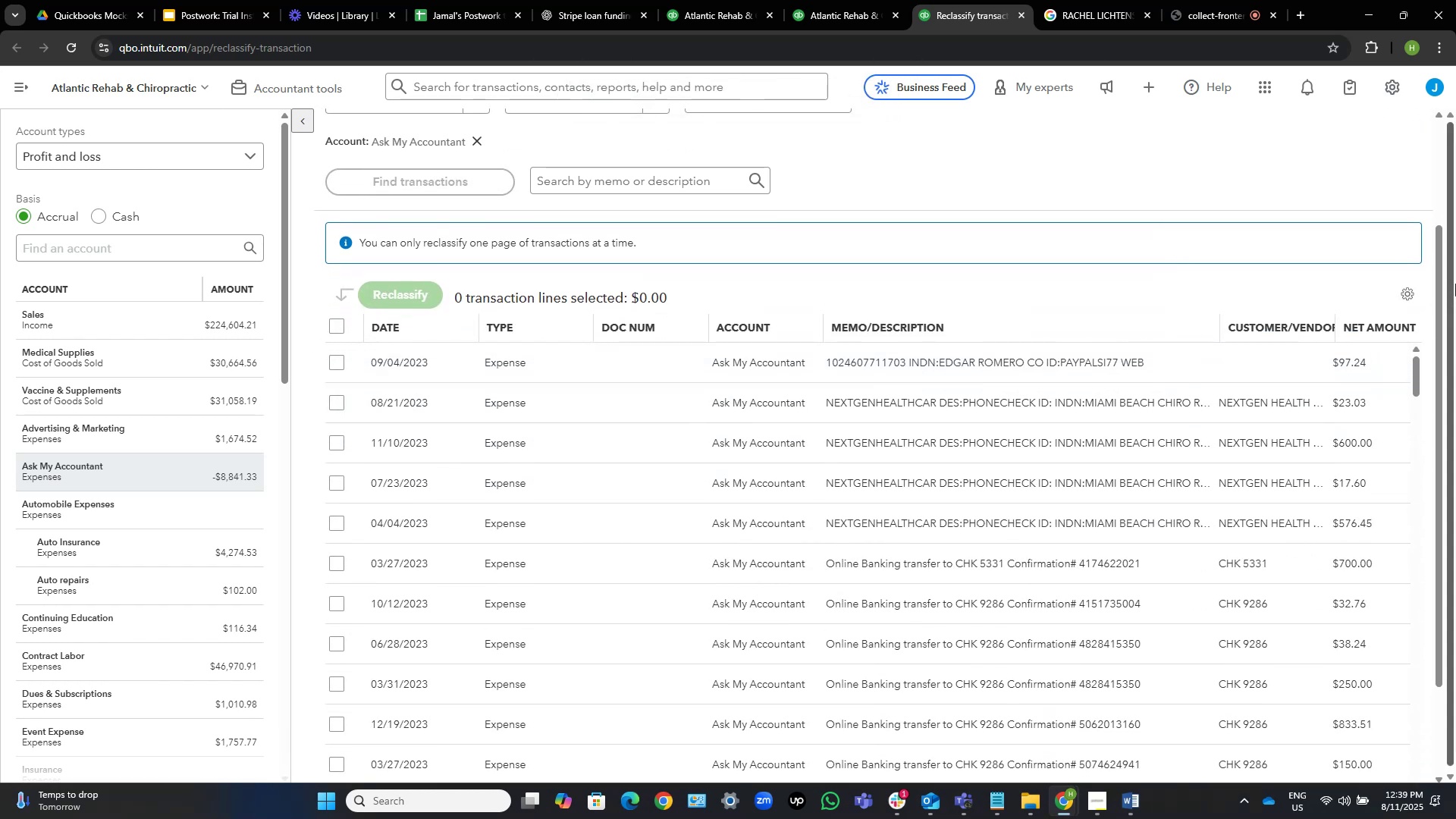 
left_click([1398, 291])
 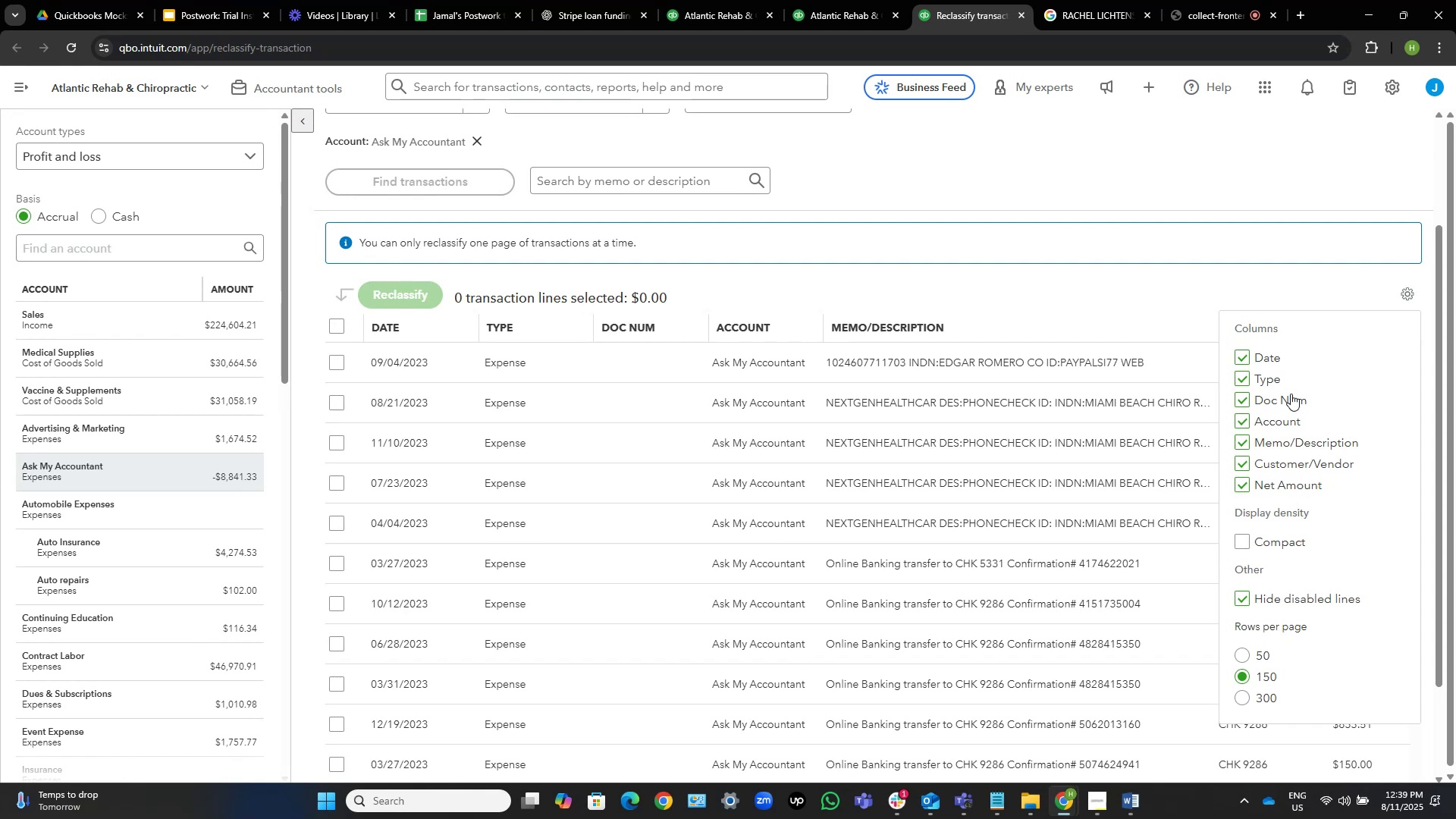 
left_click([1291, 394])
 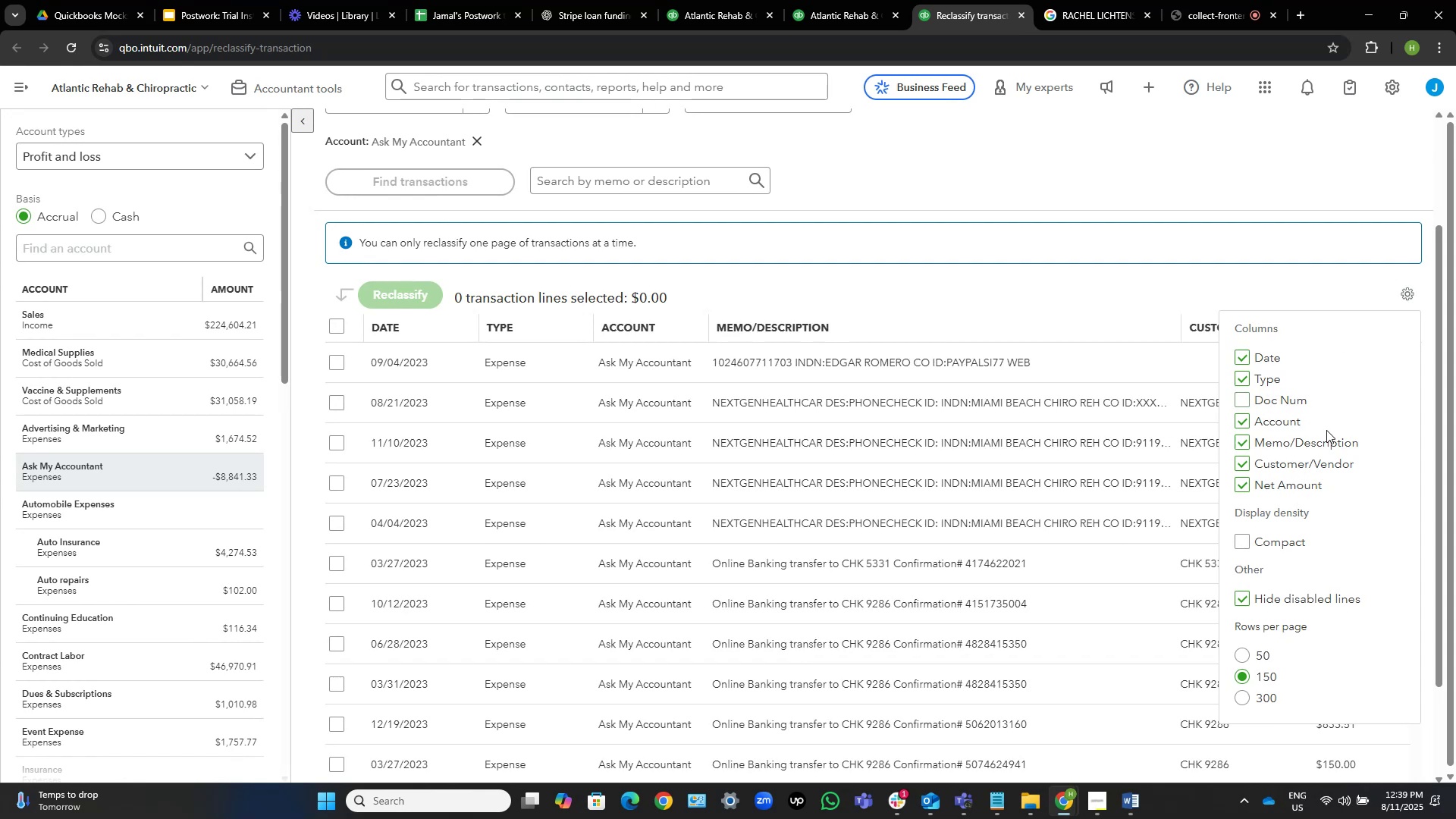 
left_click([1285, 424])
 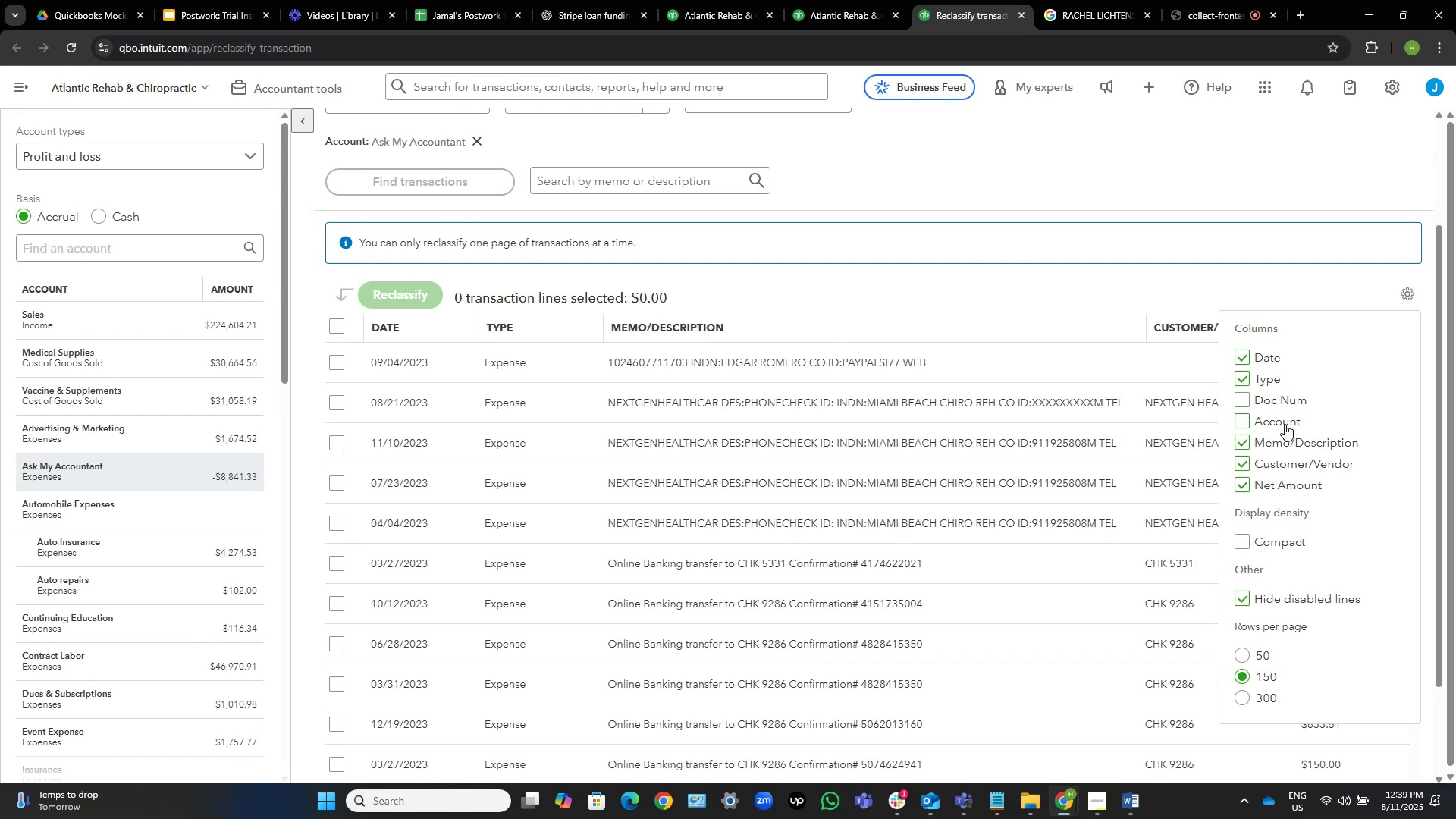 
left_click([1267, 696])
 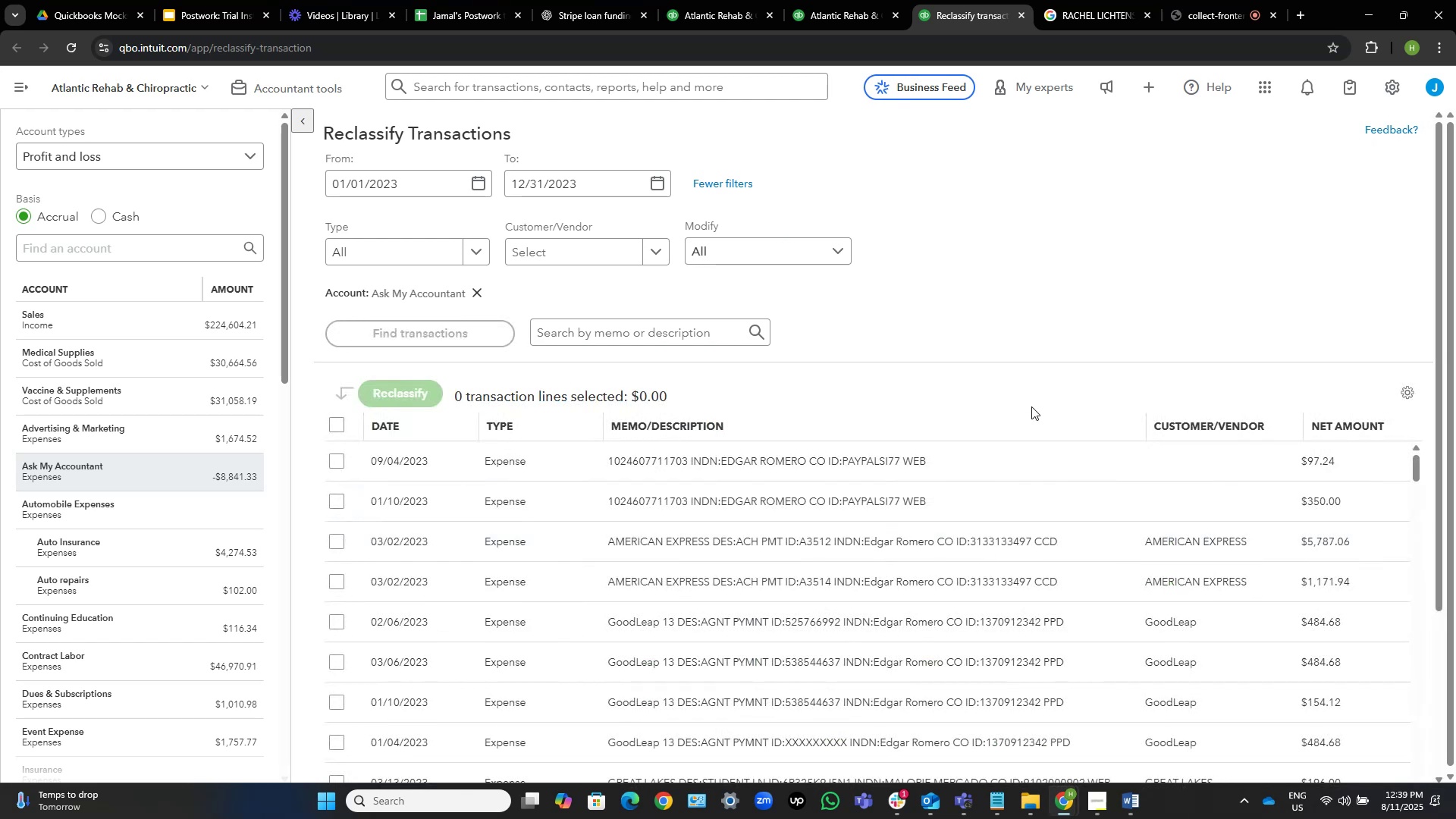 
left_click([1031, 265])
 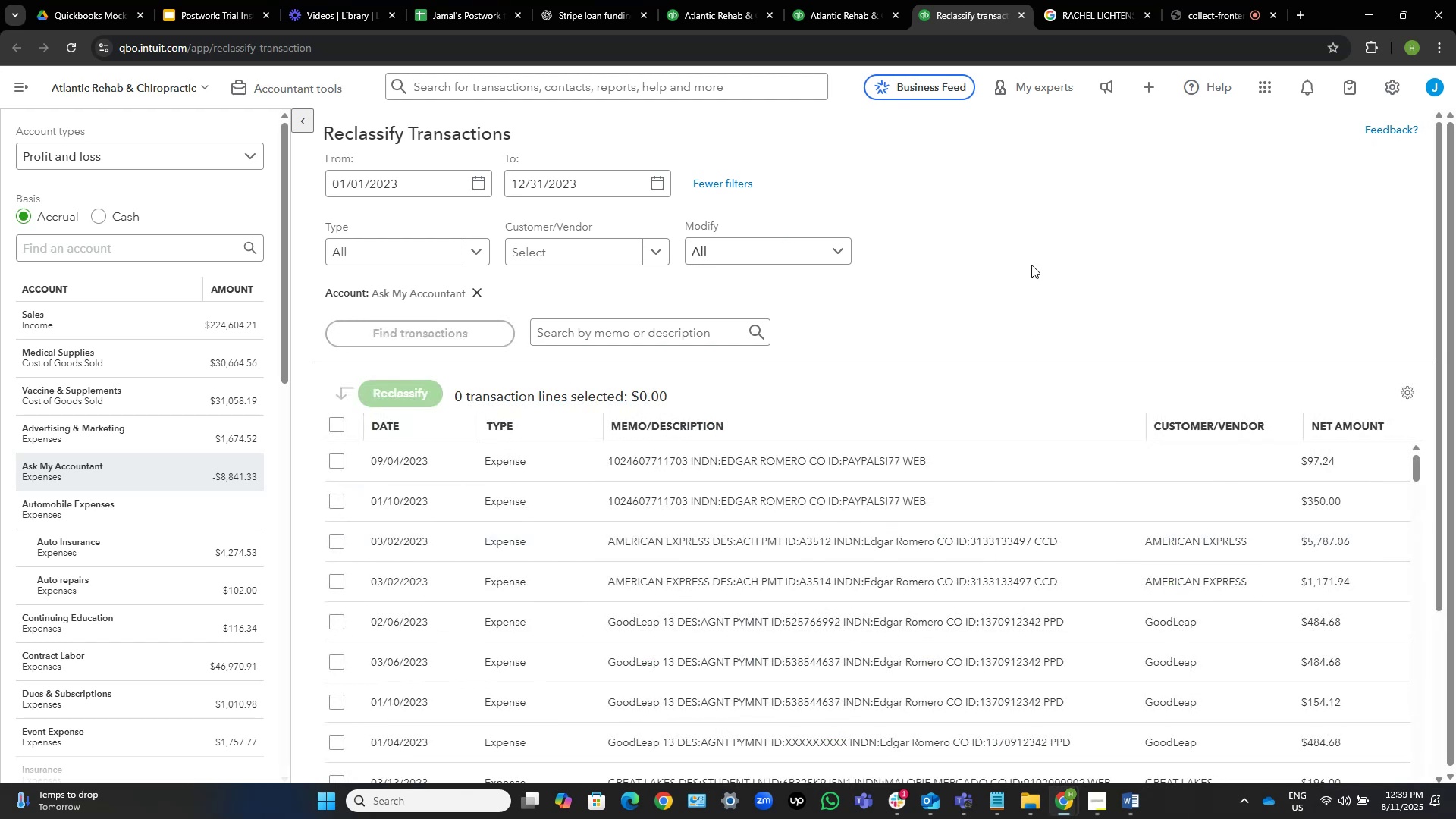 
scroll: coordinate [1012, 300], scroll_direction: down, amount: 1.0
 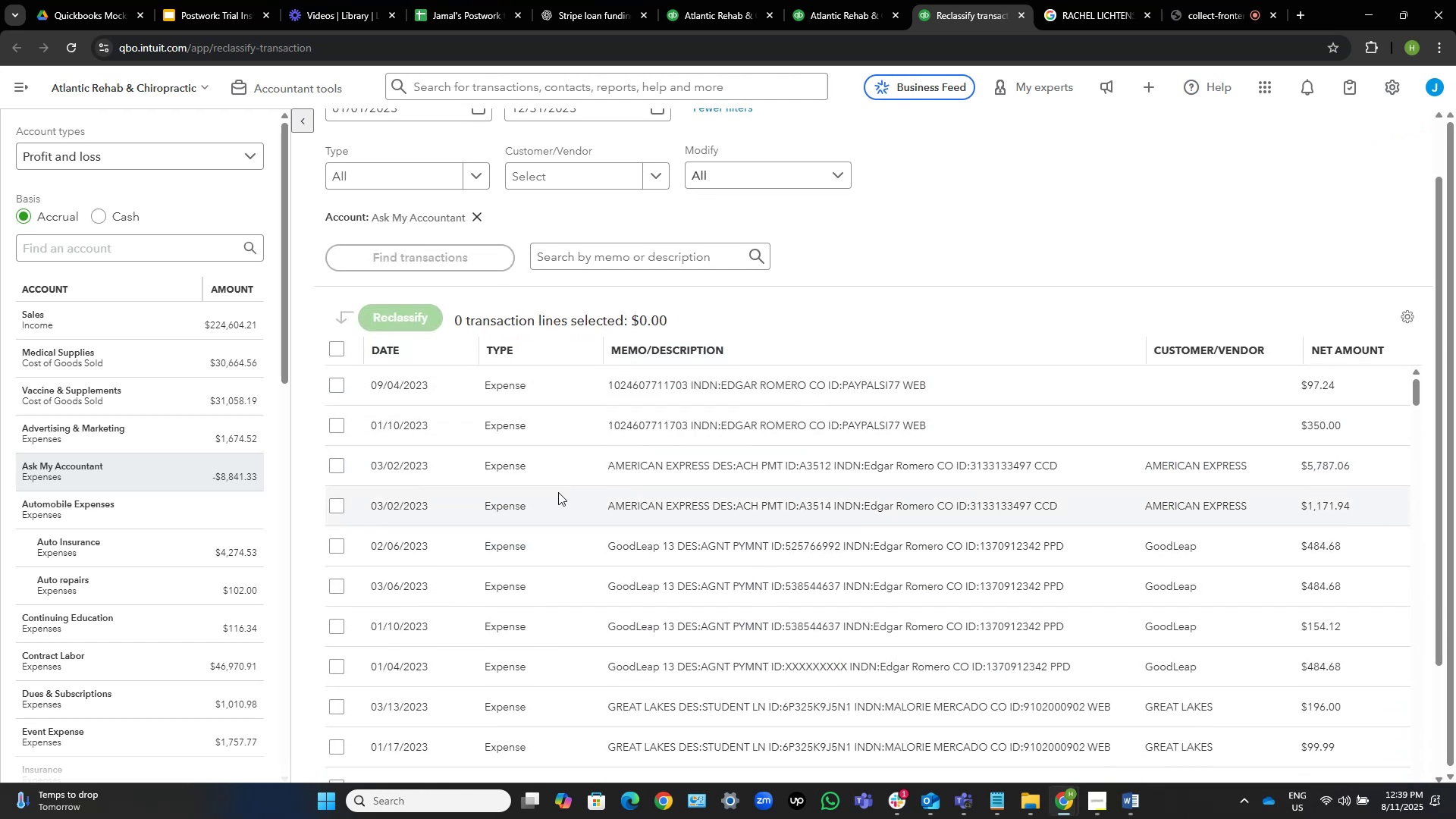 
wait(5.21)
 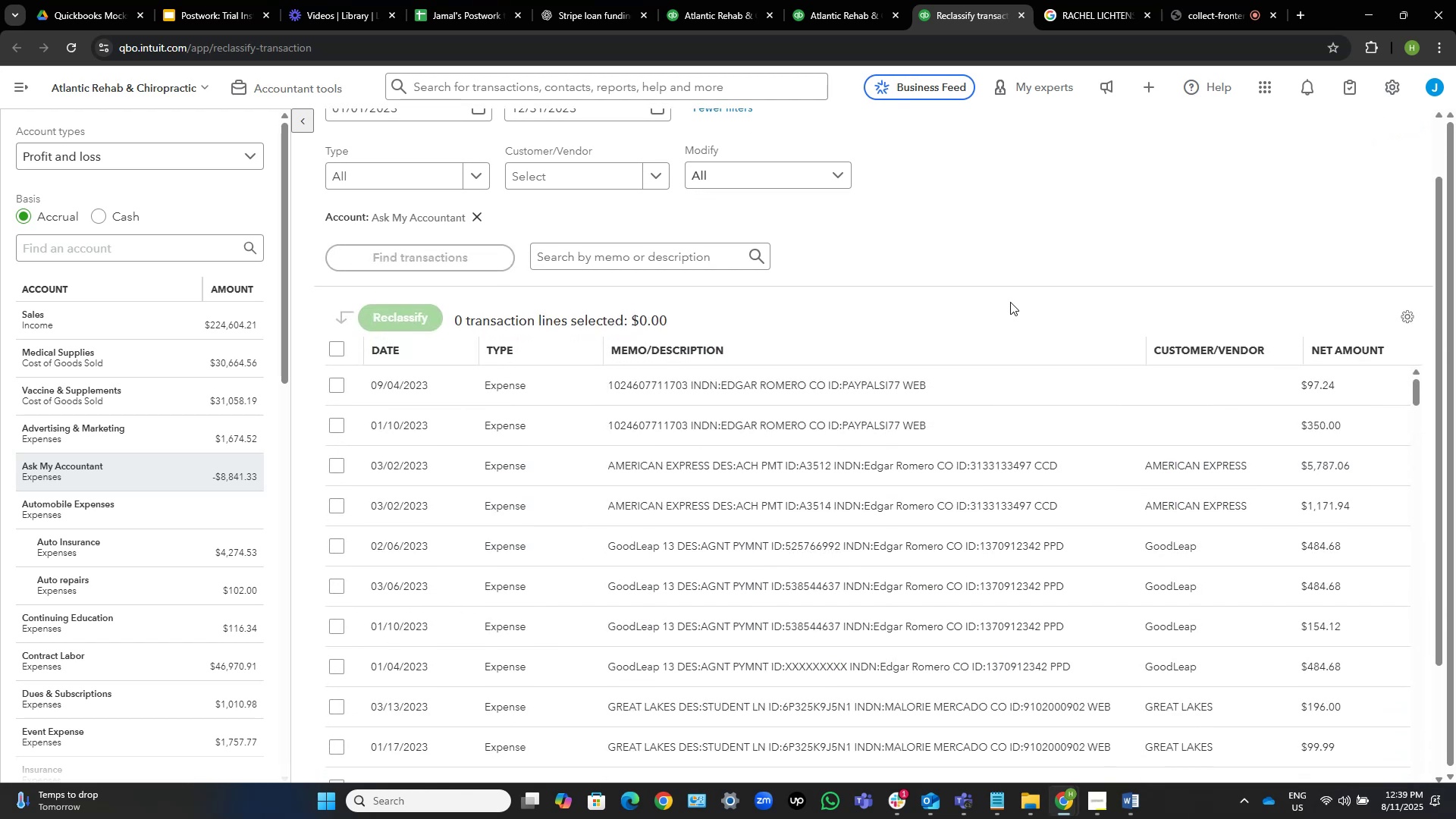 
left_click([338, 506])
 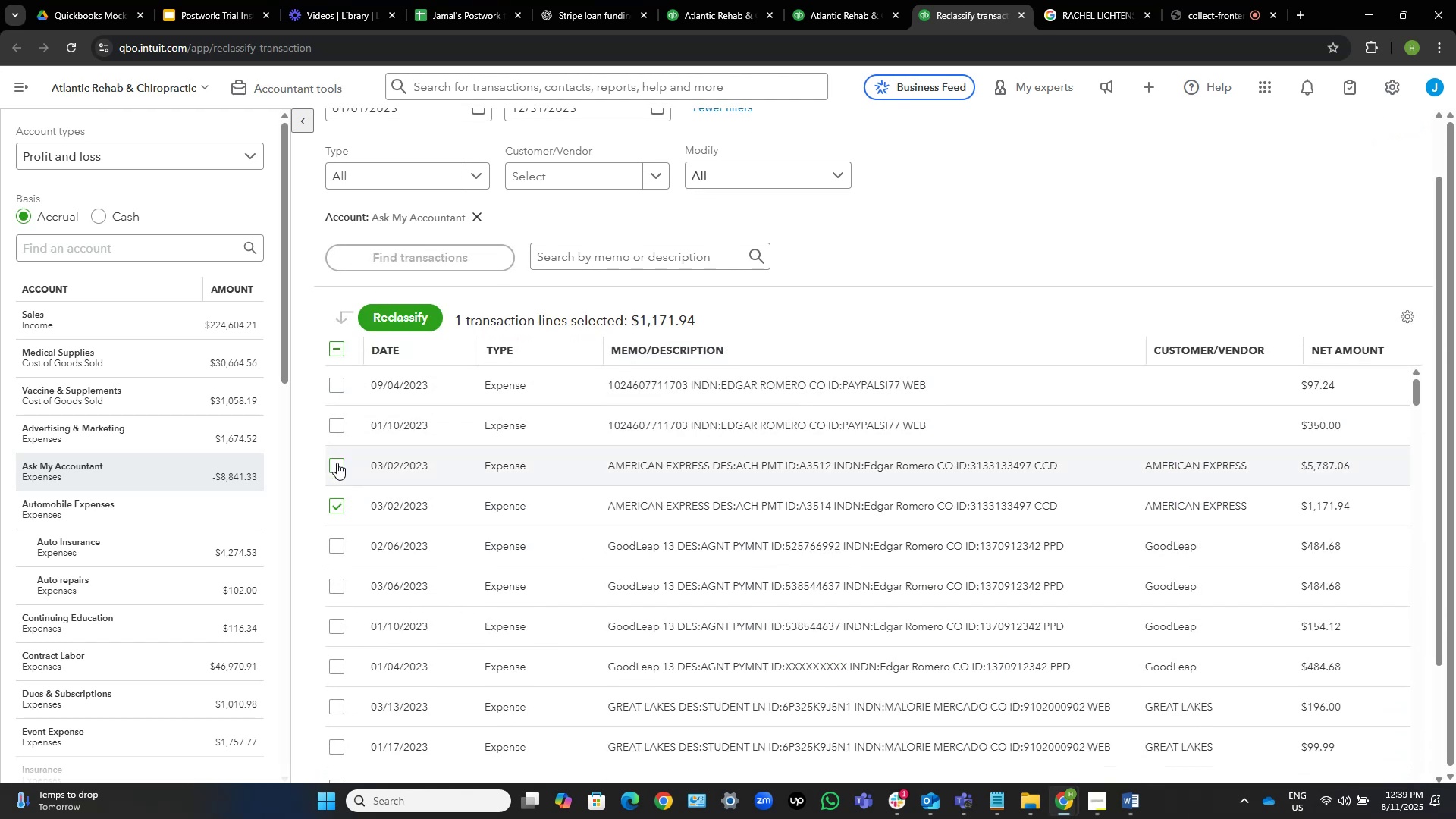 
double_click([337, 463])
 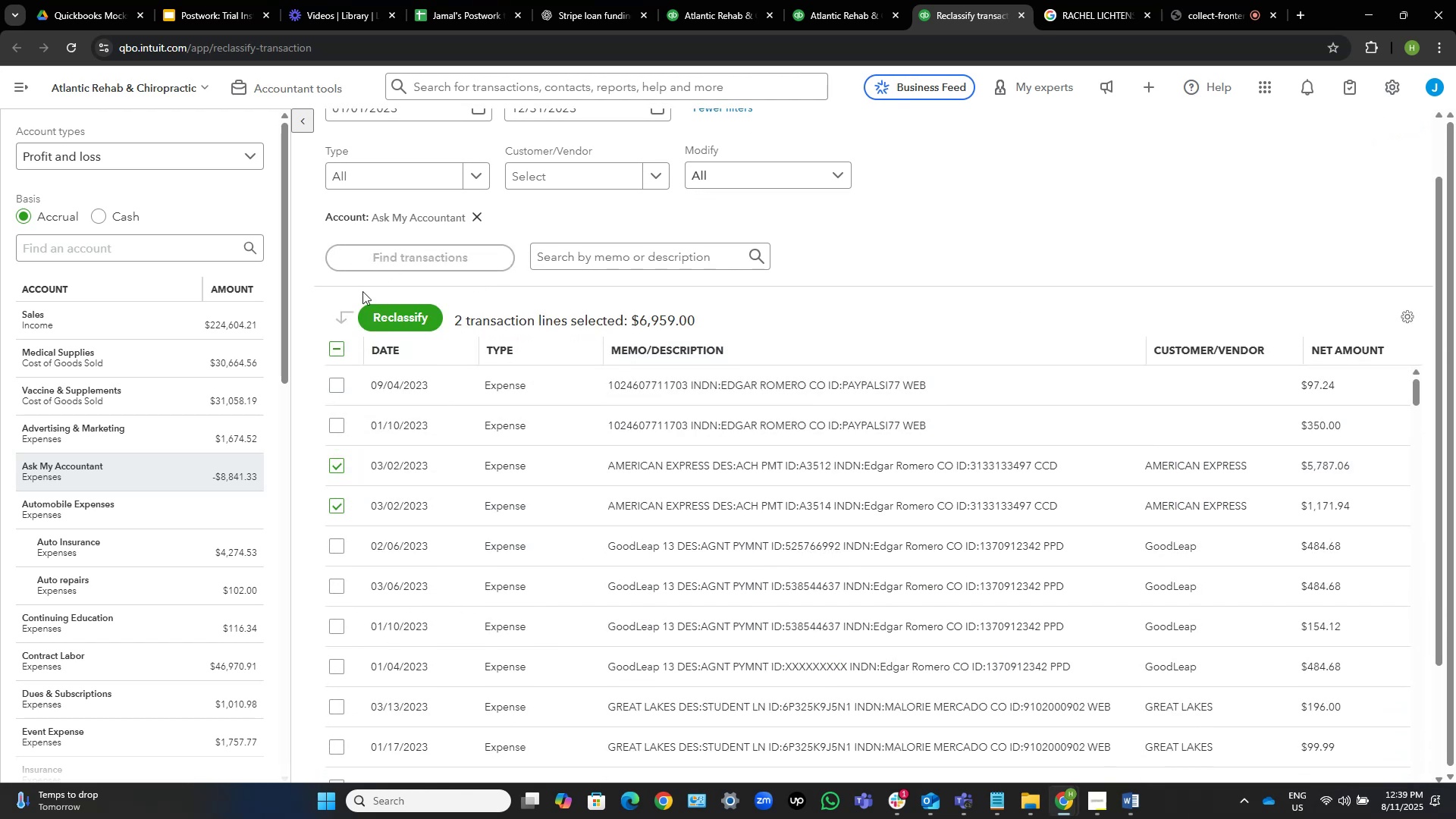 
left_click([394, 318])
 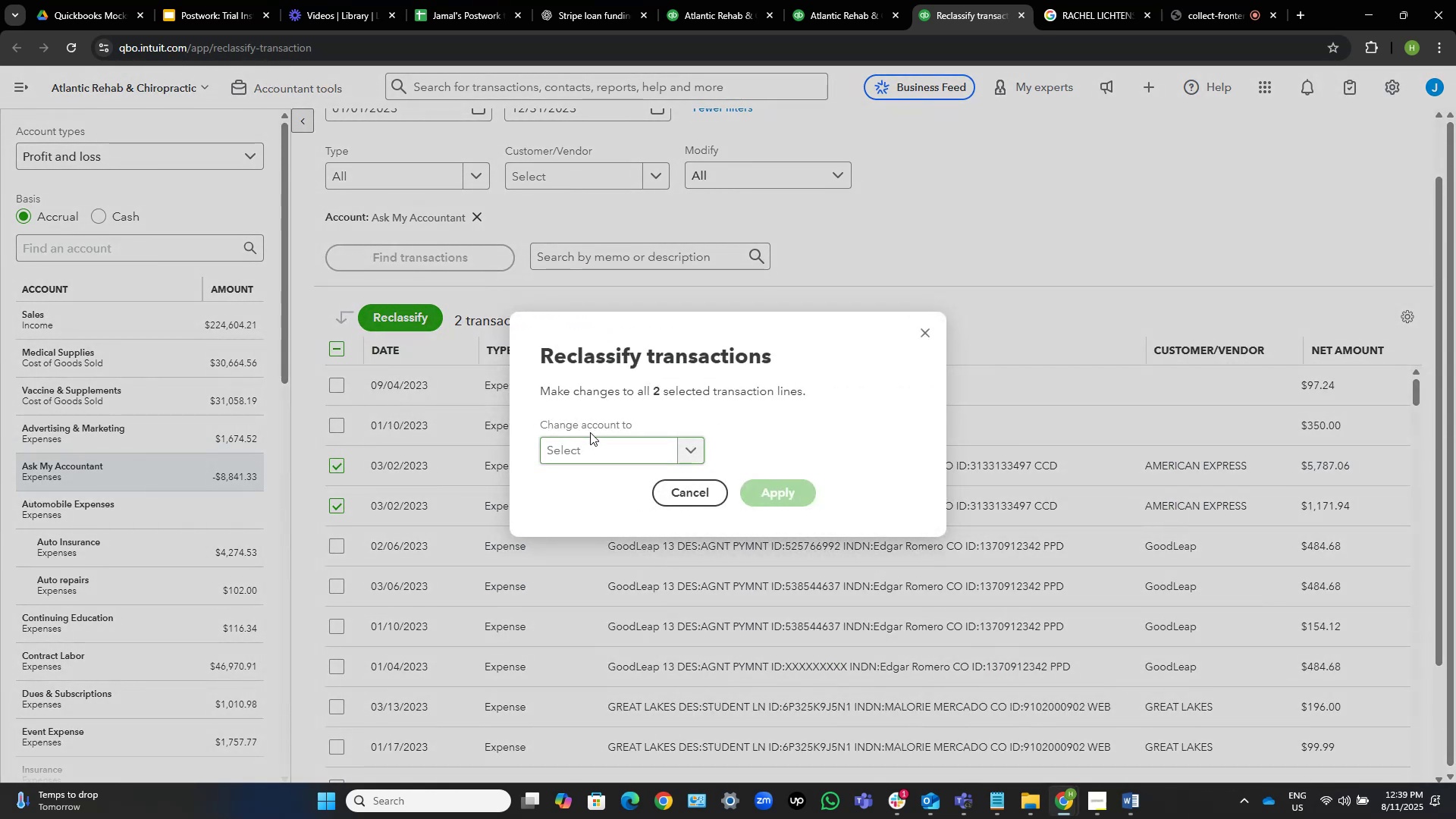 
left_click([589, 450])
 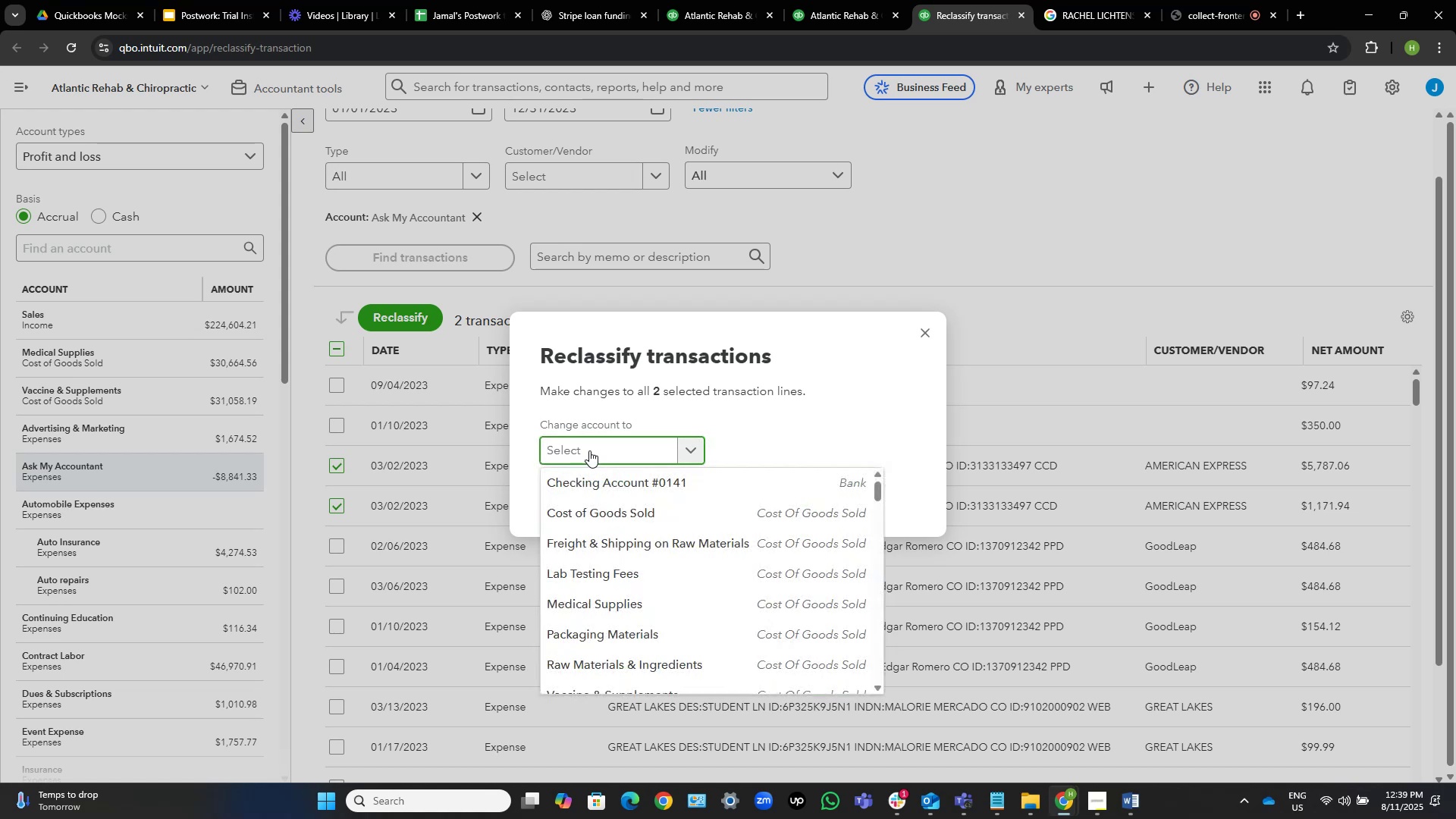 
type(medi)
 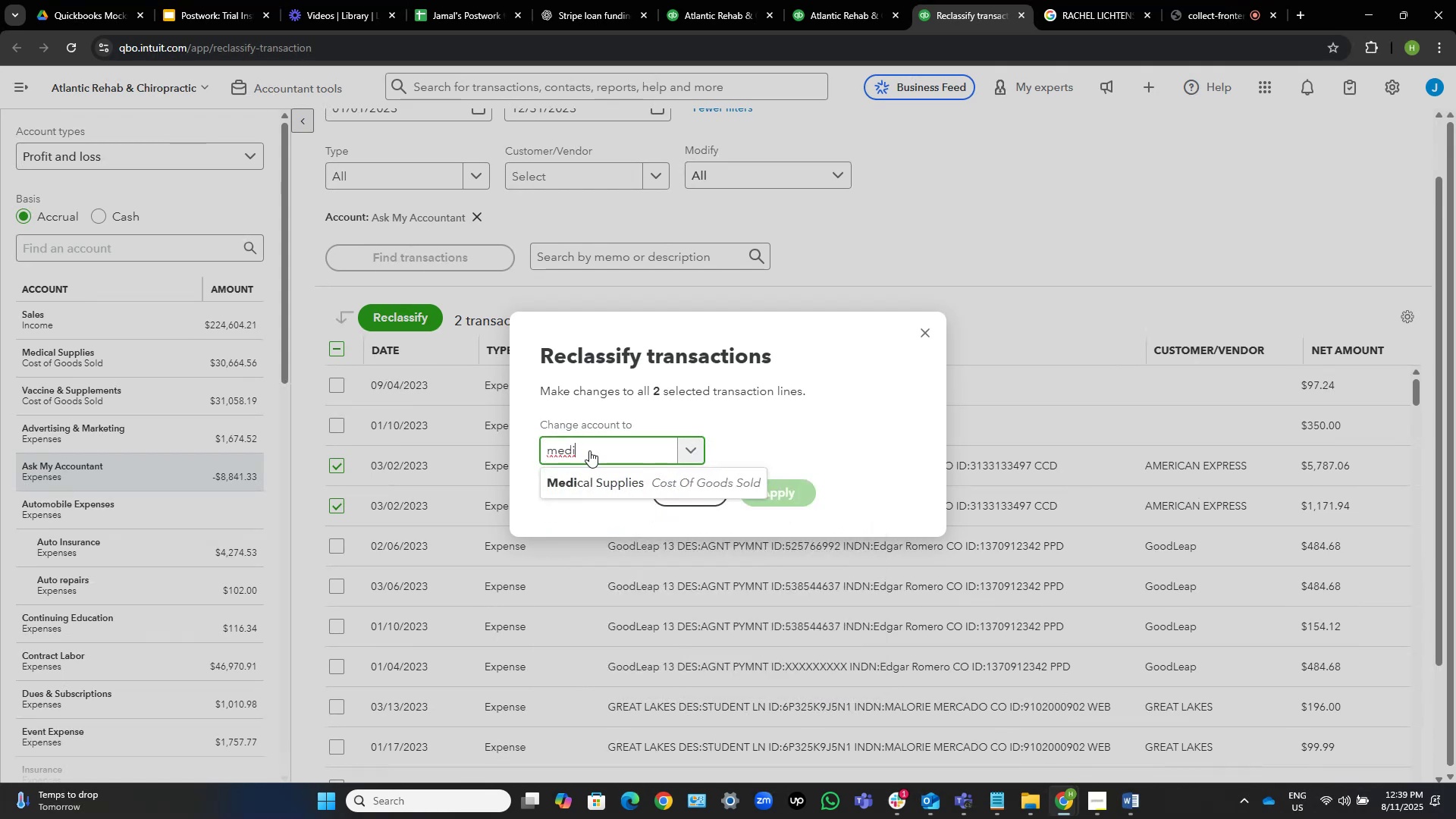 
left_click([616, 484])
 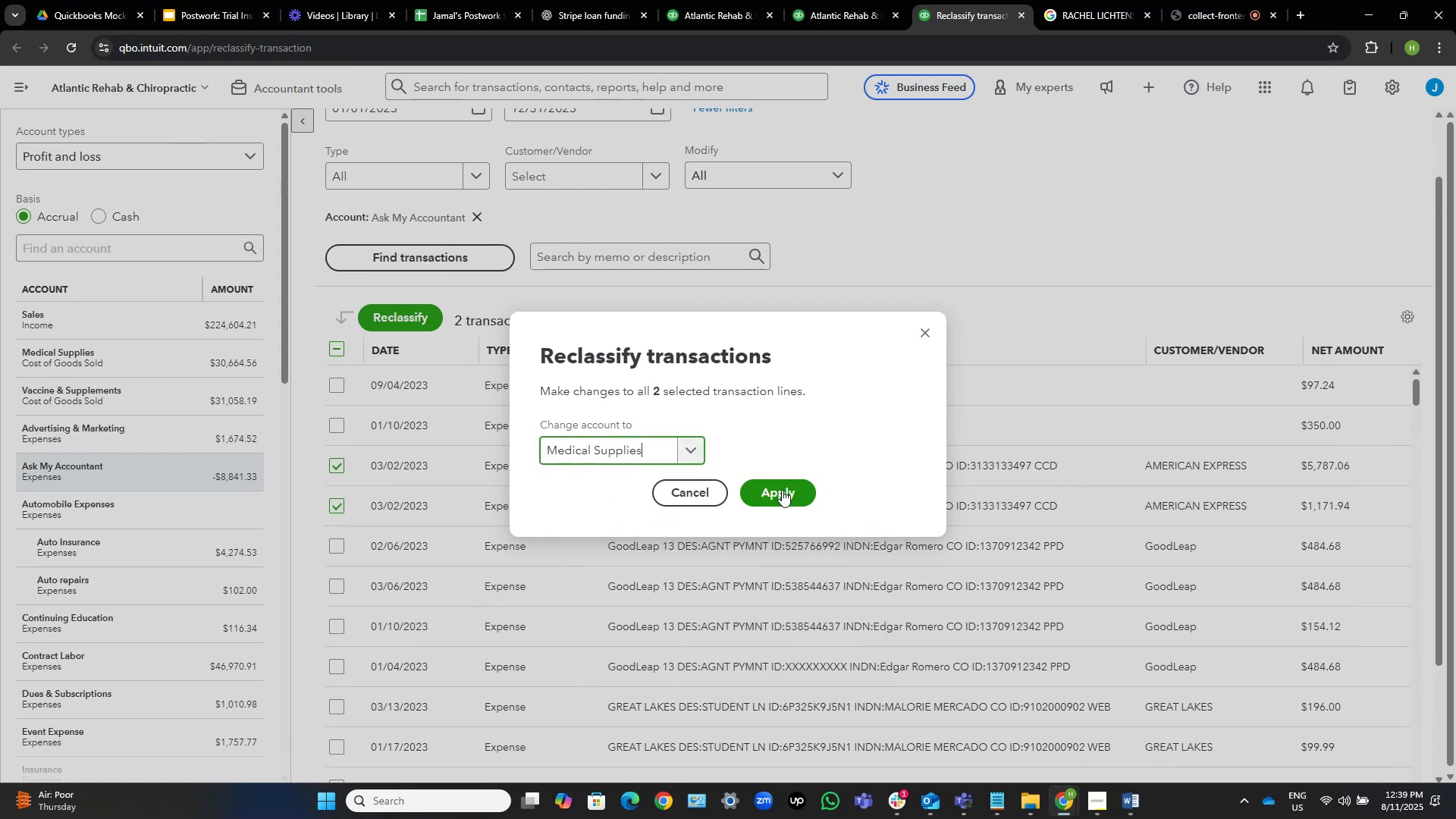 
left_click([782, 490])
 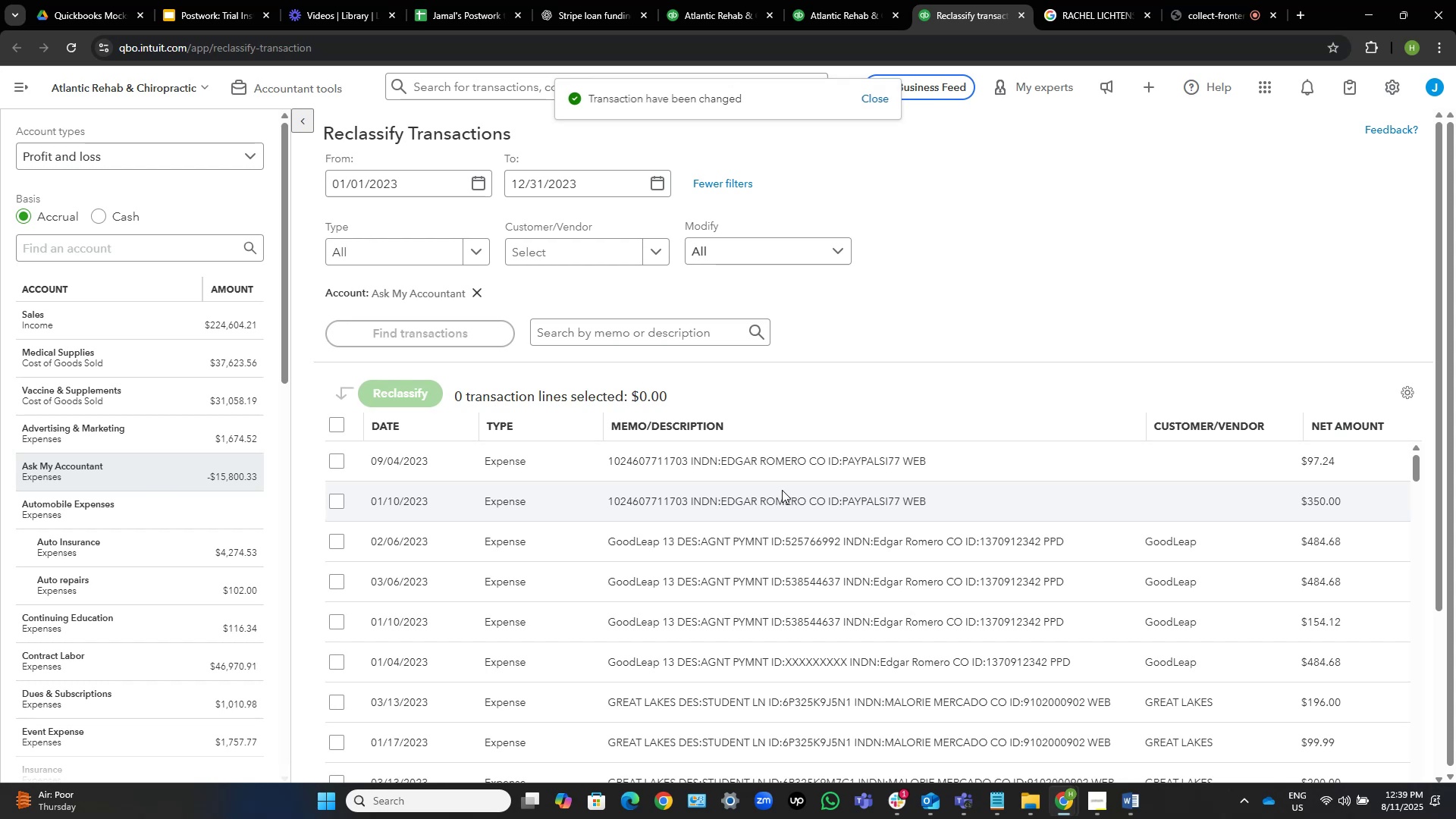 
wait(10.5)
 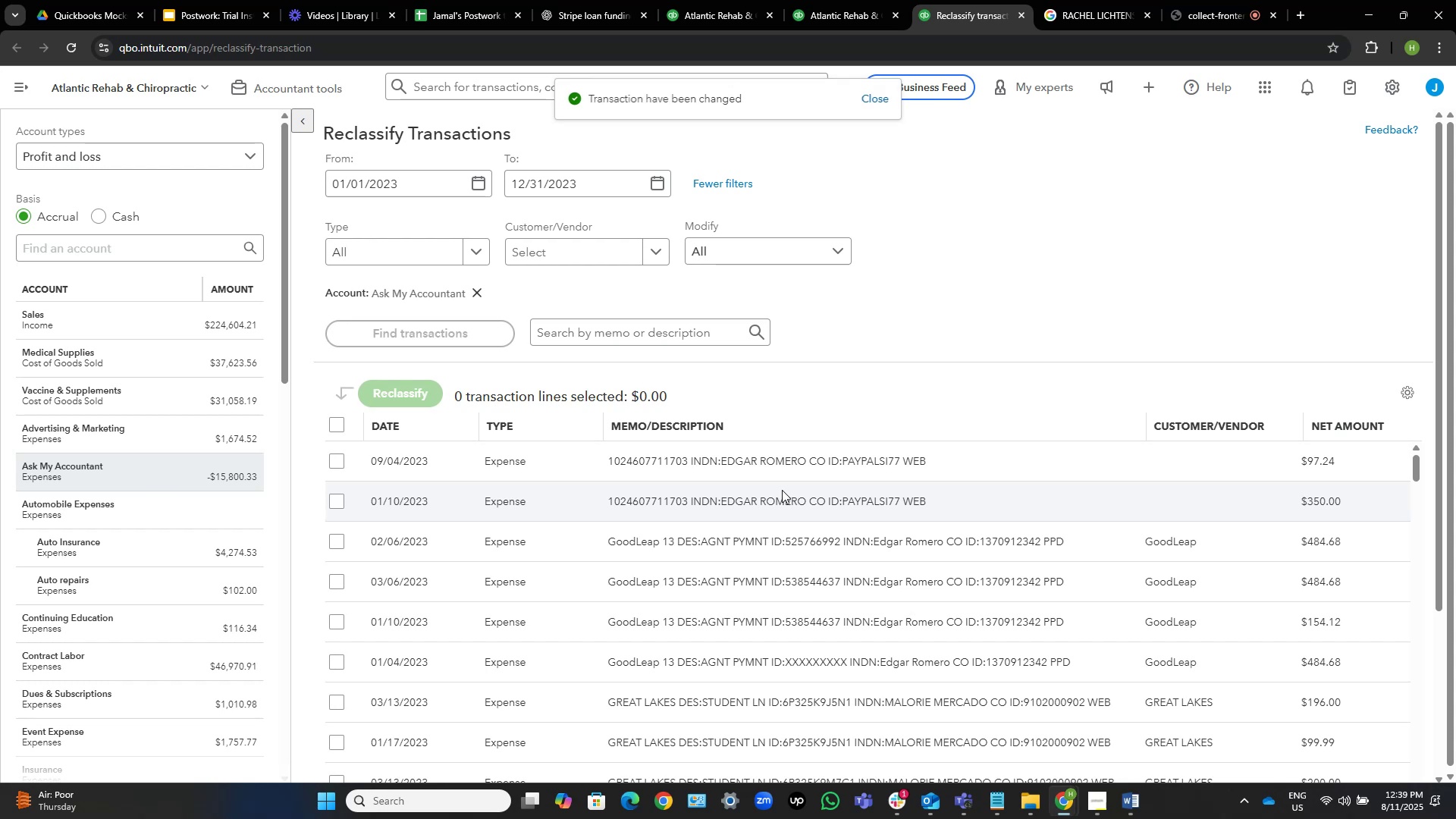 
scroll: coordinate [865, 334], scroll_direction: down, amount: 2.0
 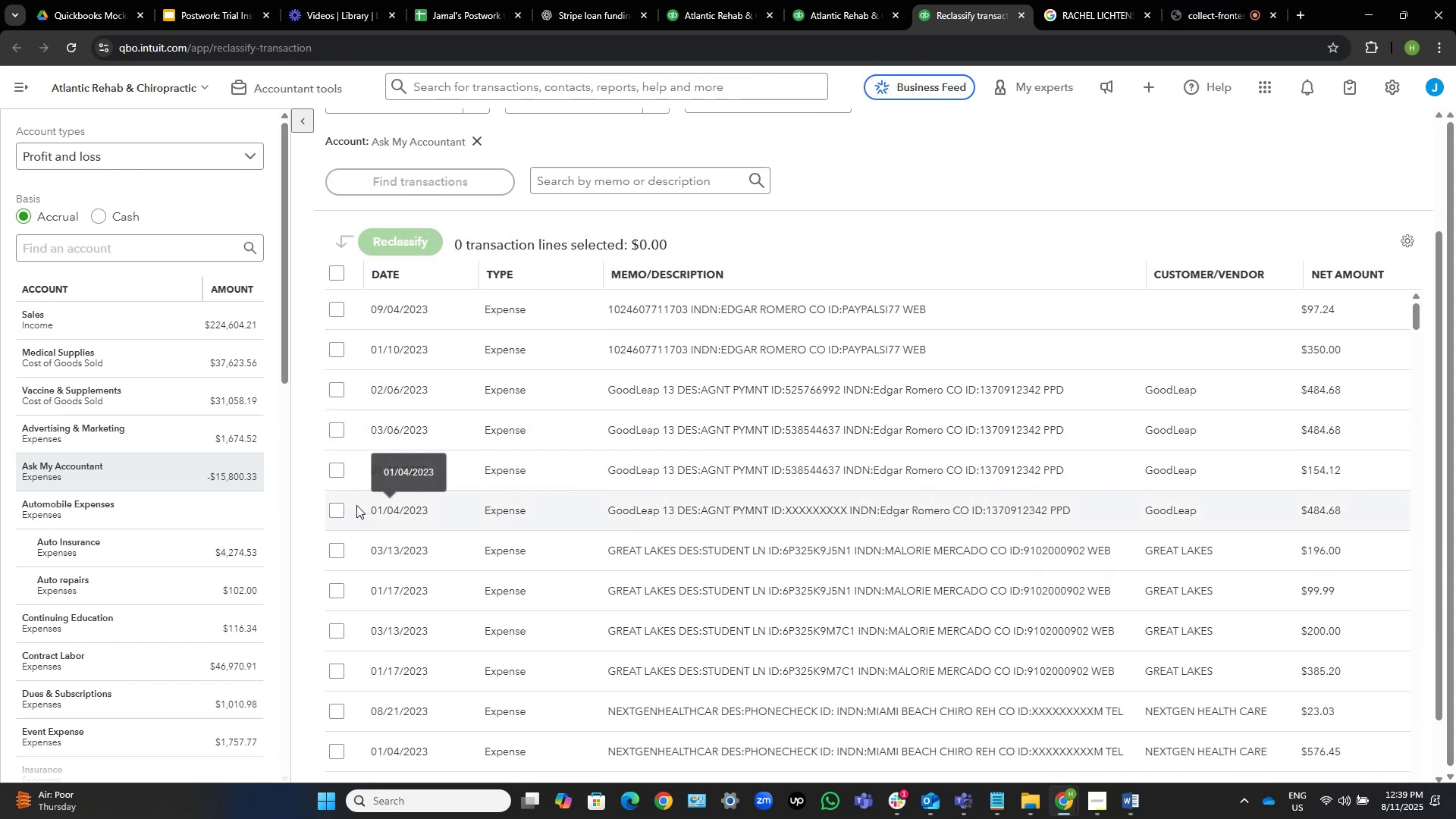 
left_click([337, 511])
 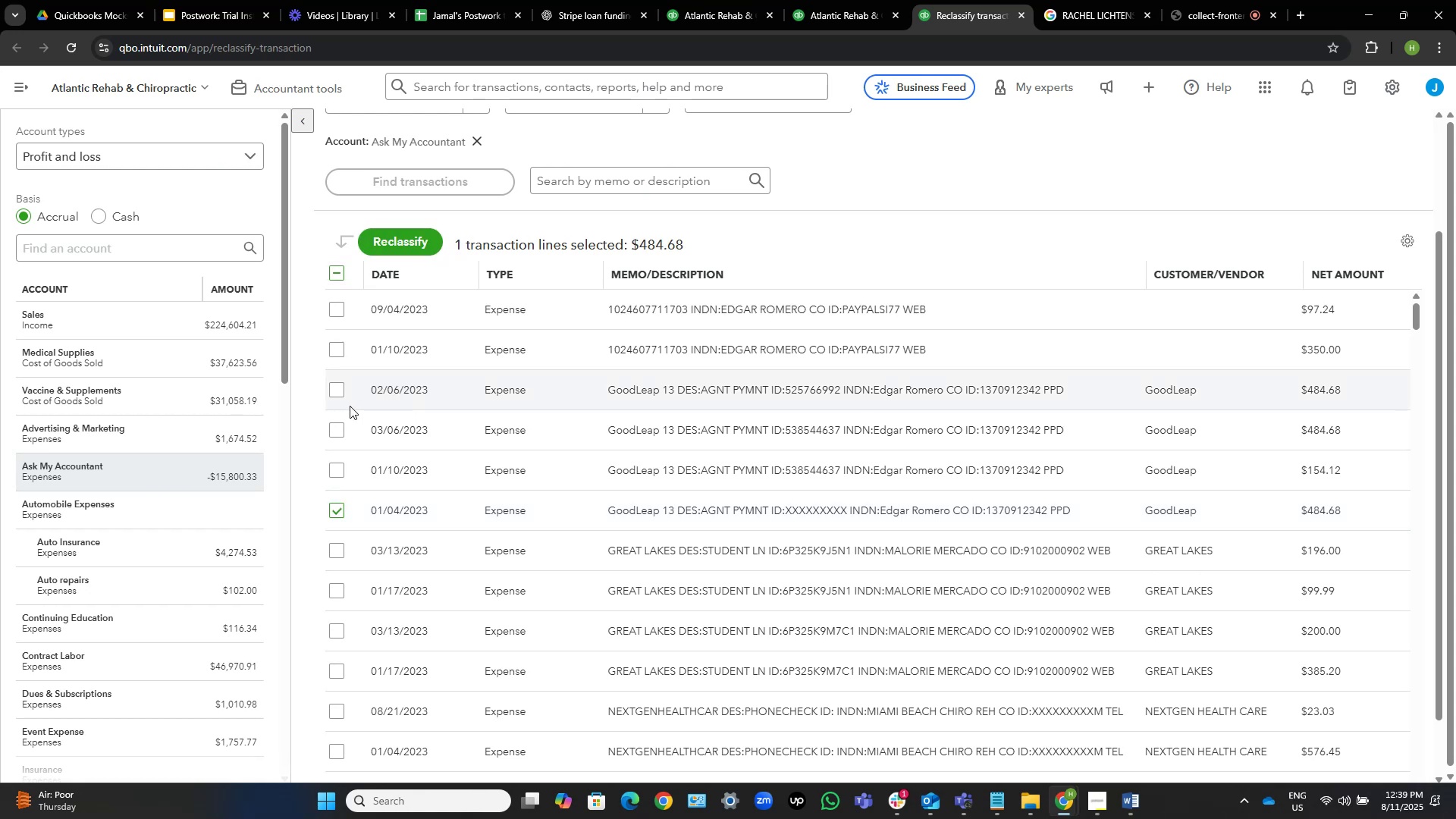 
left_click([335, 391])
 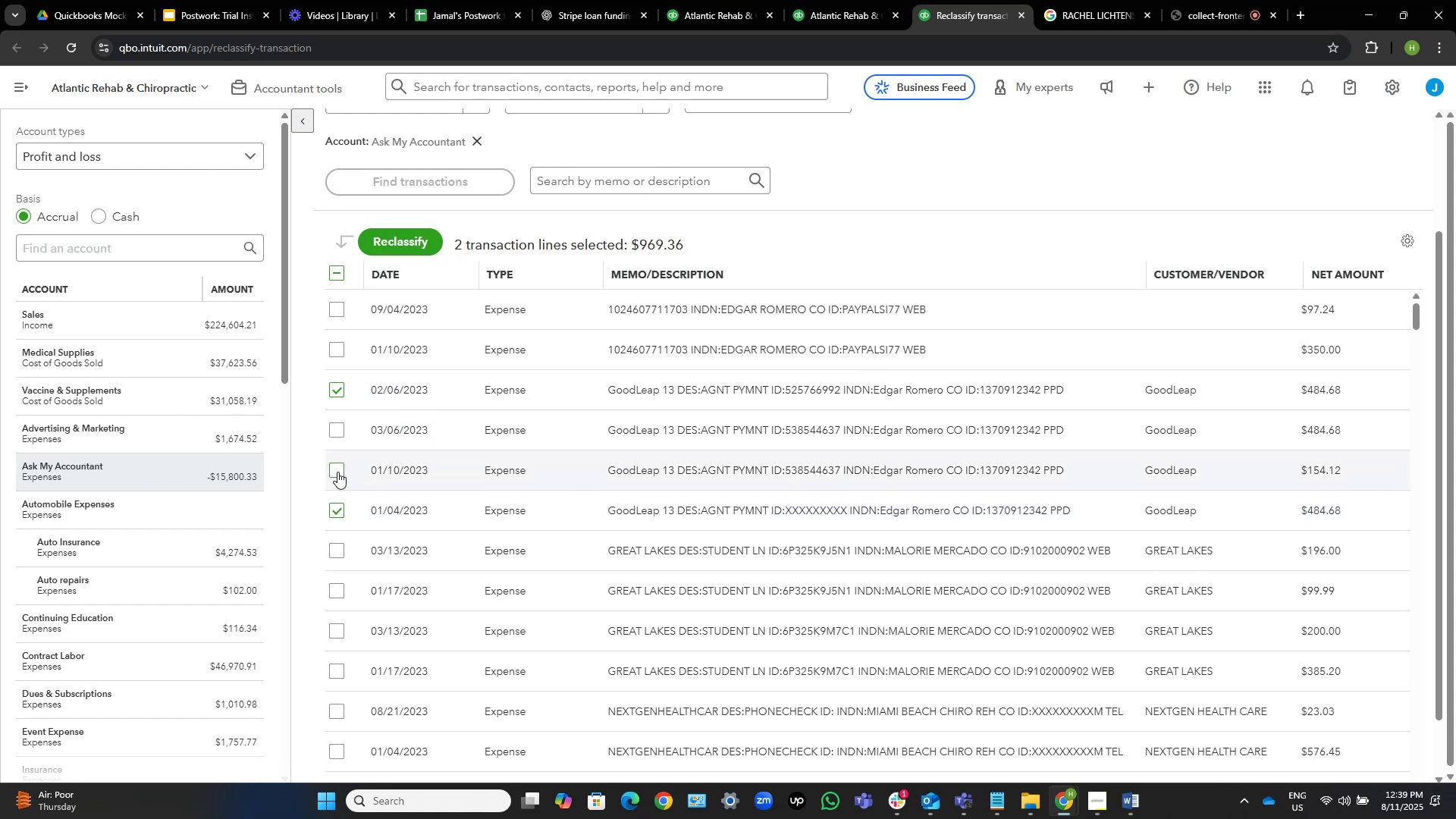 
left_click([334, 469])
 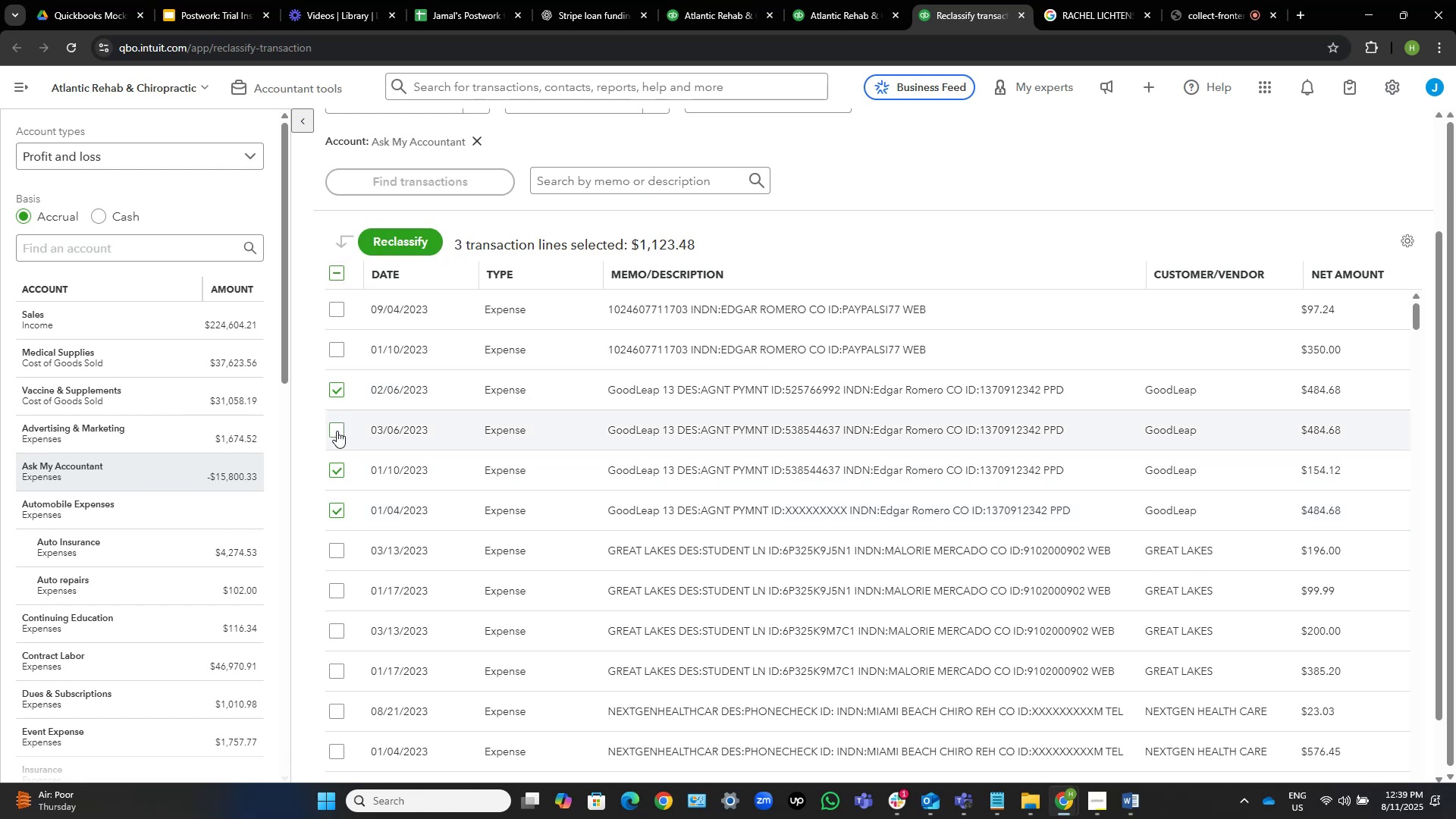 
left_click([337, 430])
 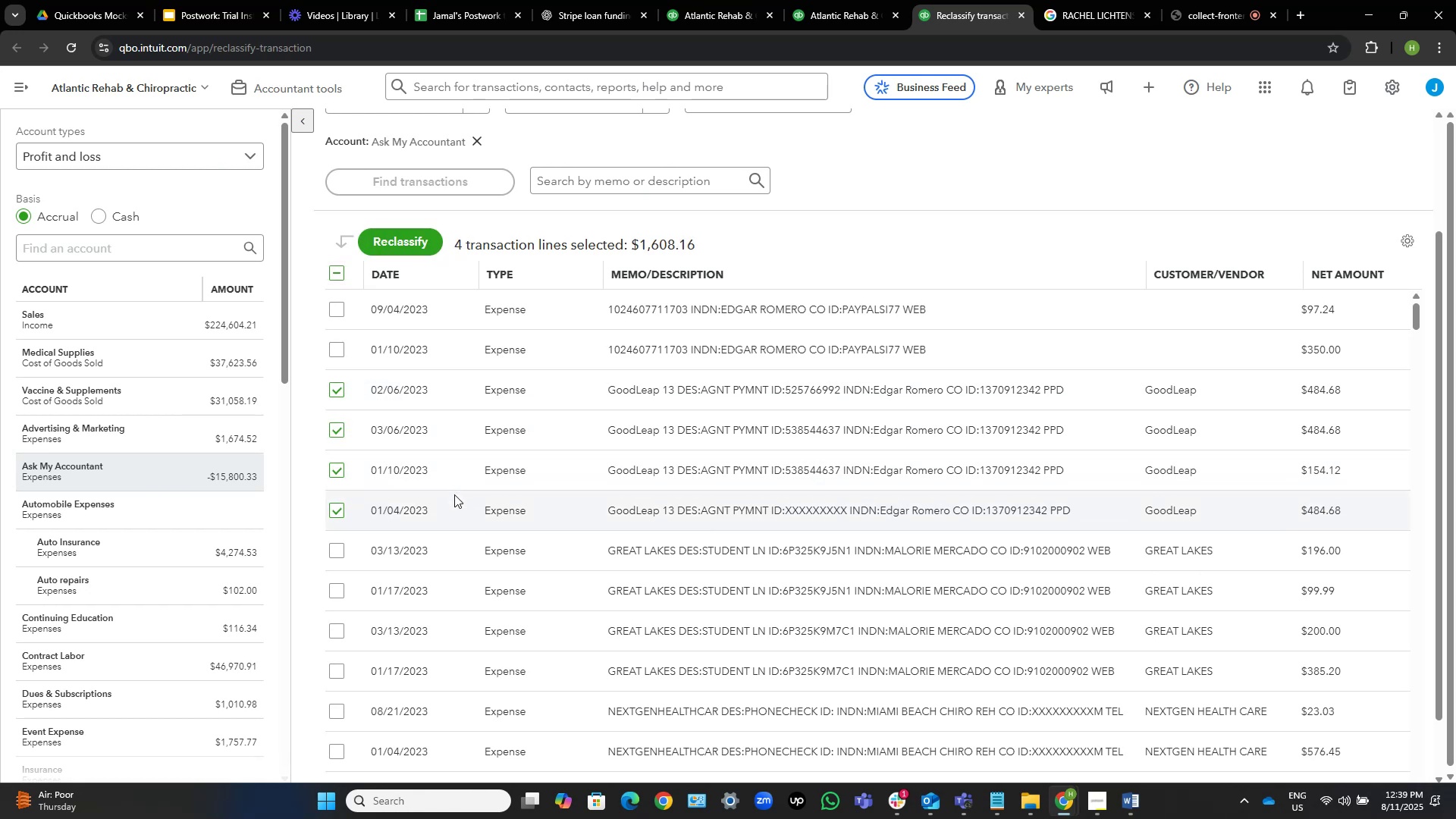 
left_click([406, 235])
 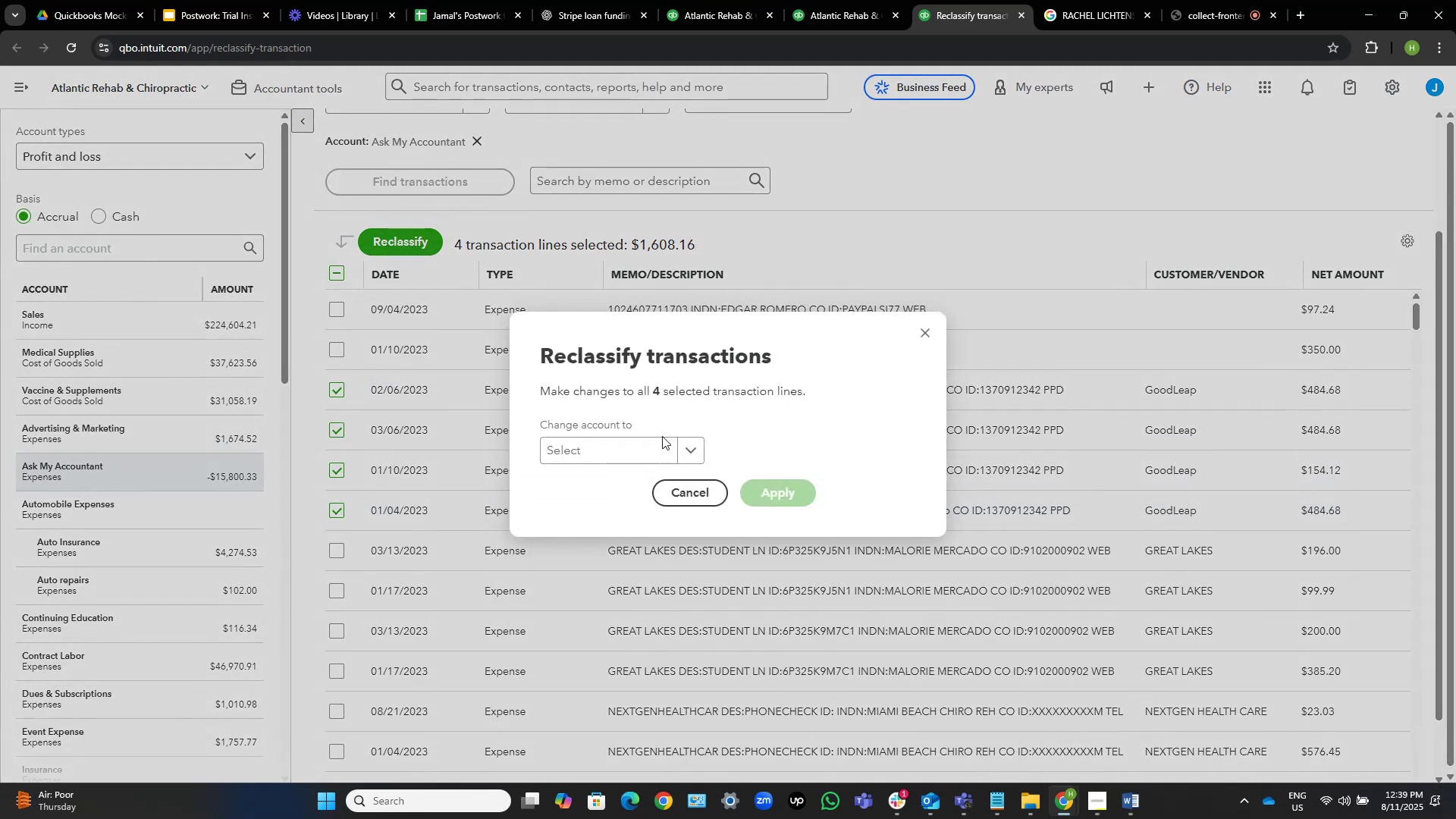 
left_click([620, 447])
 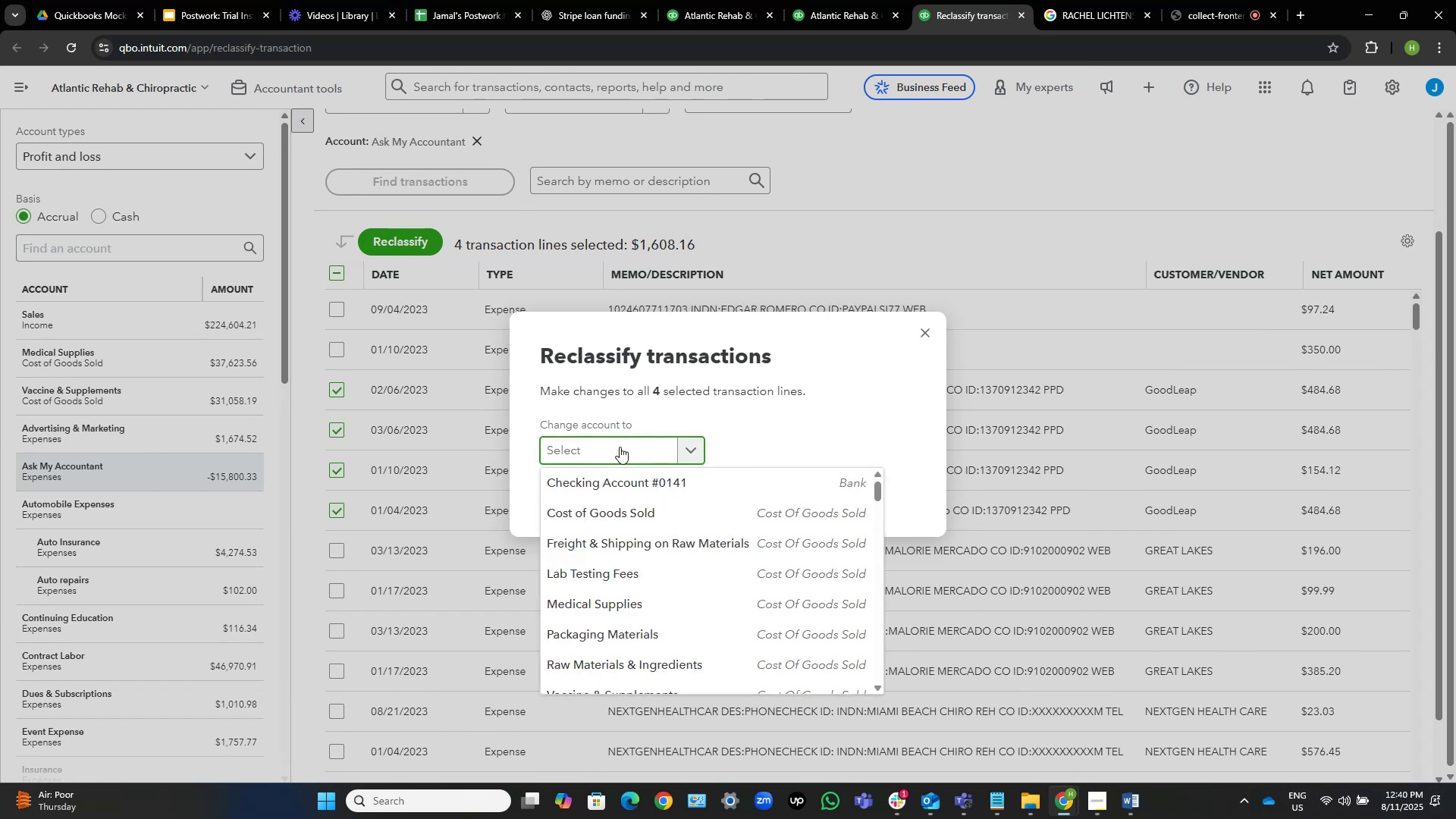 
type(office)
 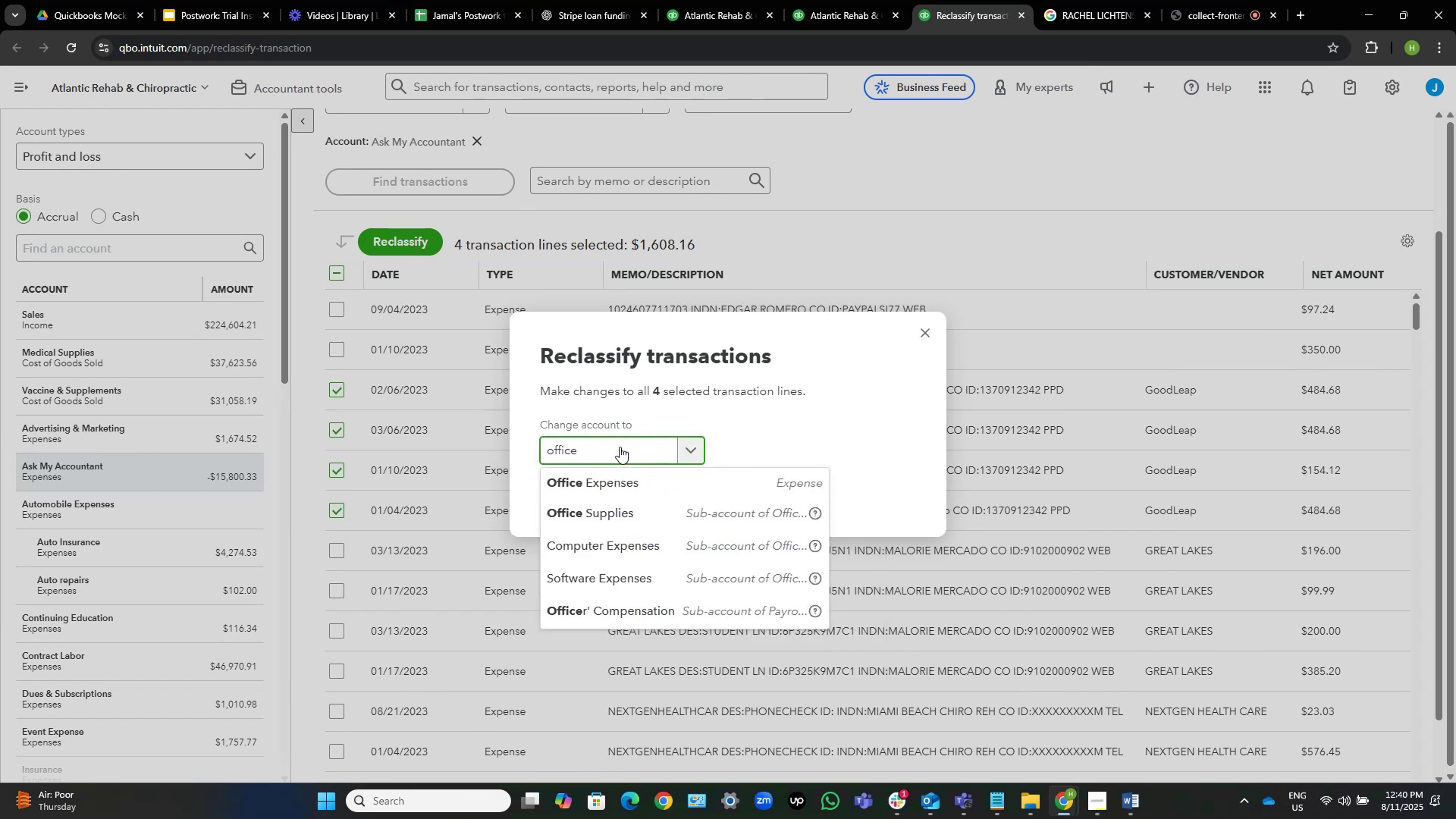 
key(ArrowDown)
 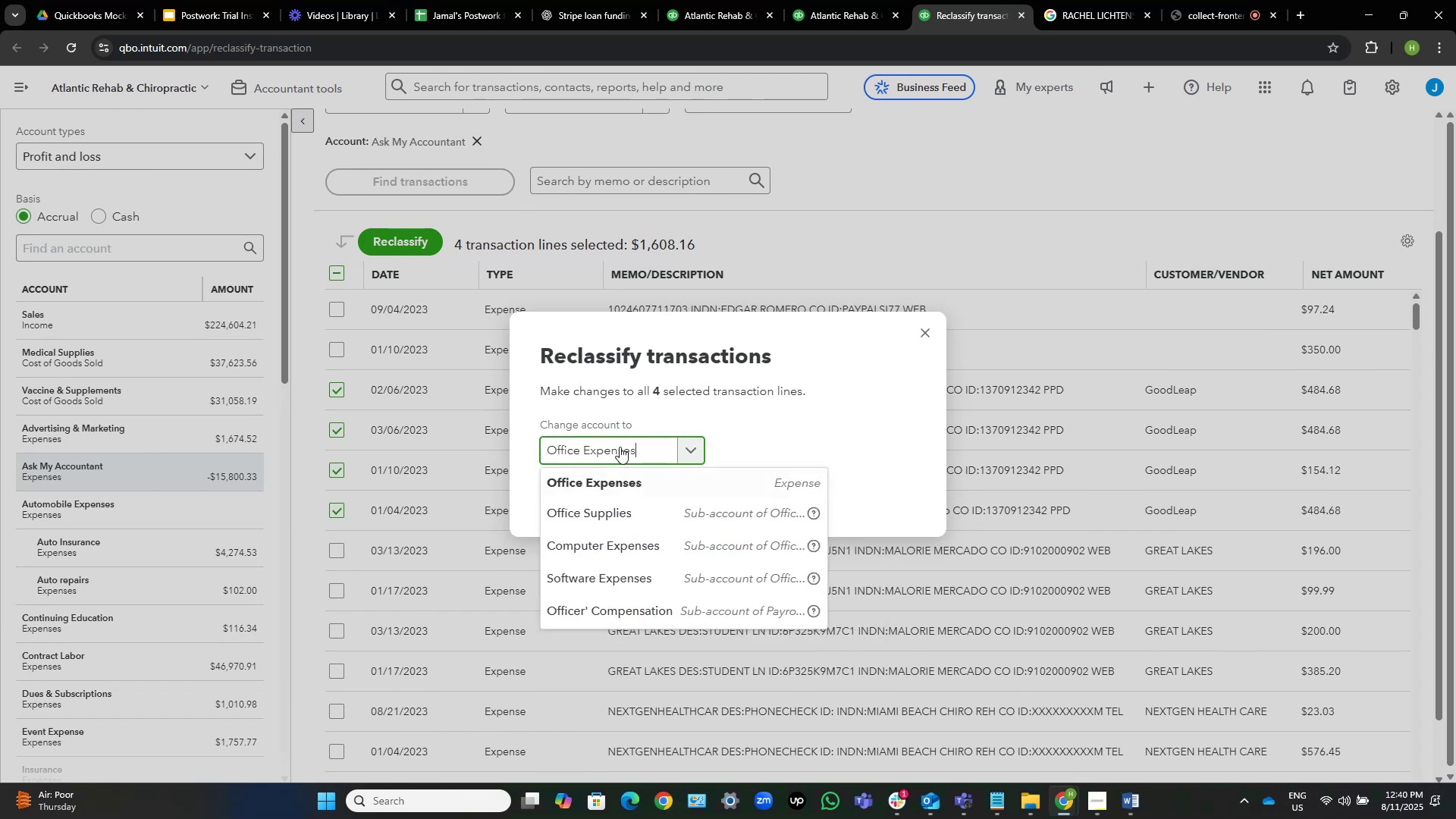 
key(ArrowDown)
 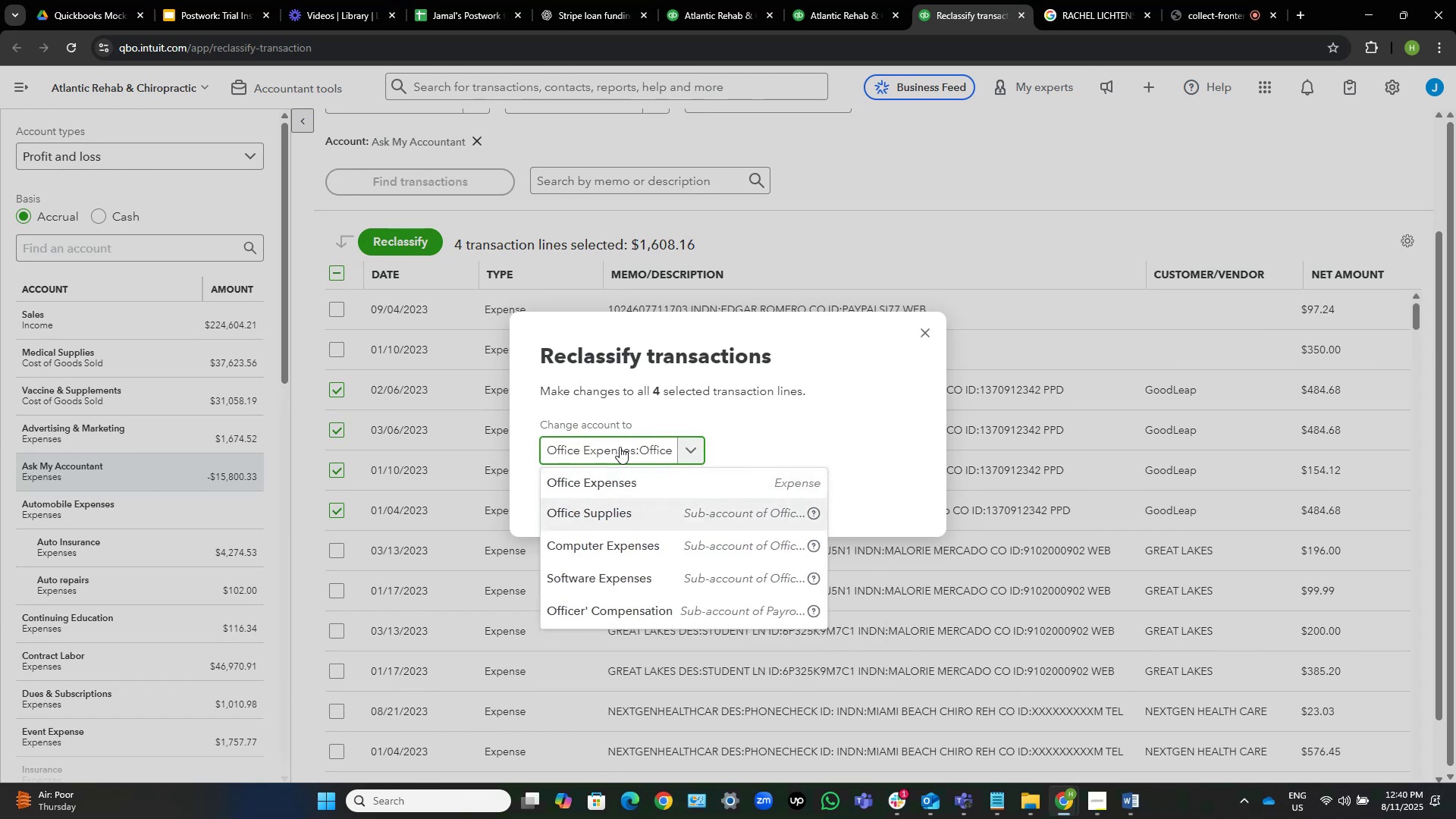 
key(NumpadEnter)
 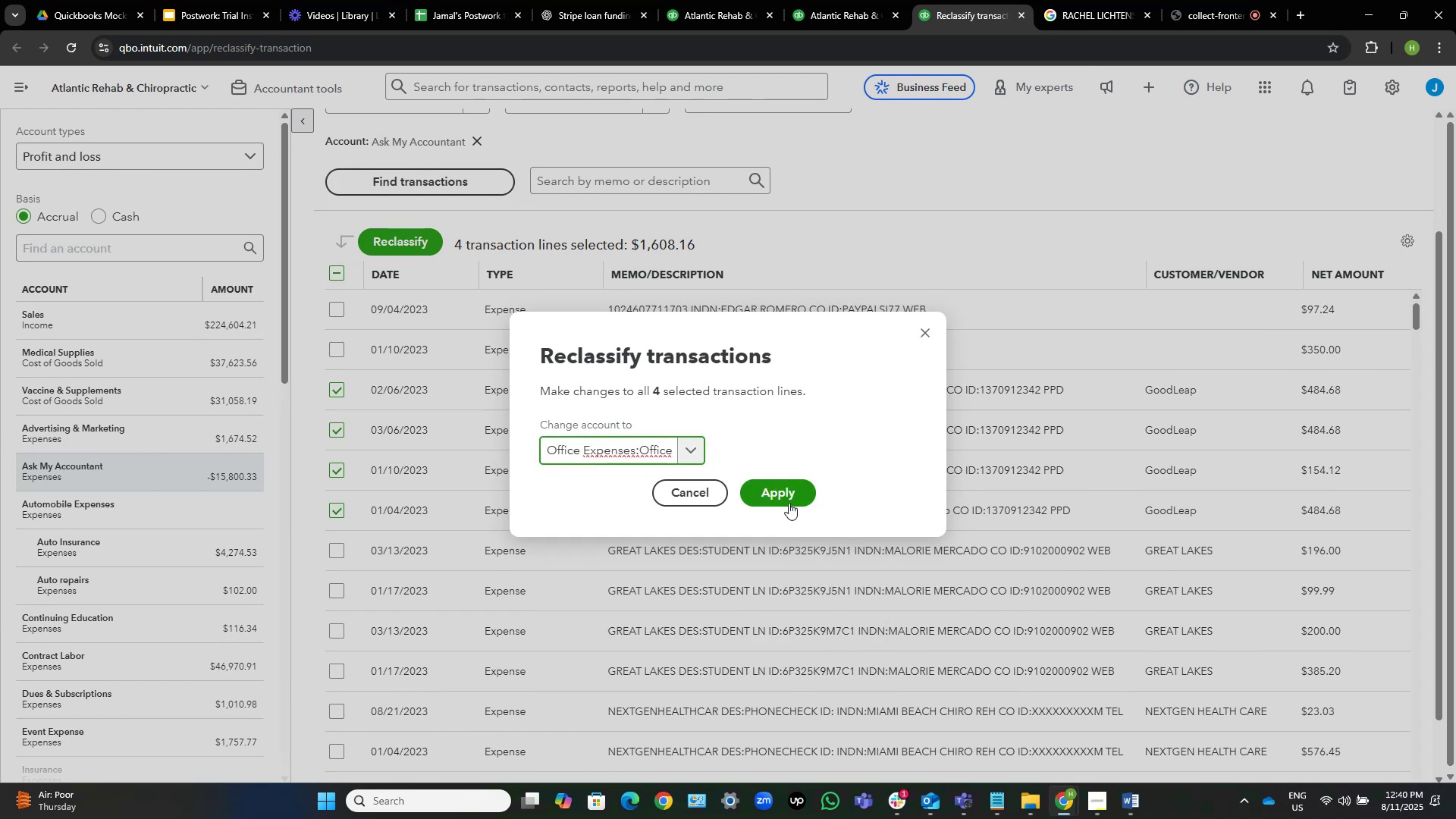 
left_click([792, 489])
 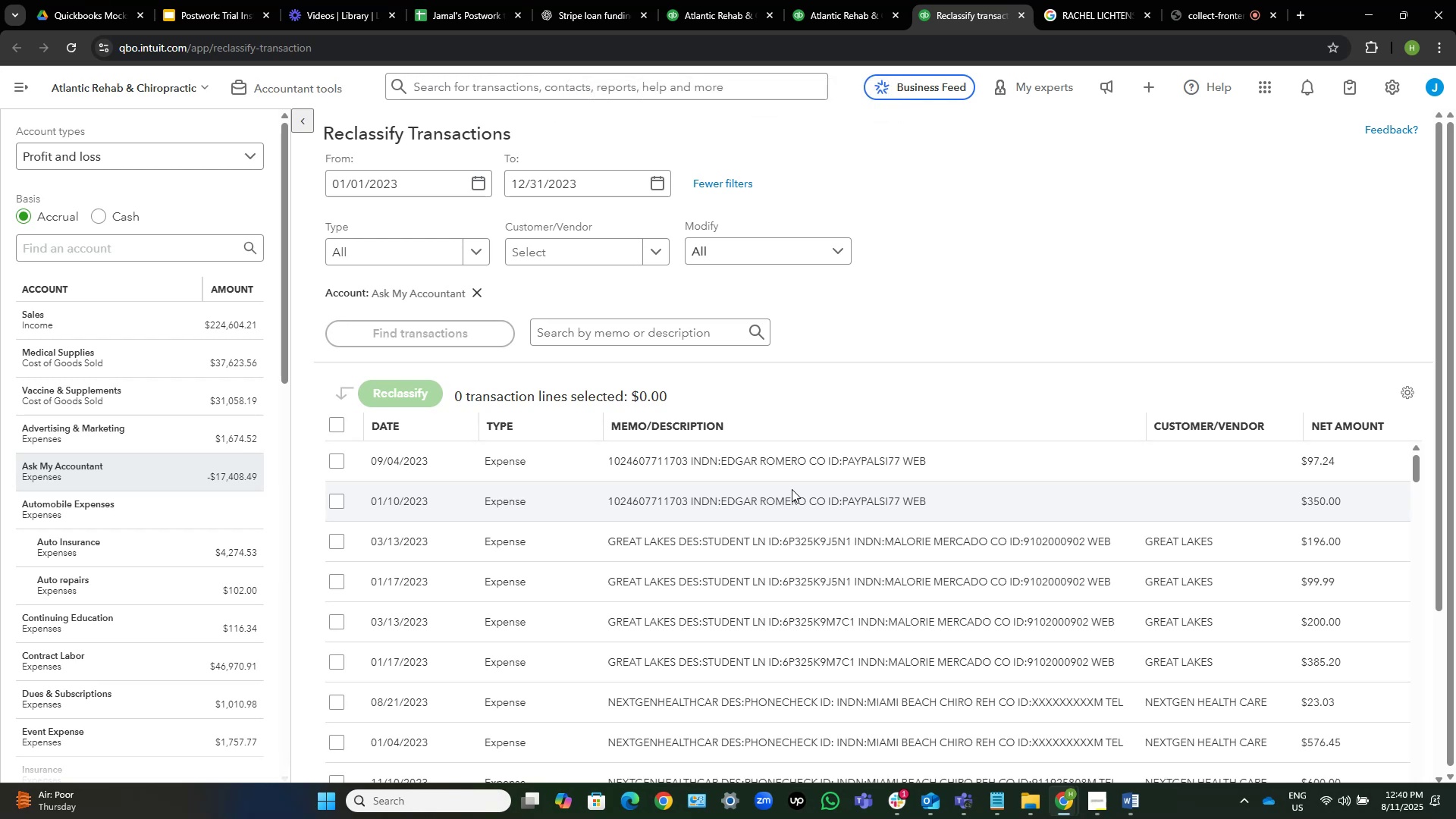 
wait(18.54)
 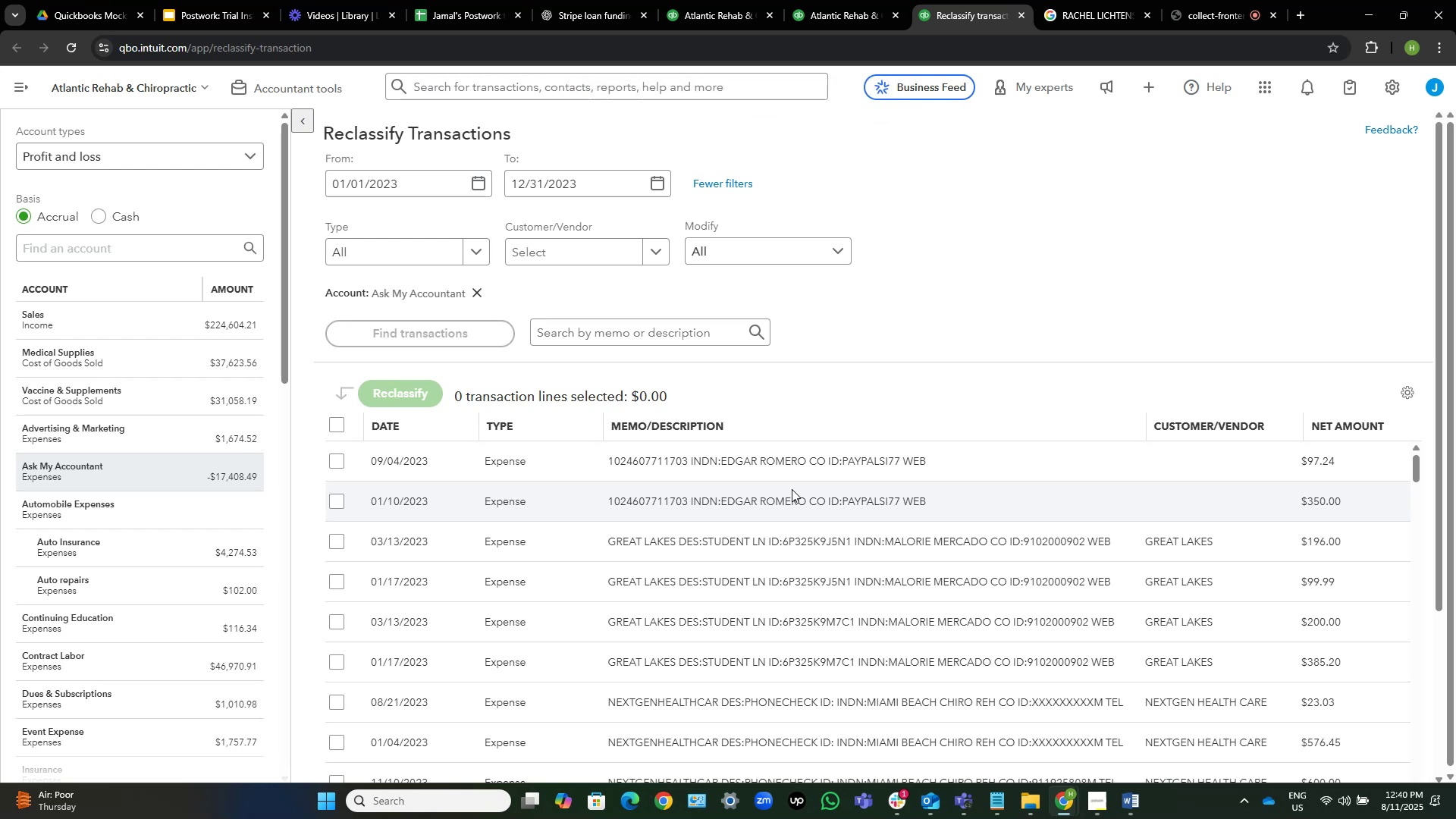 
scroll: coordinate [1011, 278], scroll_direction: down, amount: 1.0
 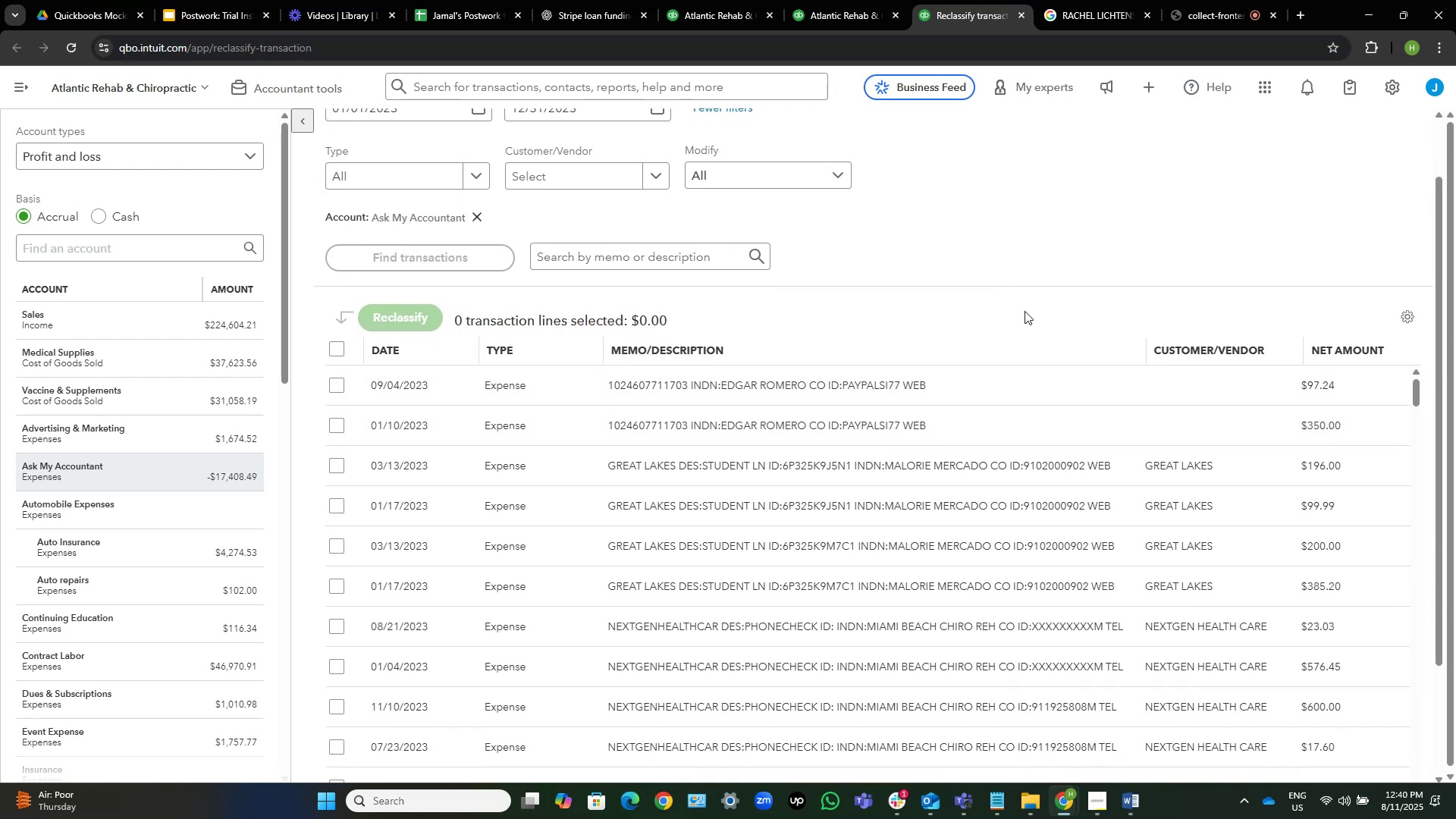 
scroll: coordinate [1076, 265], scroll_direction: up, amount: 1.0
 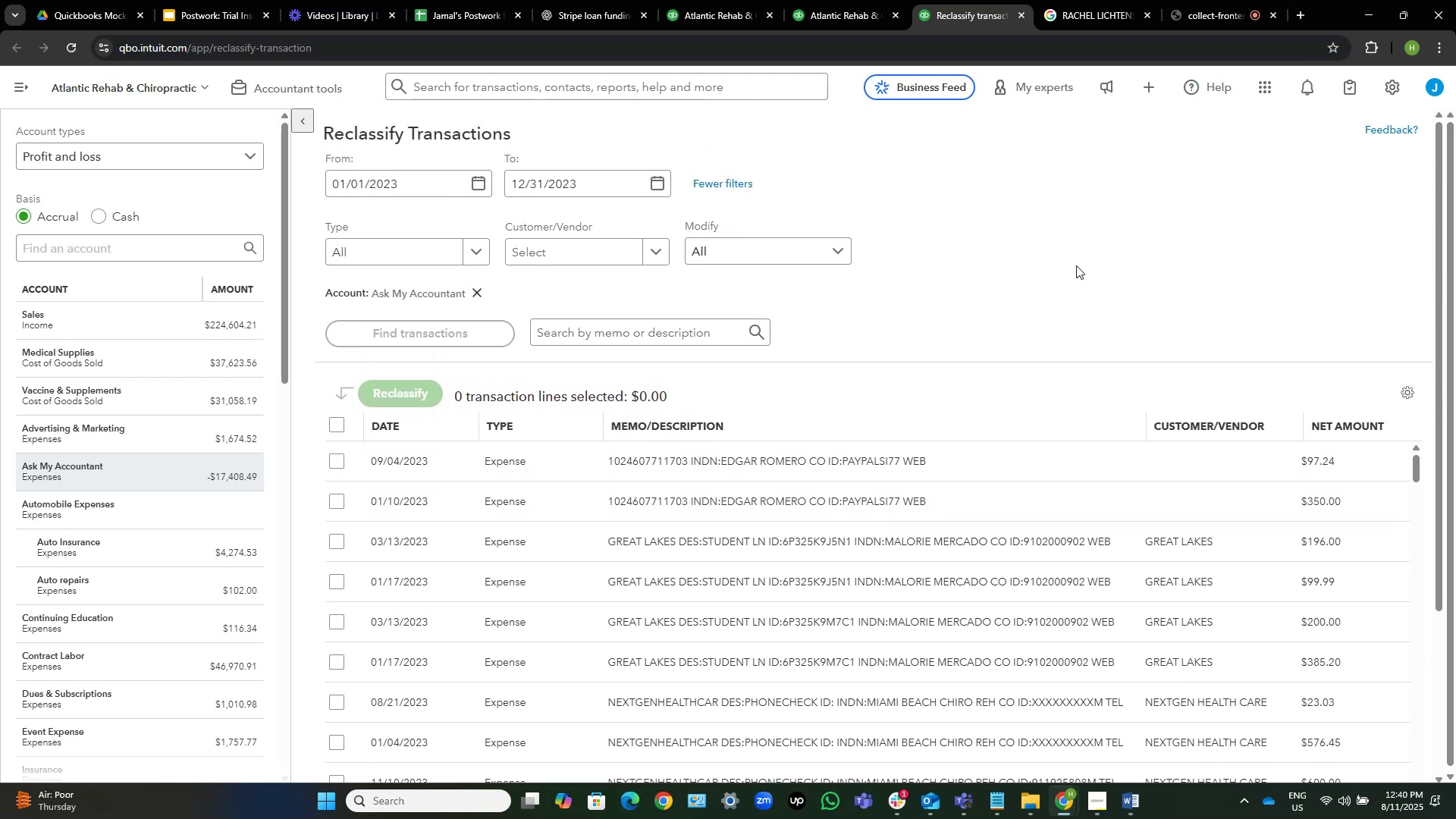 
scroll: coordinate [1076, 265], scroll_direction: down, amount: 2.0
 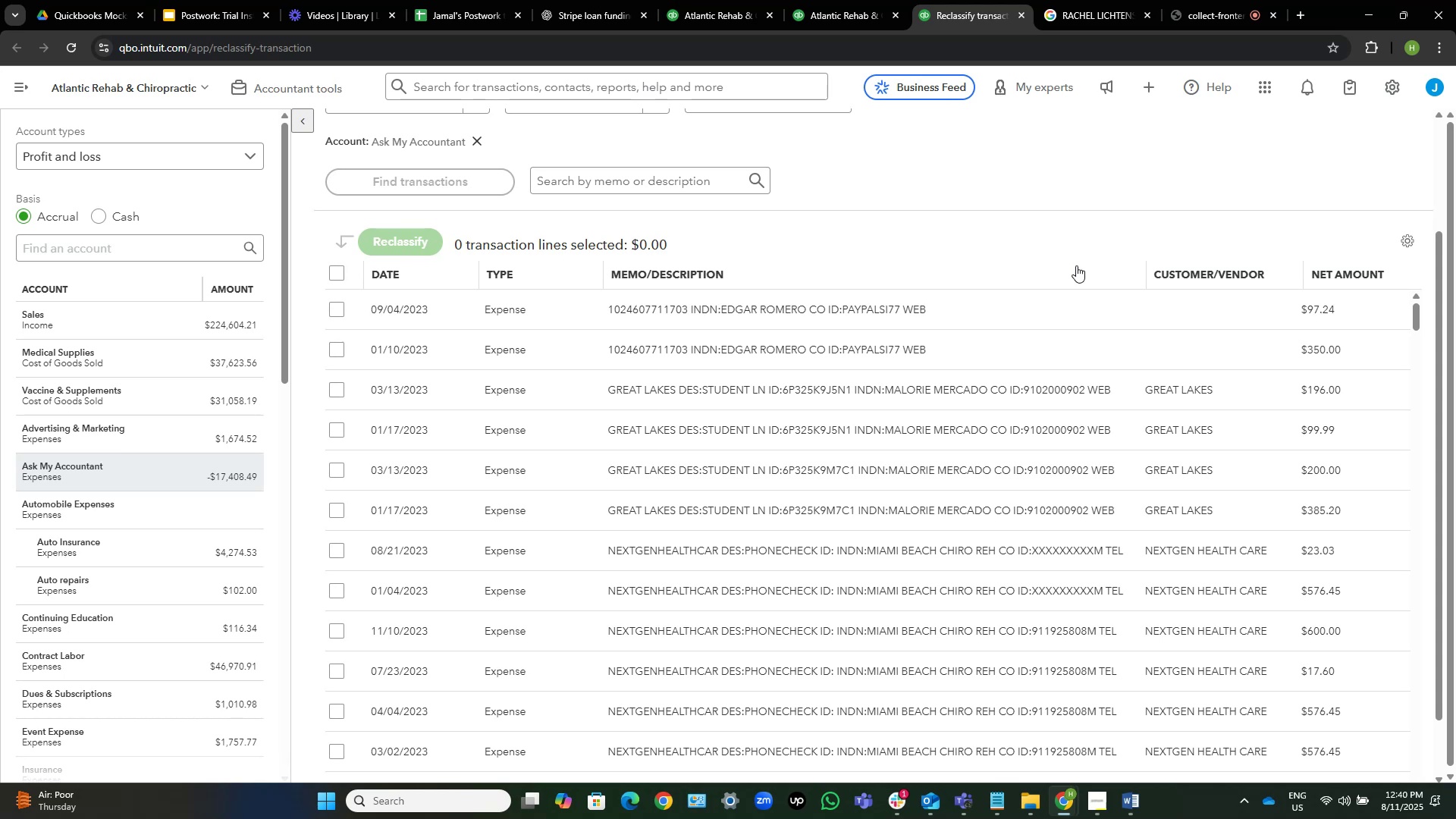 
wait(5.99)
 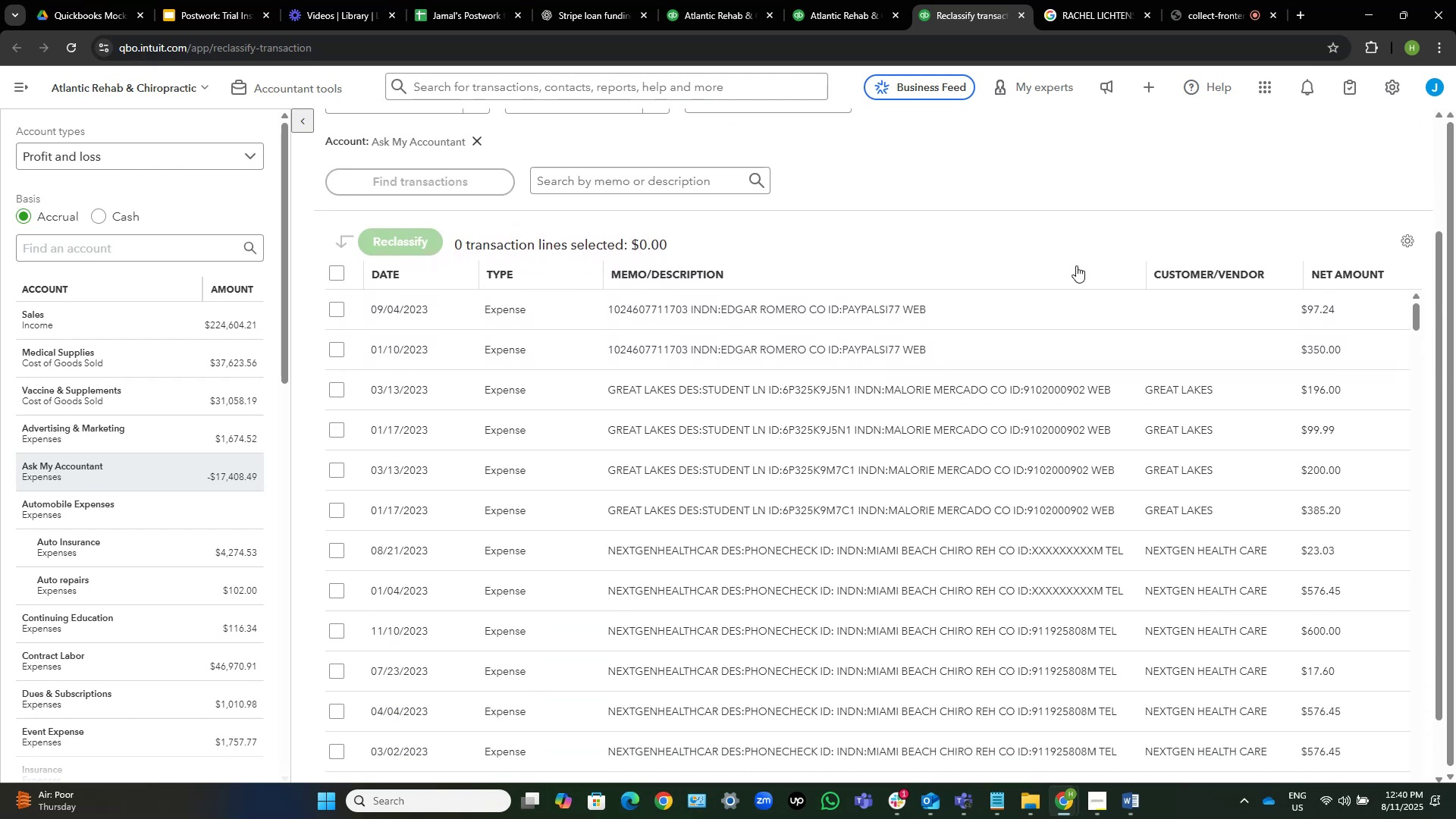 
scroll: coordinate [927, 403], scroll_direction: down, amount: 6.0
 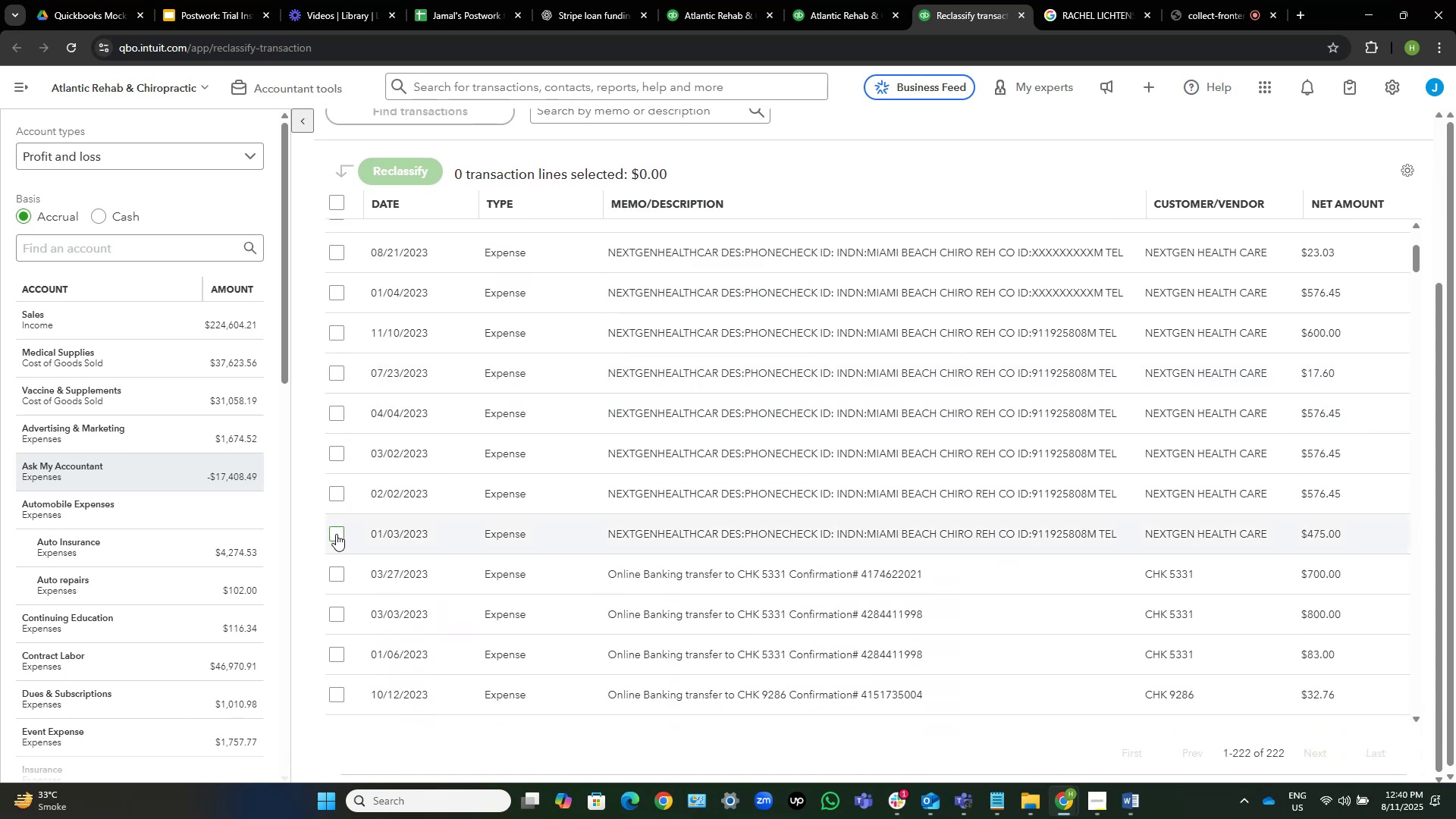 
wait(6.32)
 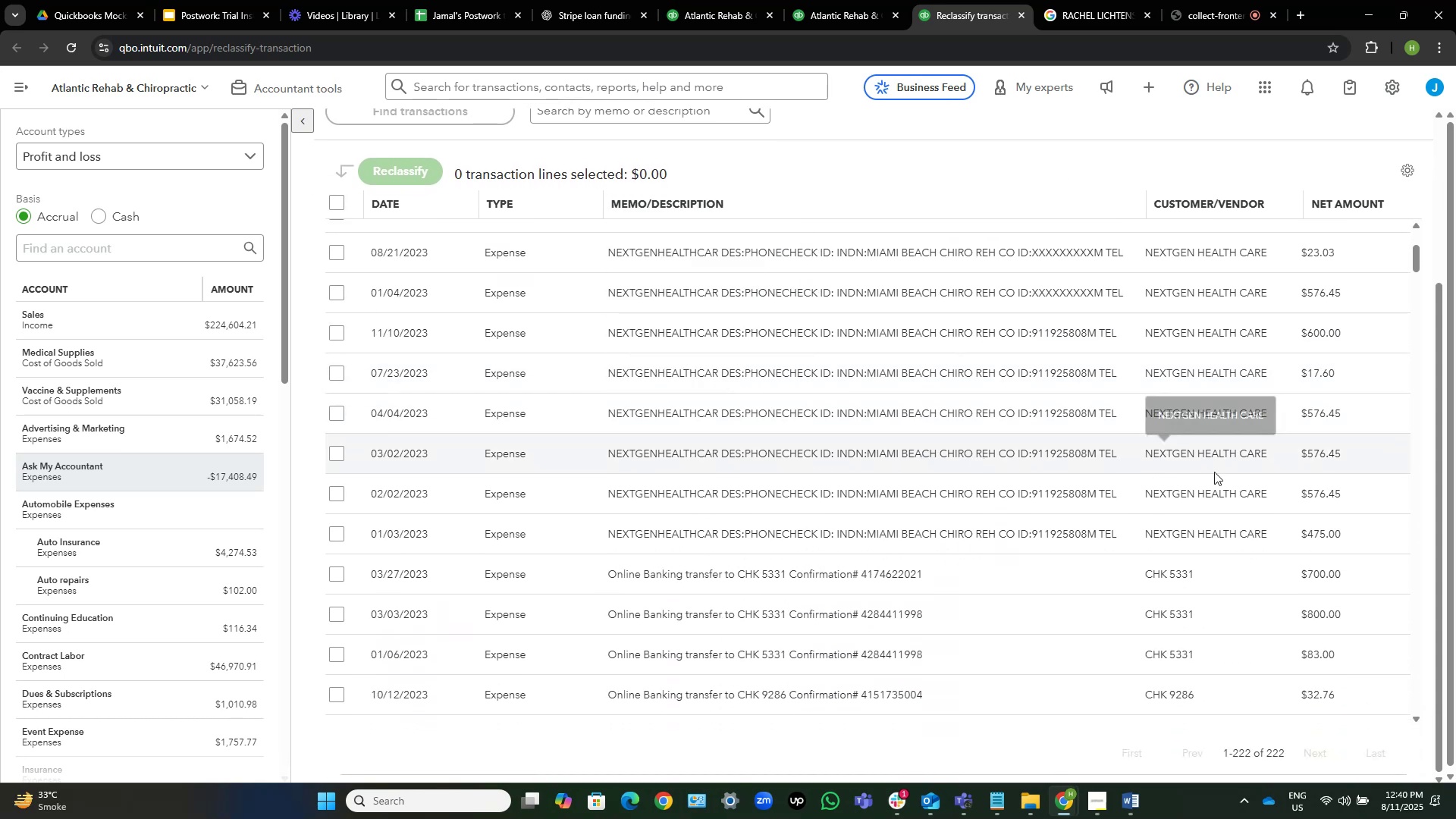 
left_click([336, 533])
 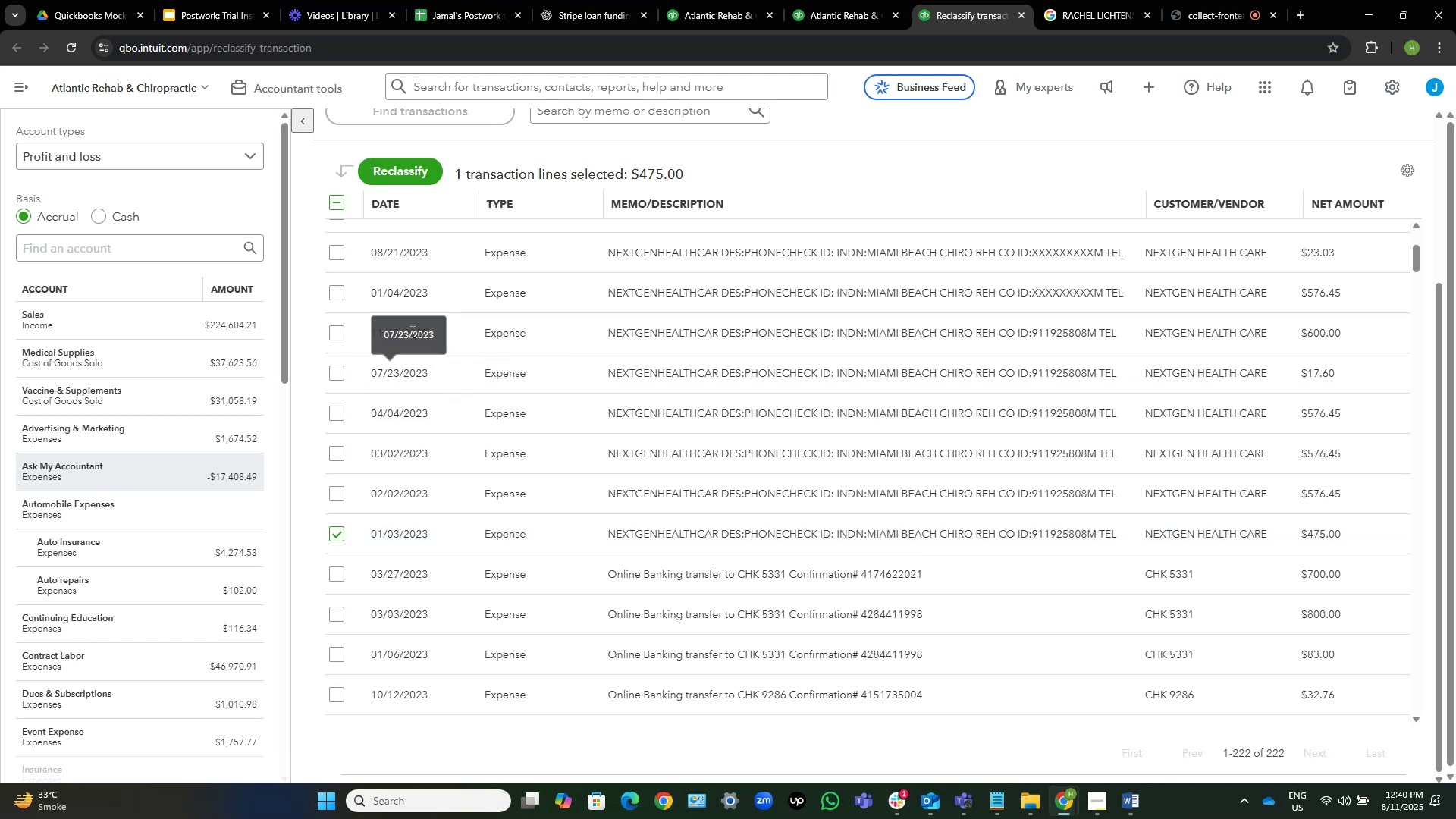 
scroll: coordinate [479, 372], scroll_direction: up, amount: 1.0
 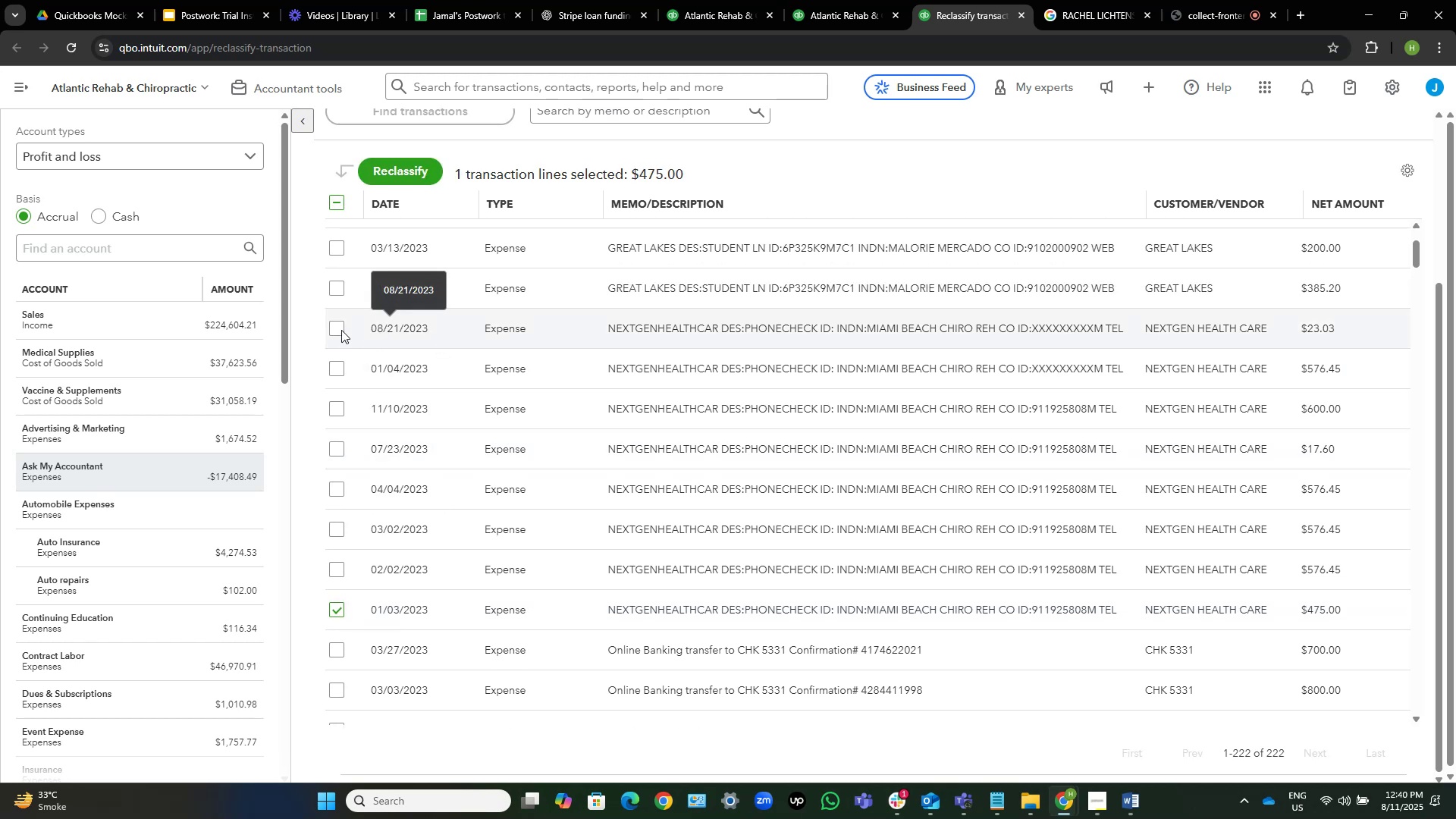 
left_click([337, 329])
 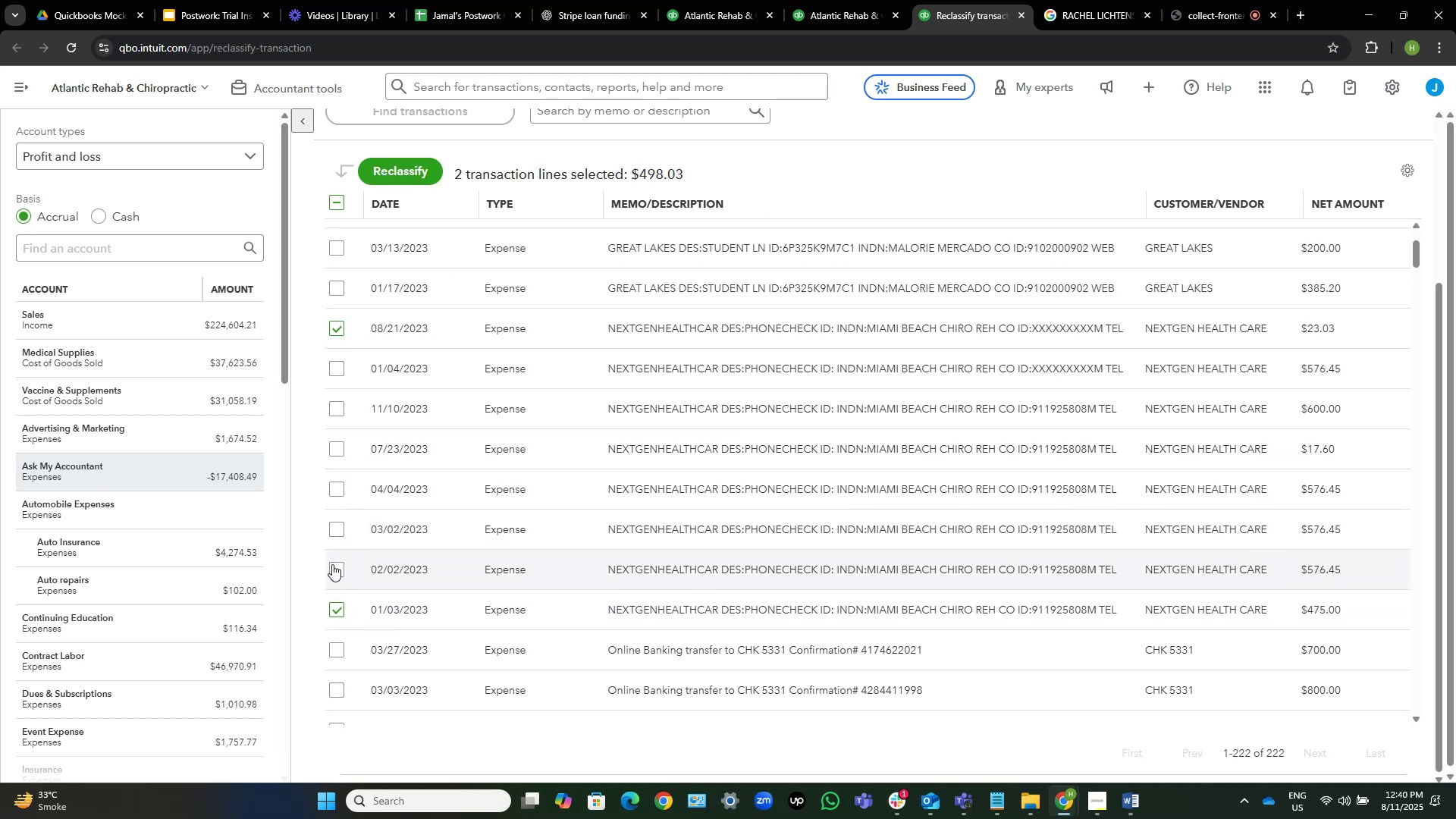 
wait(5.51)
 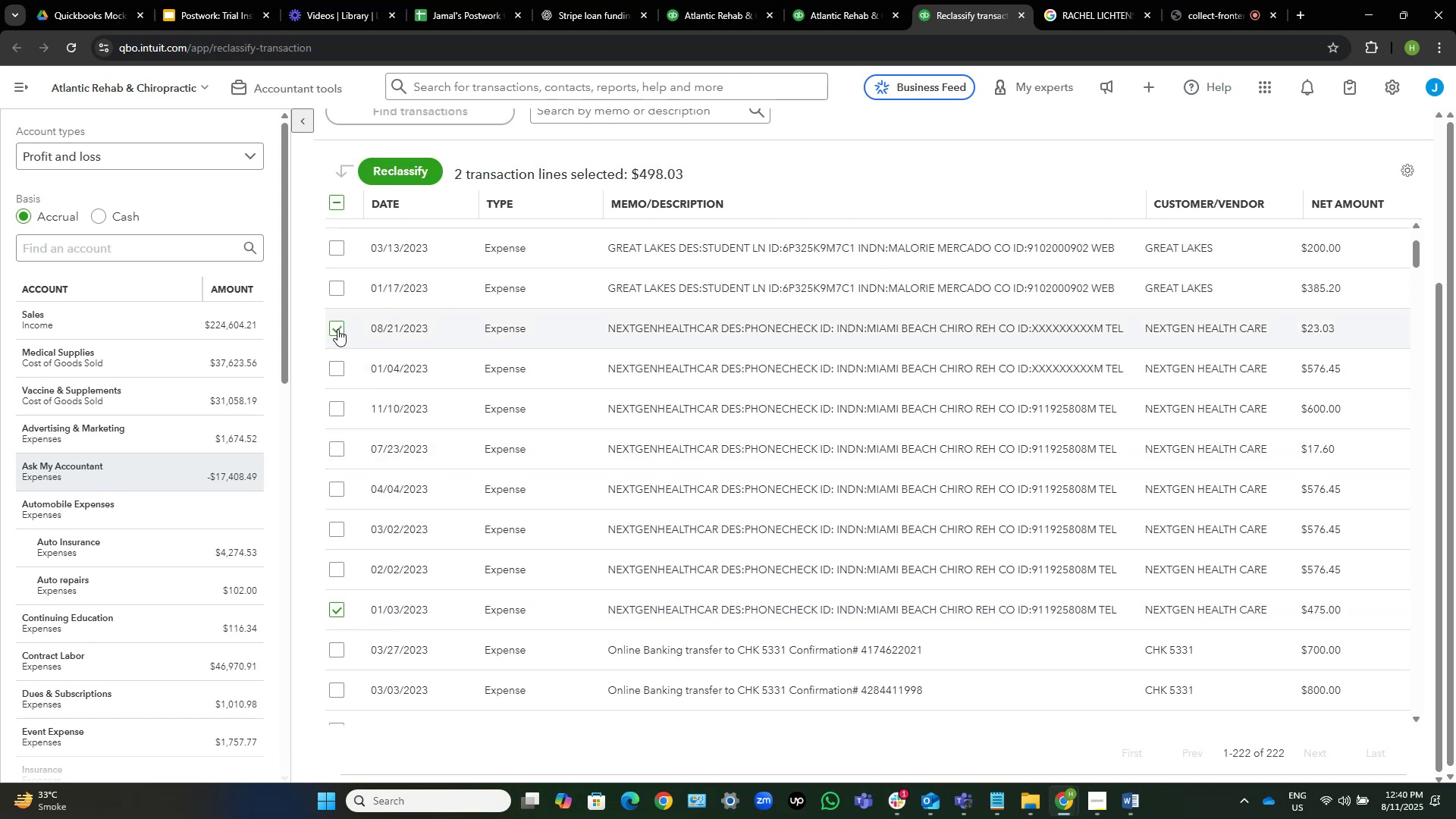 
left_click([336, 566])
 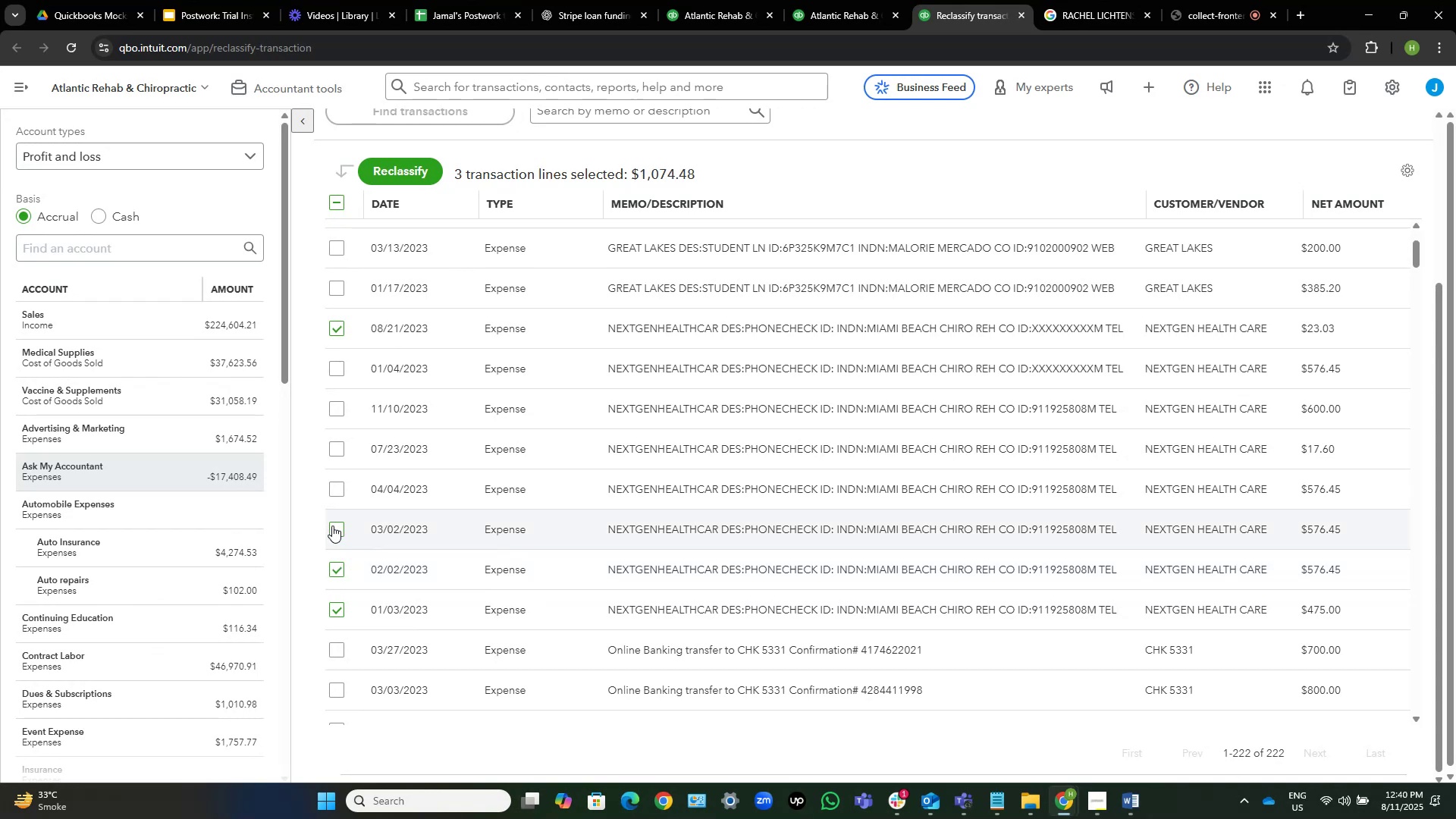 
left_click([332, 529])
 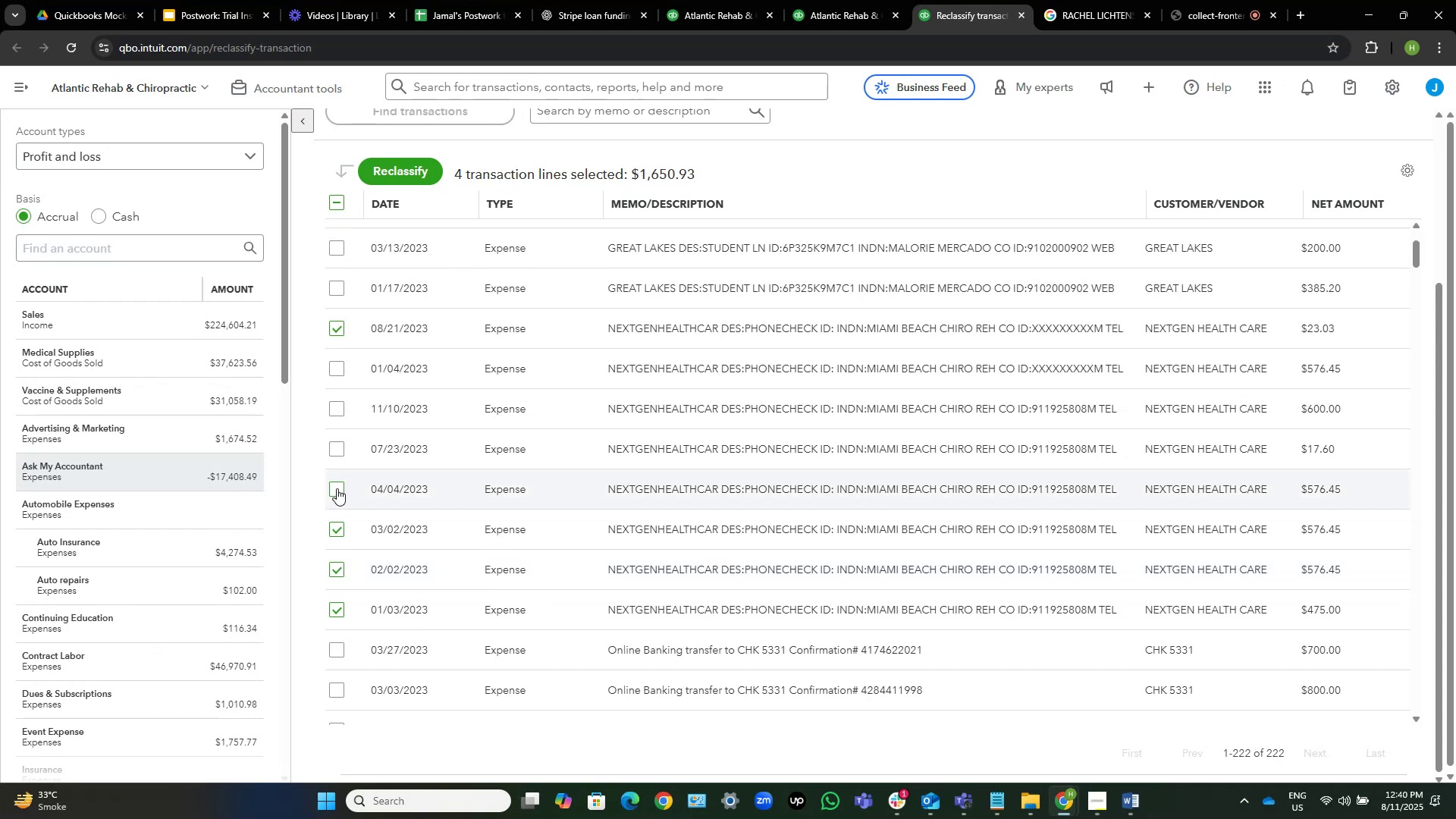 
left_click([337, 488])
 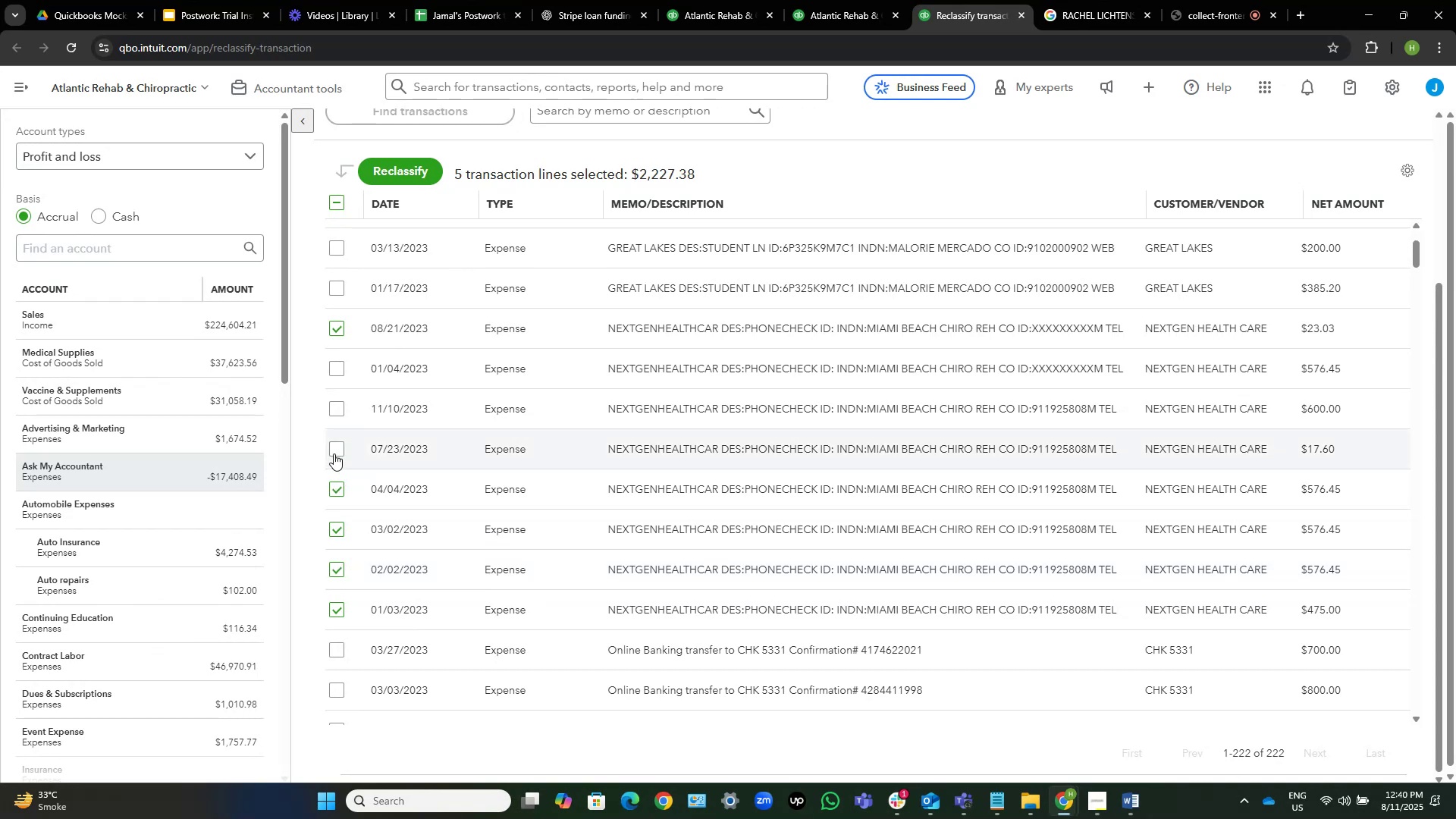 
left_click([334, 451])
 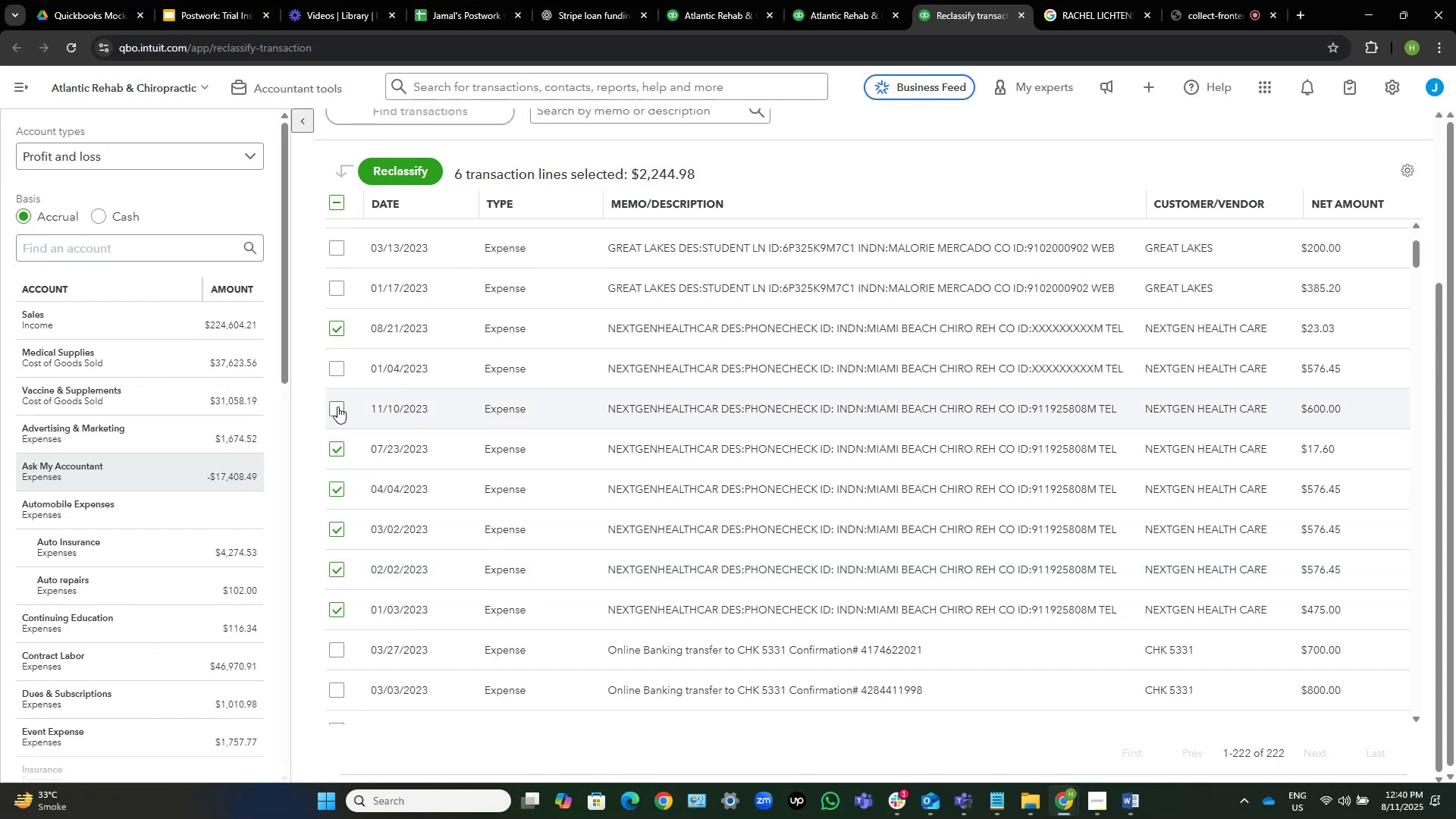 
left_click([337, 406])
 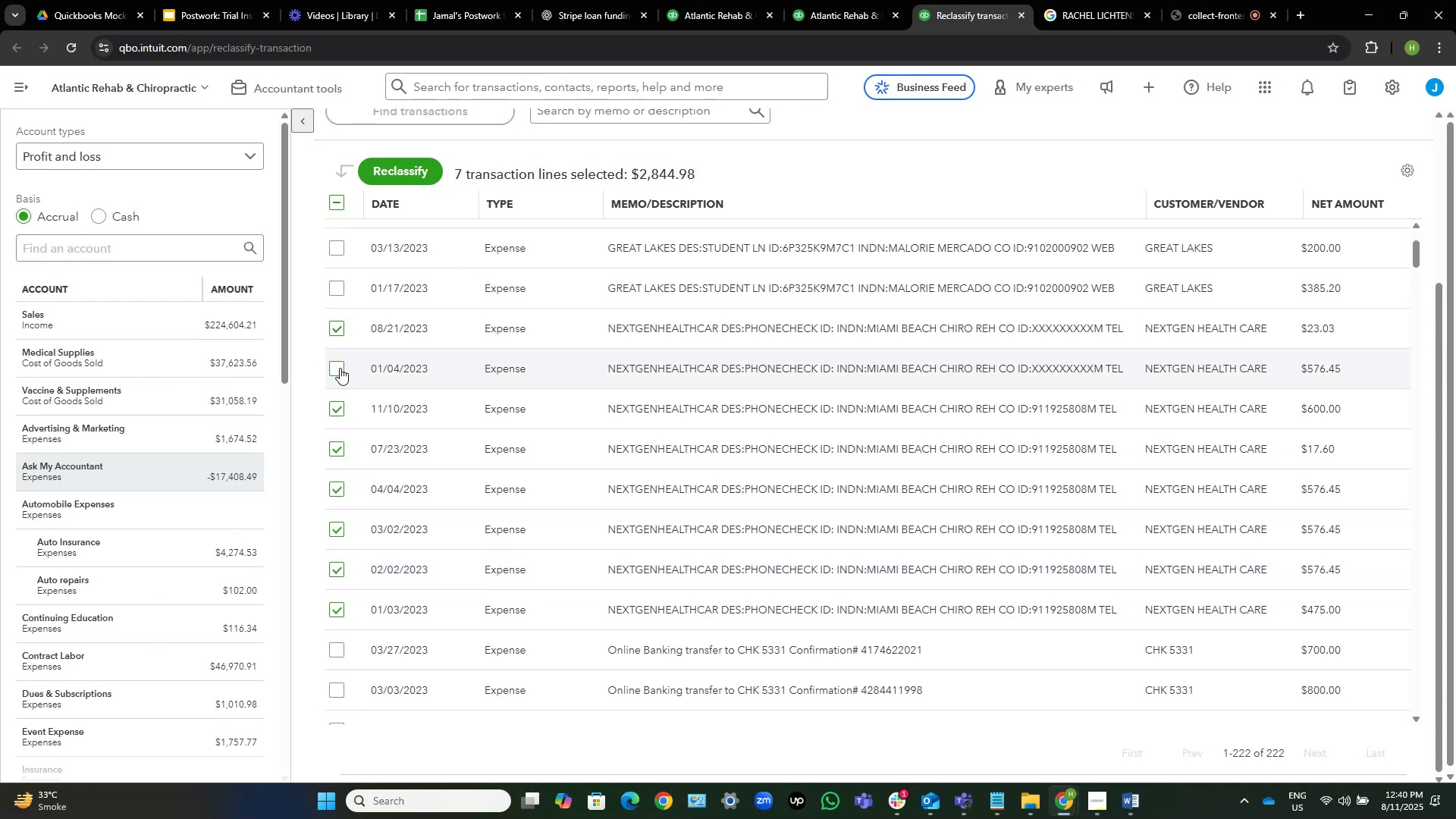 
left_click([340, 367])
 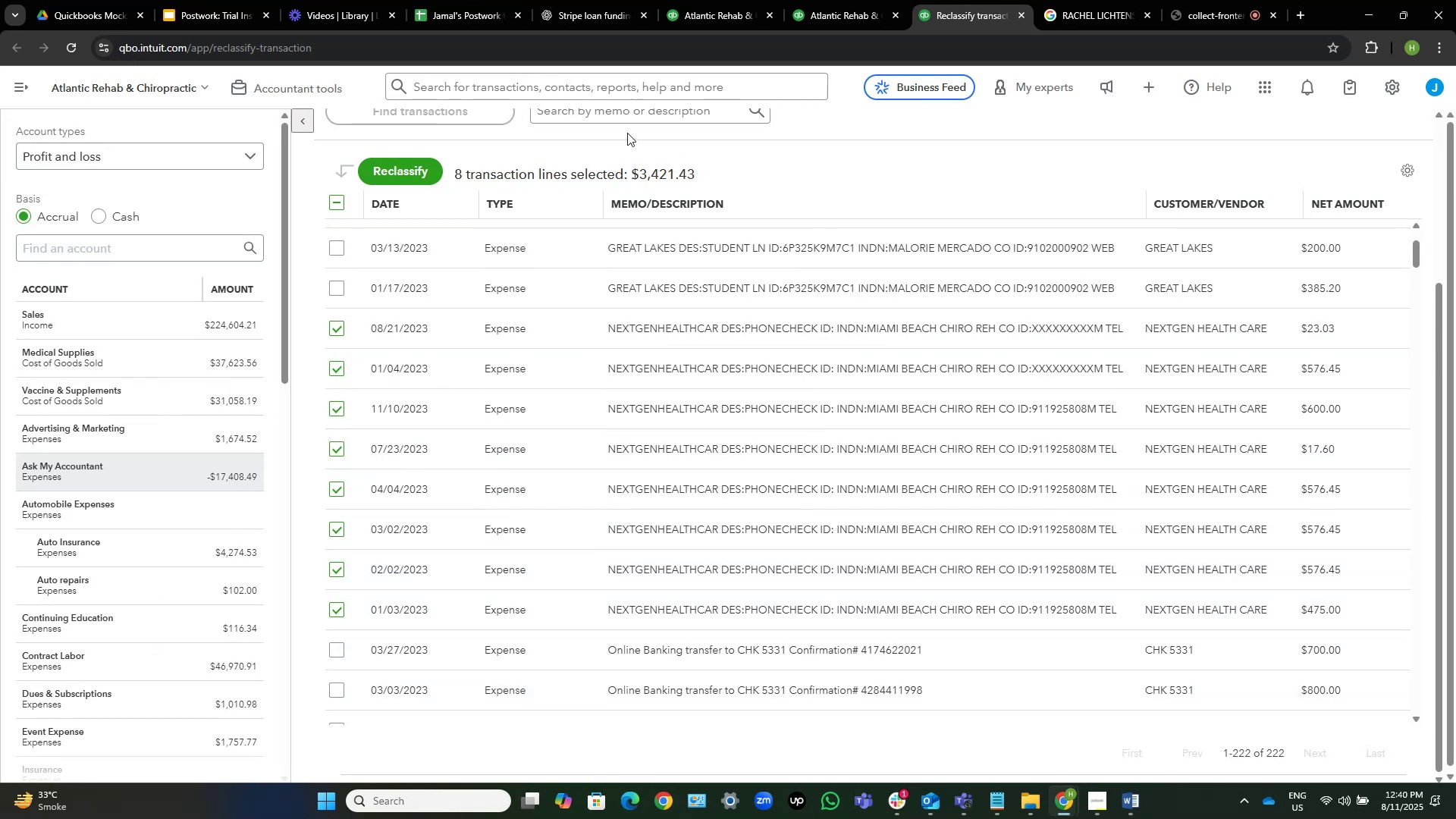 
wait(5.81)
 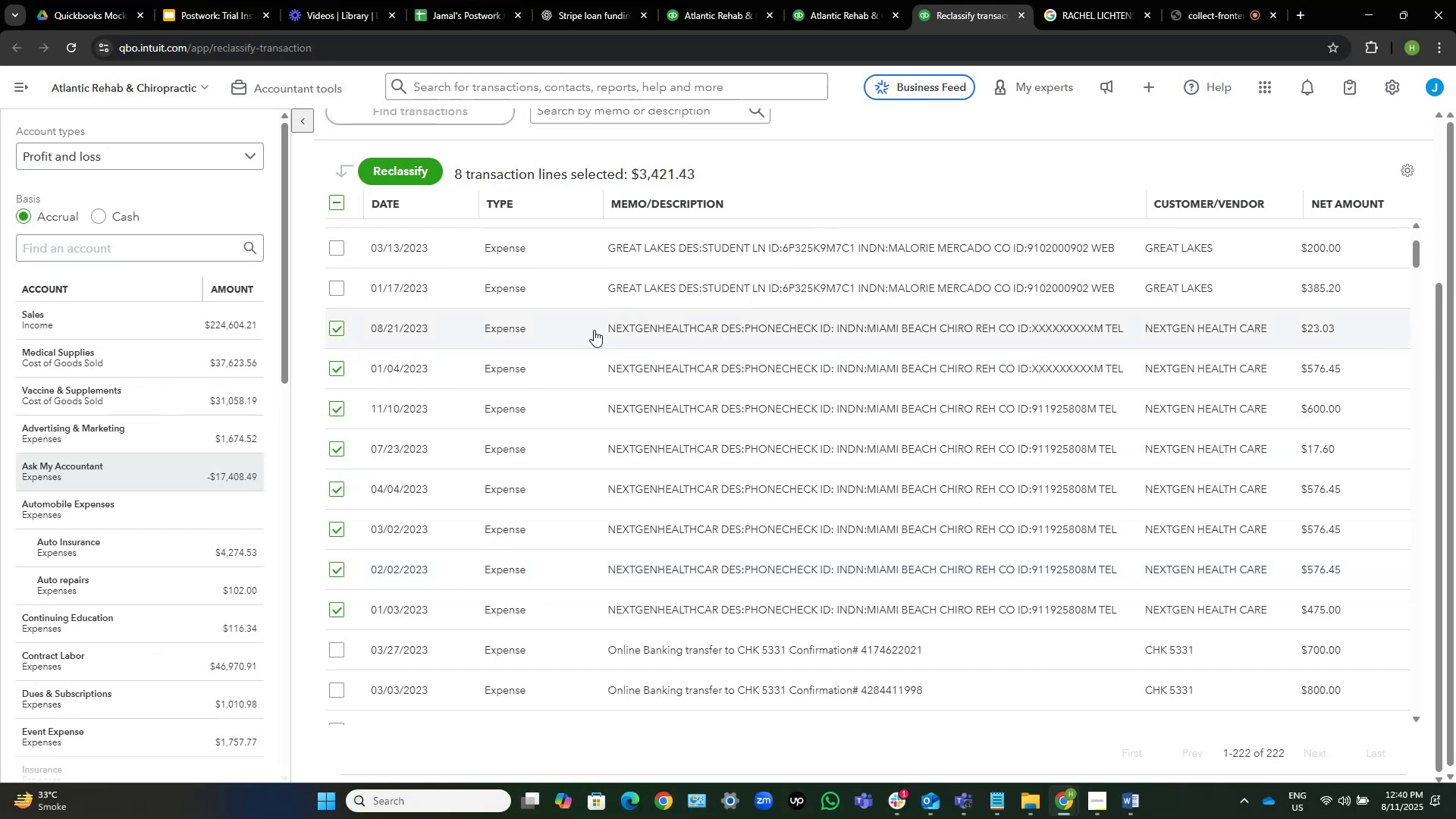 
left_click([407, 170])
 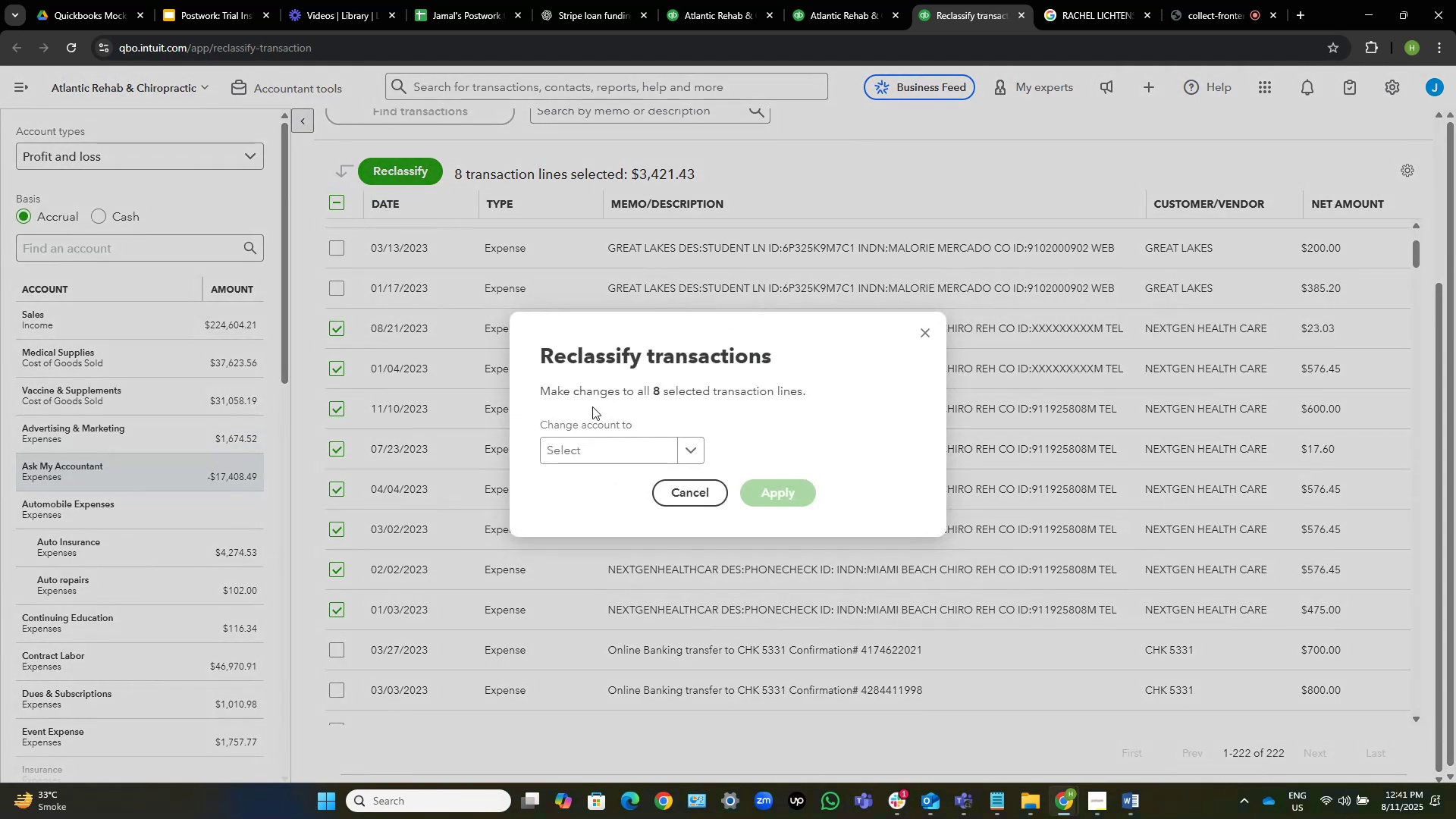 
left_click([601, 457])
 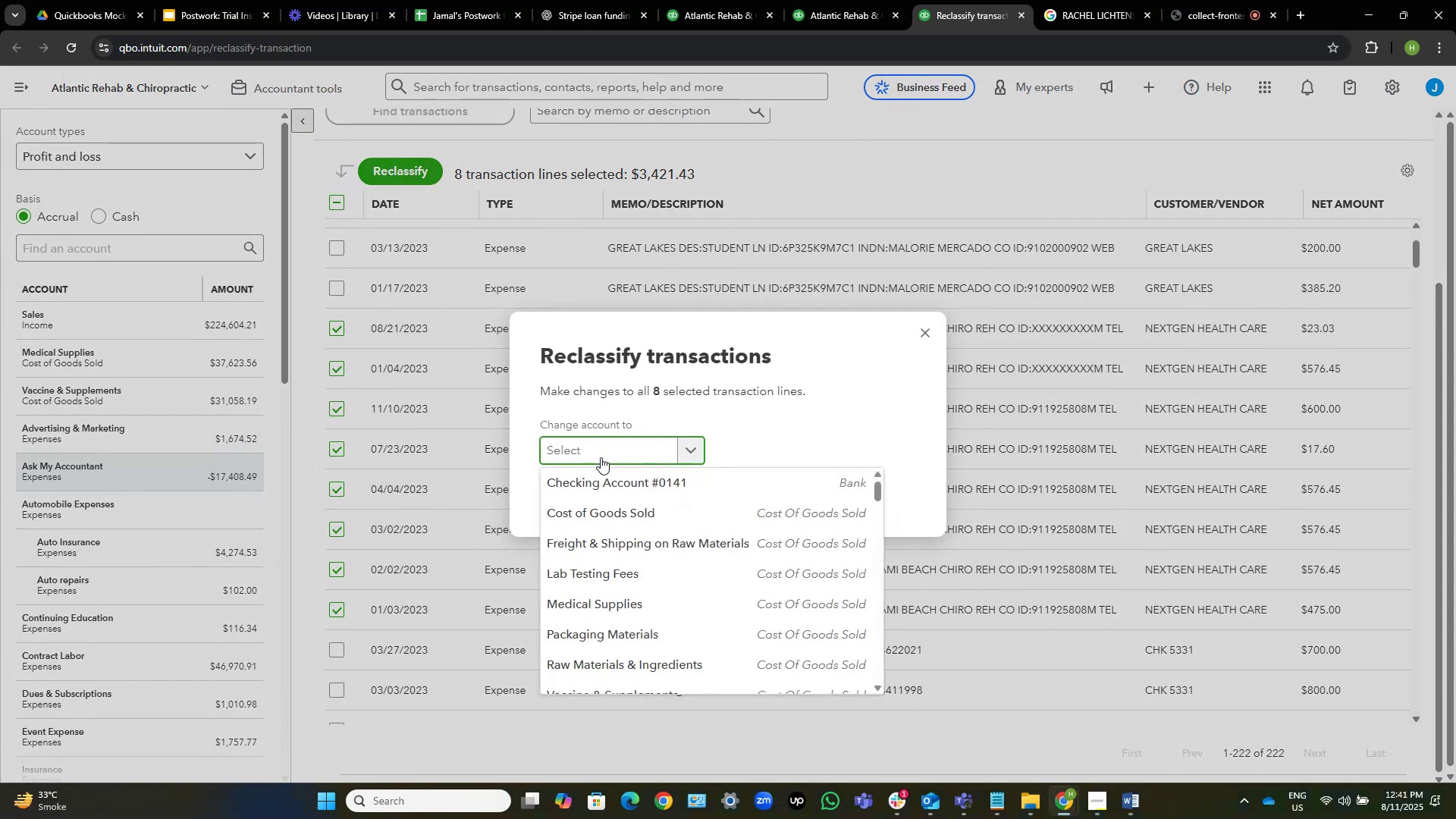 
type(vacc)
 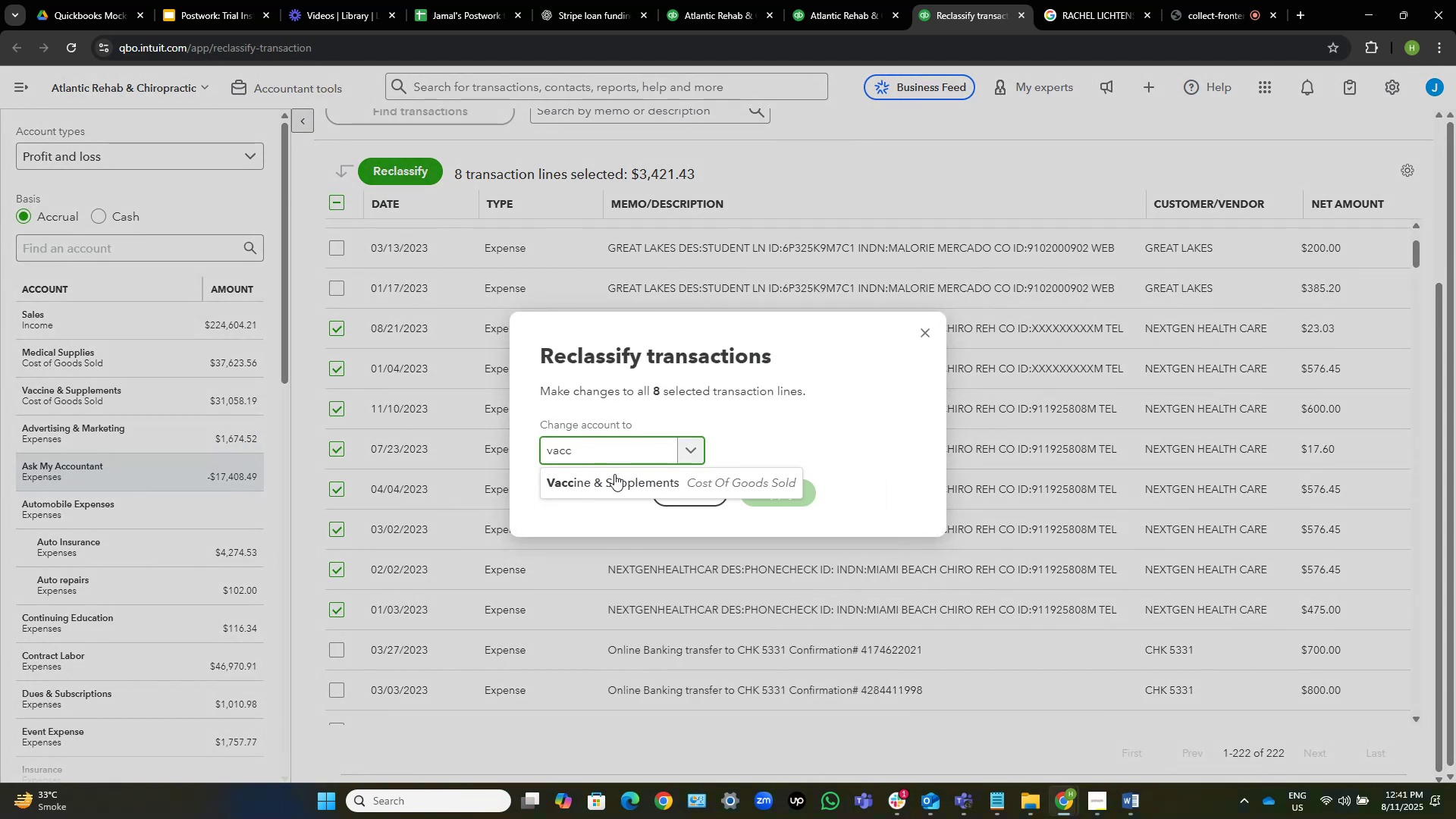 
left_click([615, 479])
 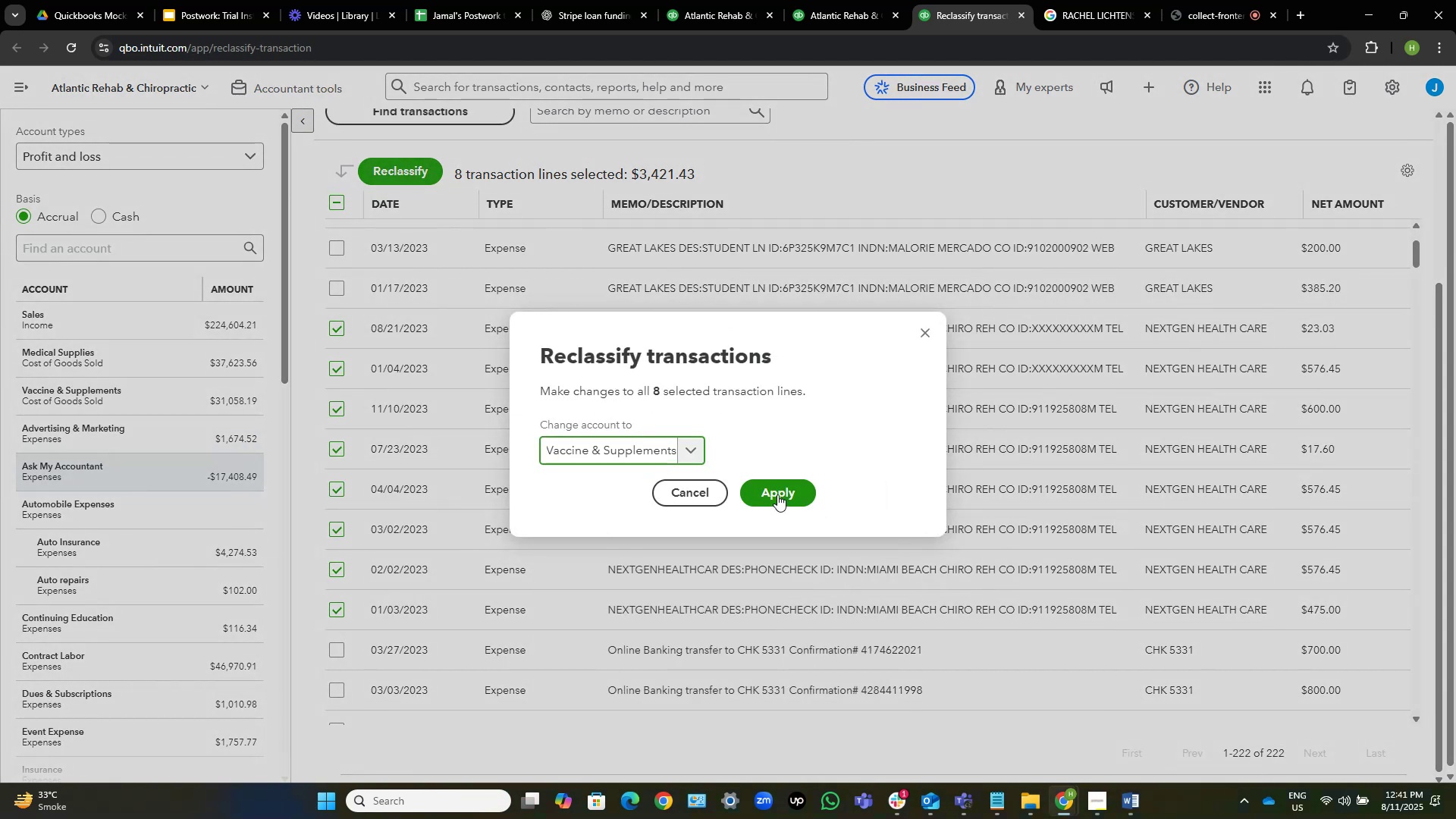 
left_click([777, 487])
 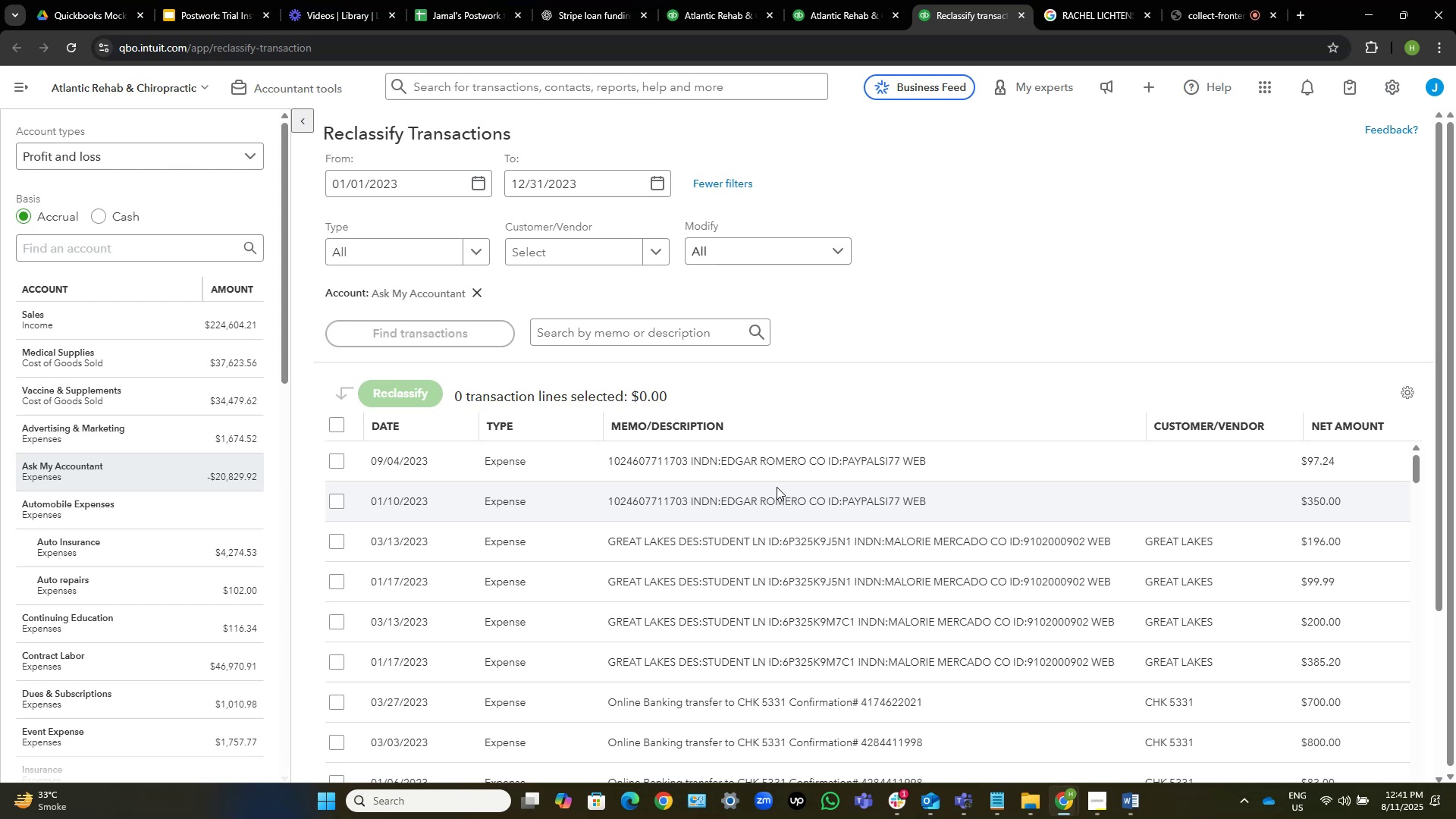 
wait(20.63)
 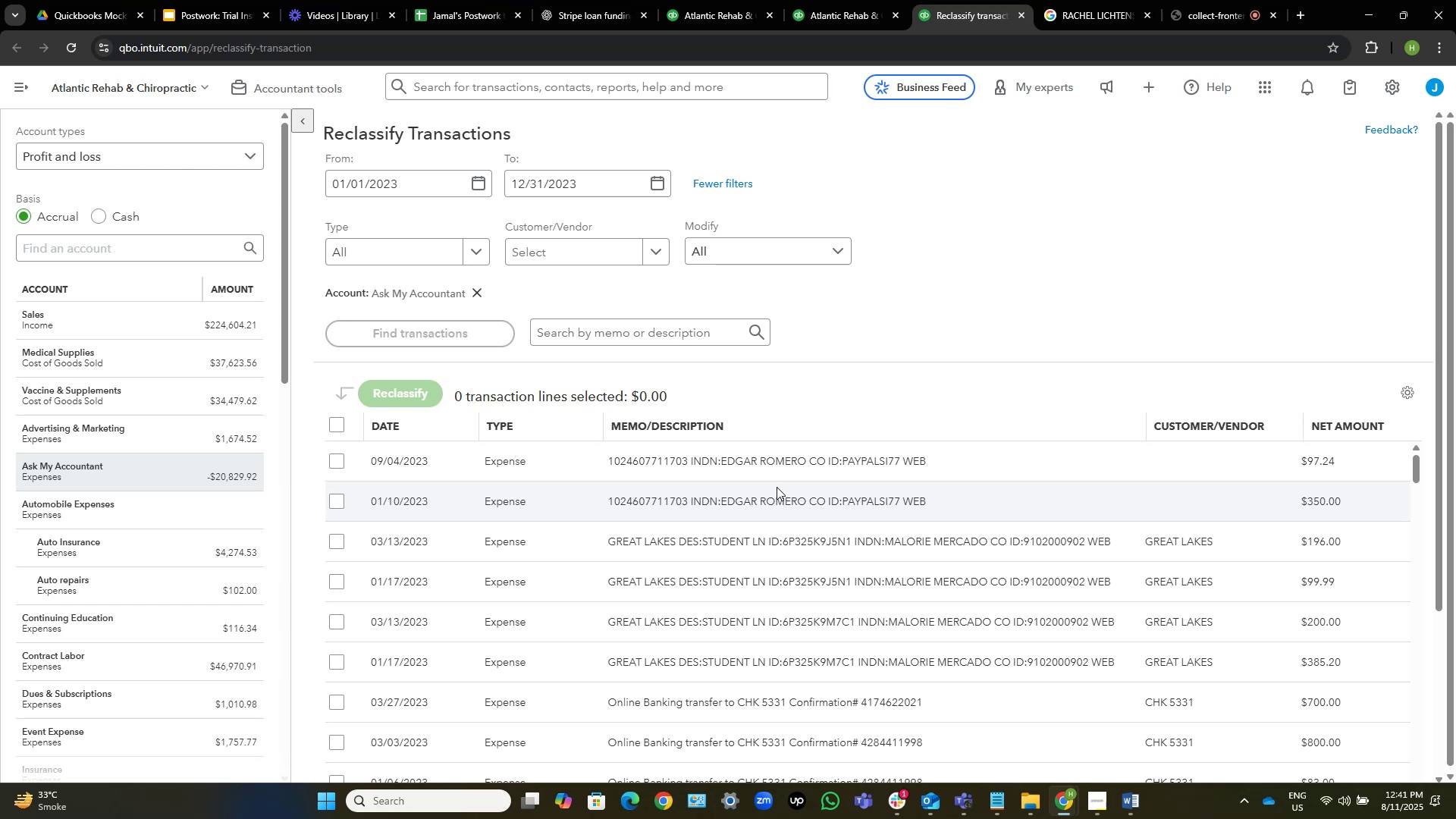 
scroll: coordinate [820, 398], scroll_direction: down, amount: 5.0
 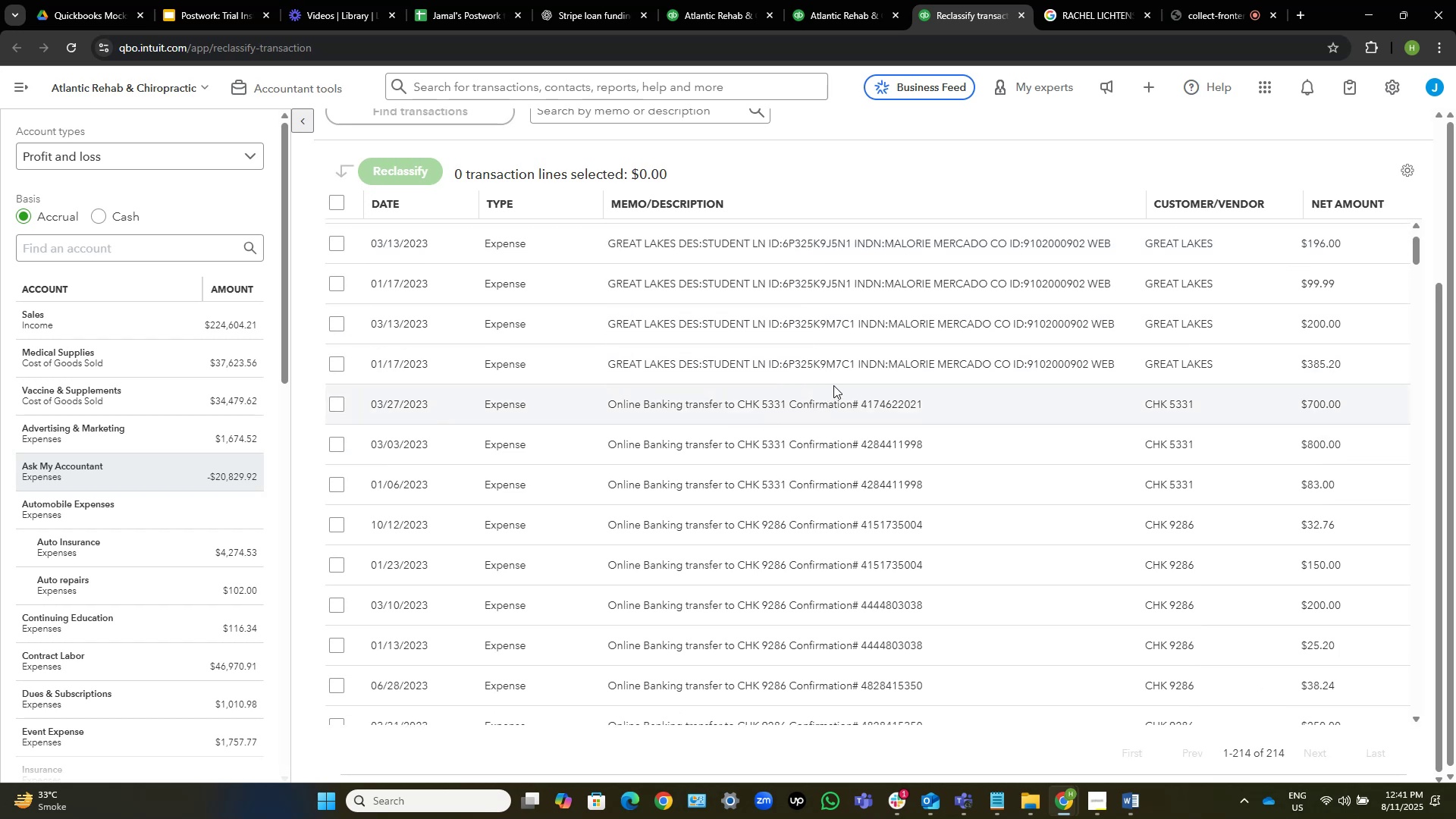 
wait(7.17)
 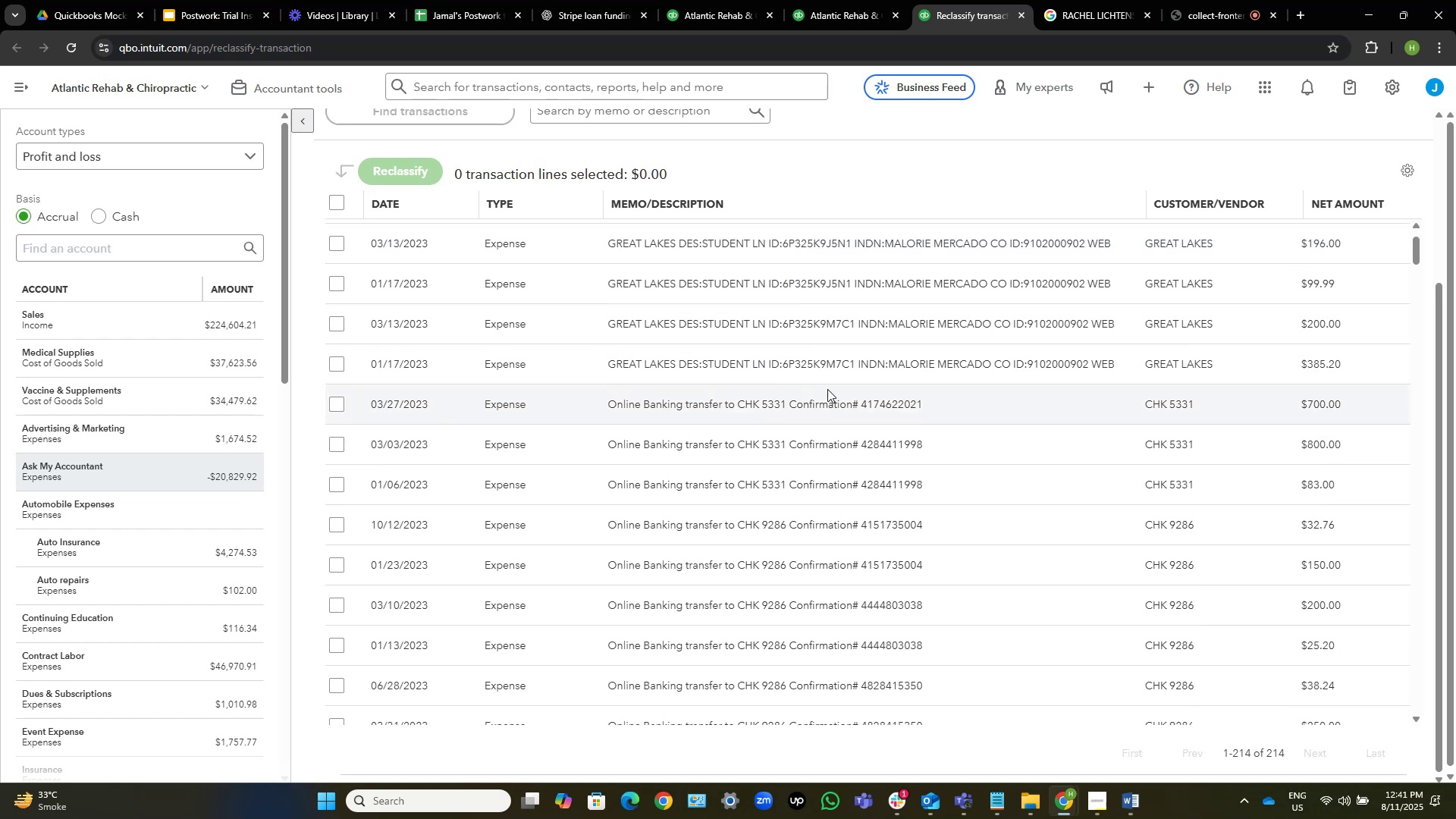 
scroll: coordinate [902, 300], scroll_direction: down, amount: 1.0
 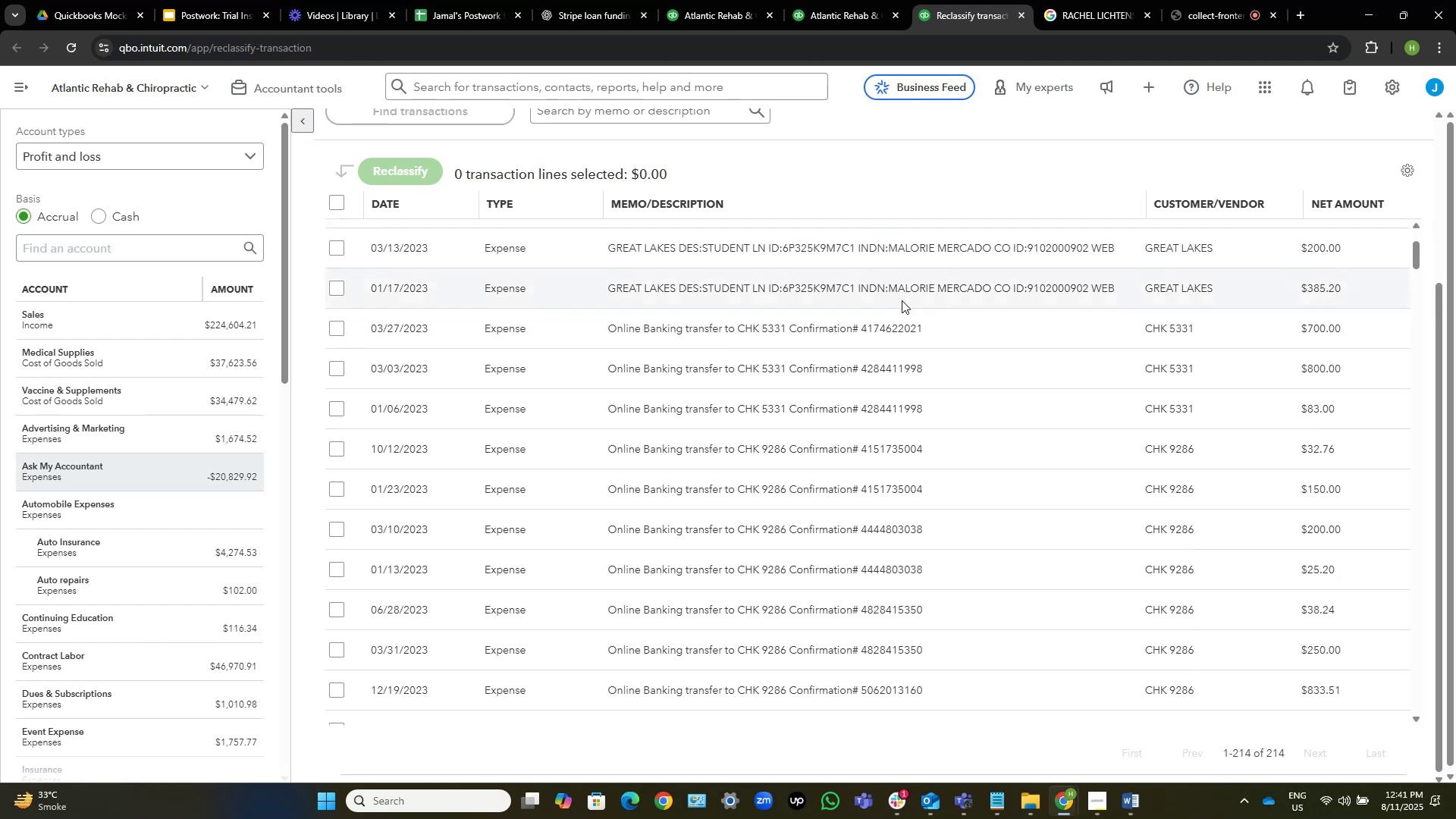 
scroll: coordinate [894, 268], scroll_direction: up, amount: 10.0
 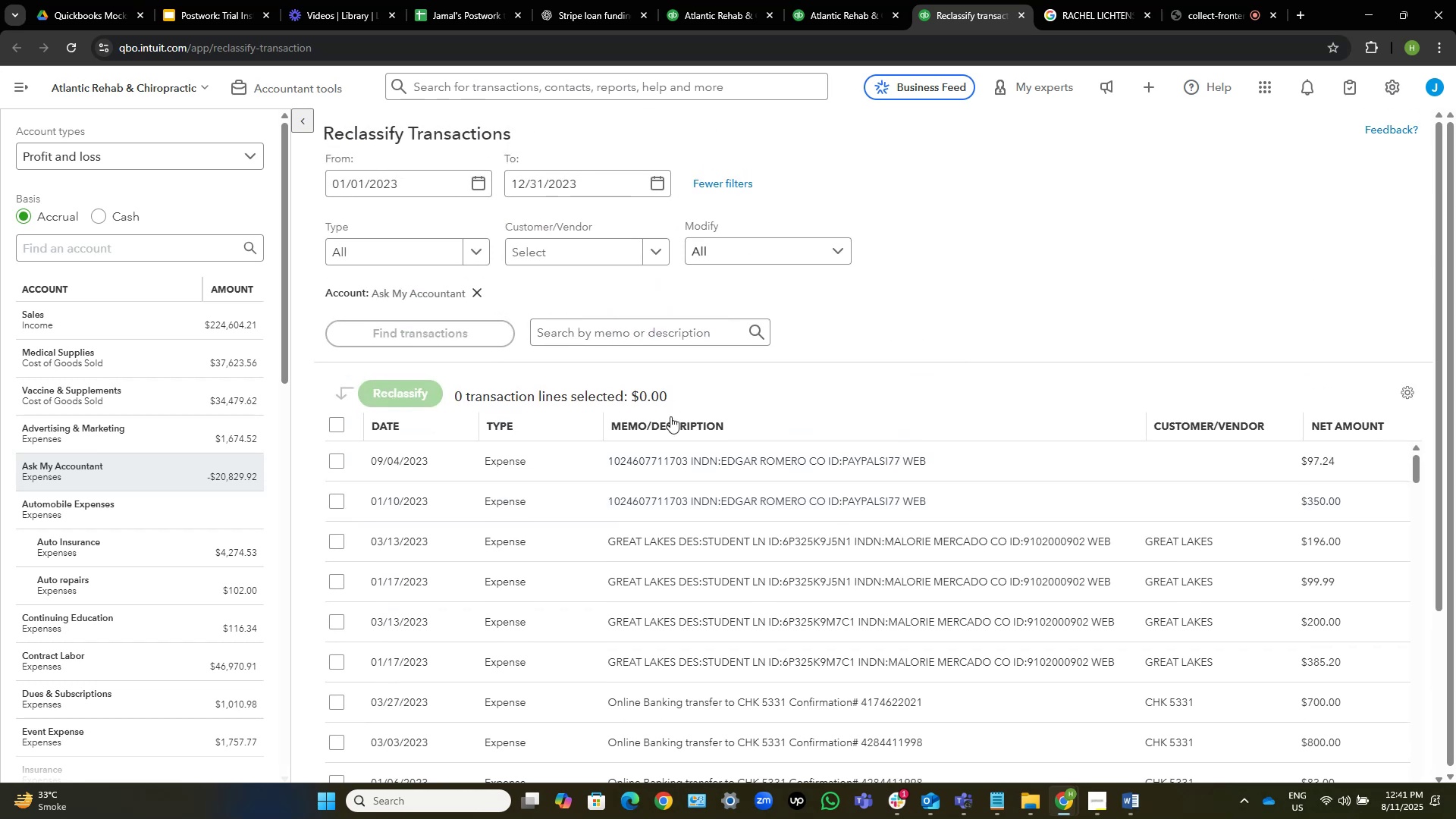 
scroll: coordinate [760, 347], scroll_direction: down, amount: 1.0
 